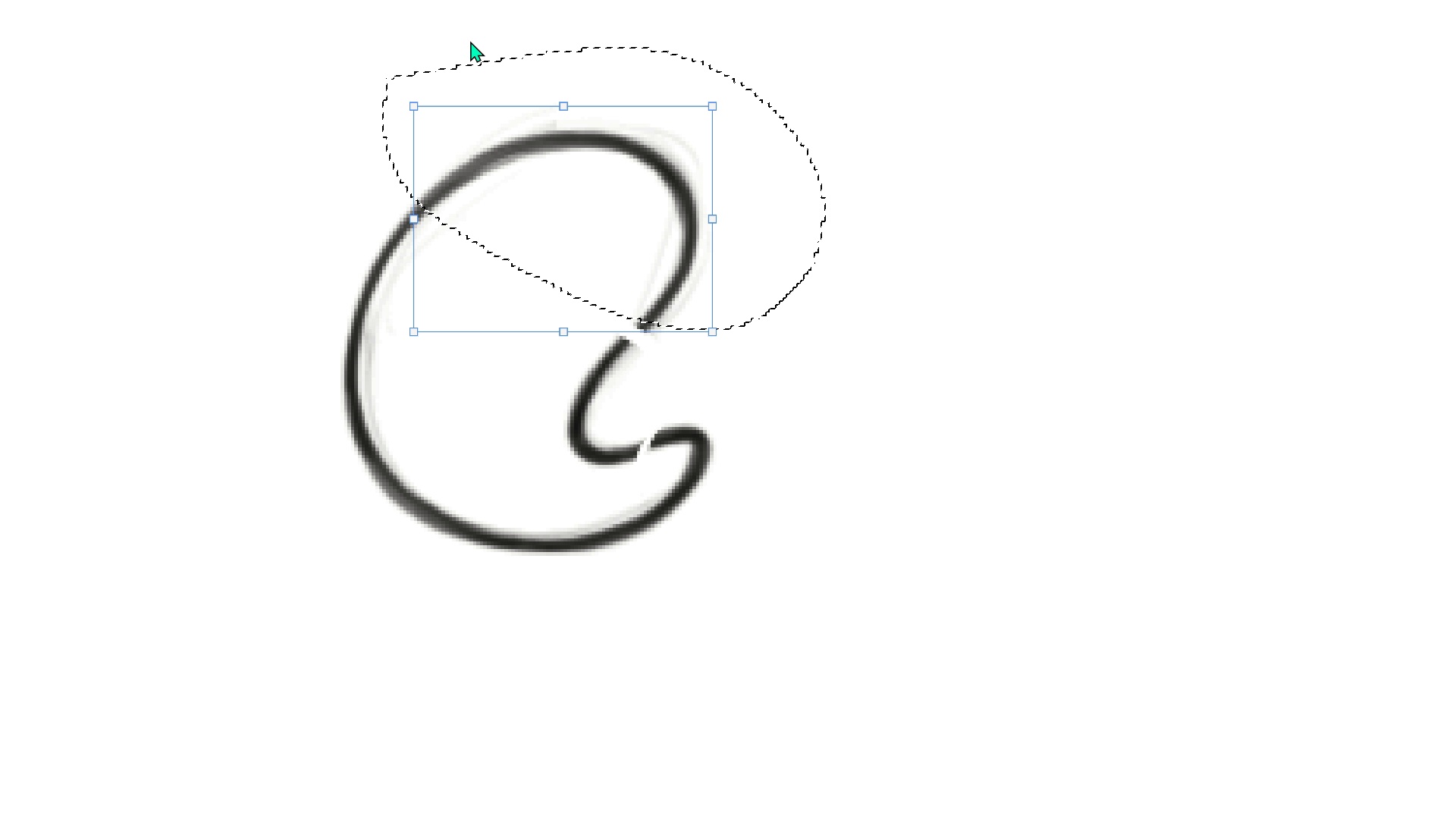 
key(ArrowDown)
 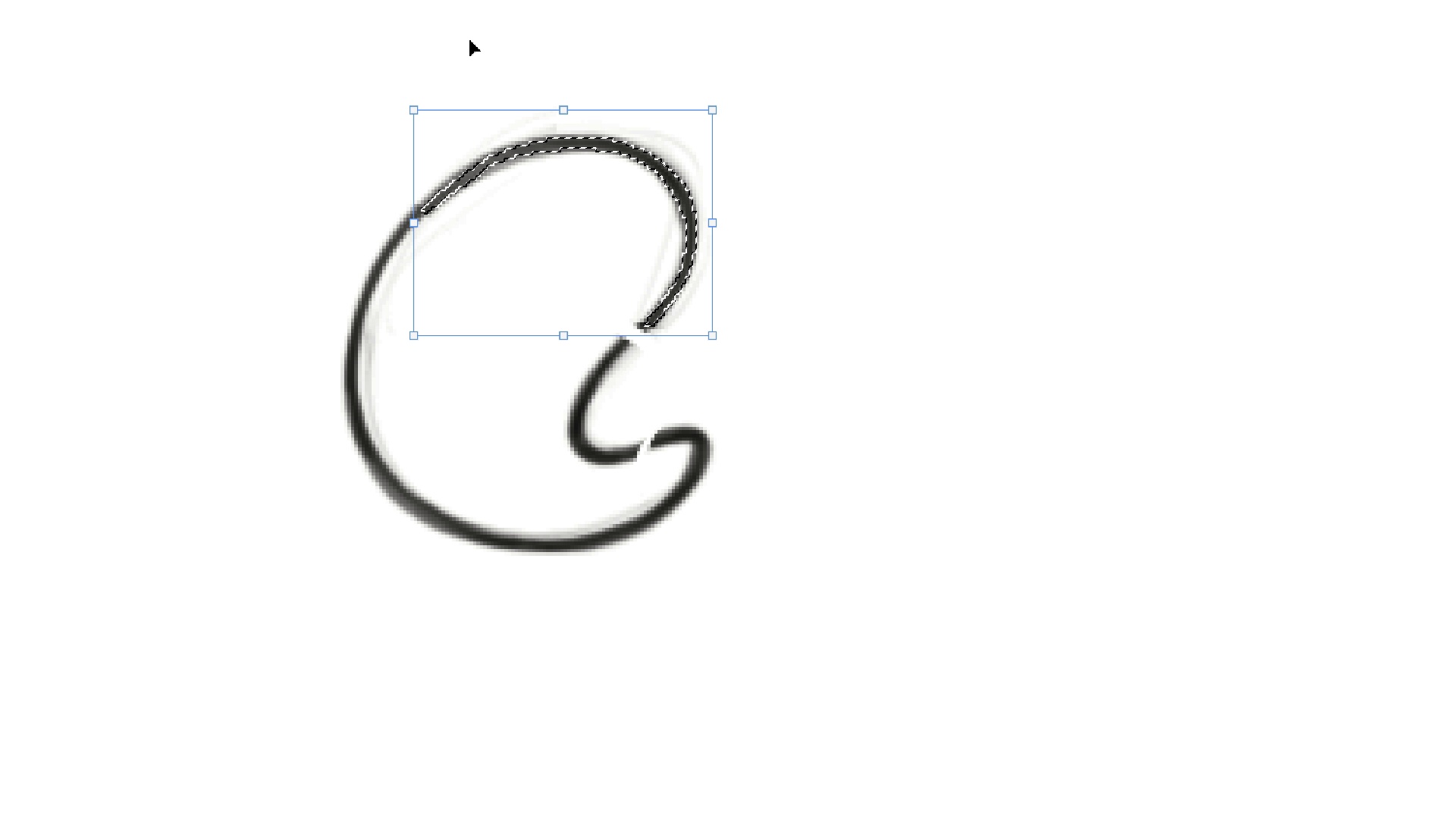 
key(ArrowDown)
 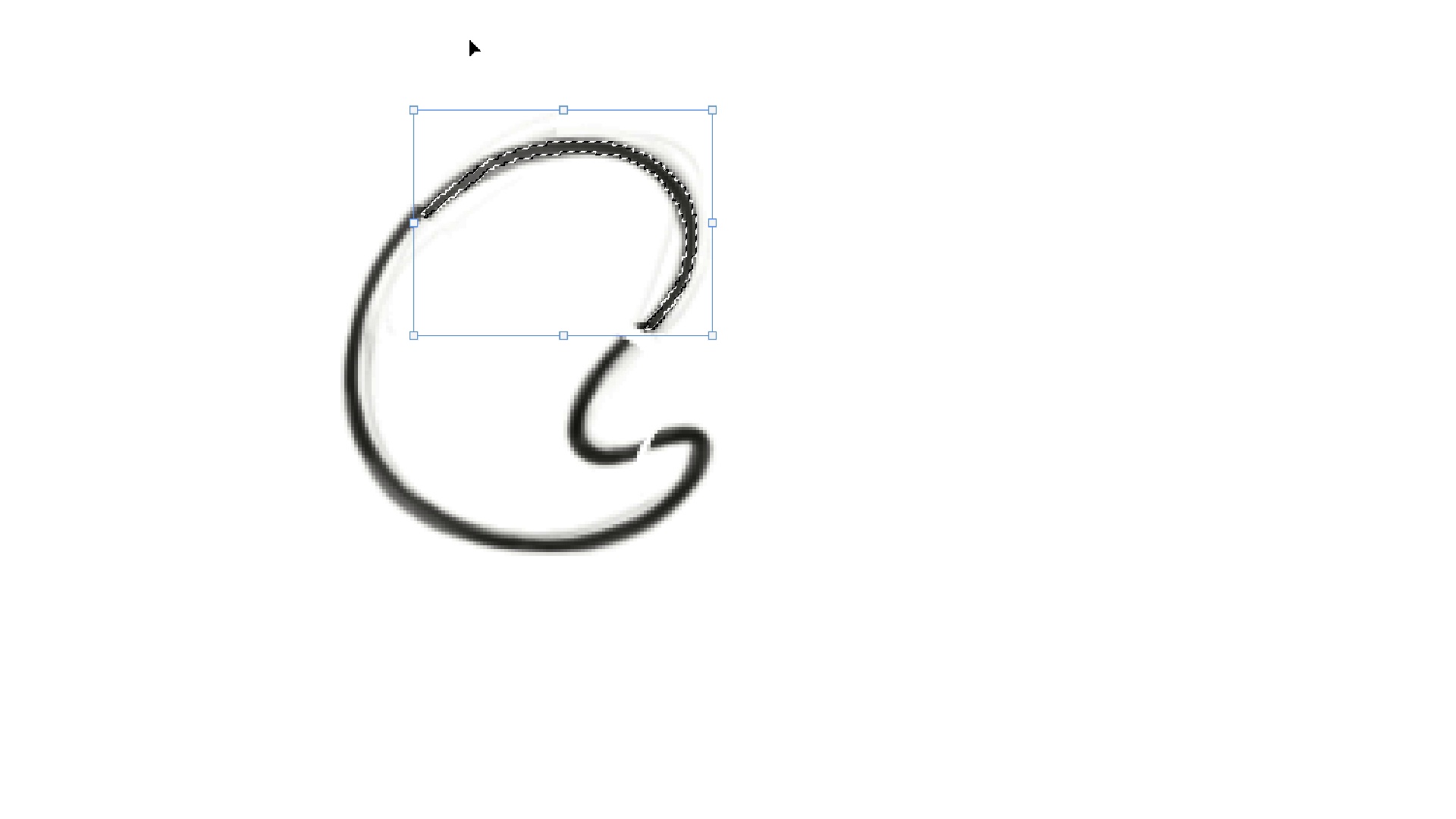 
key(ArrowDown)
 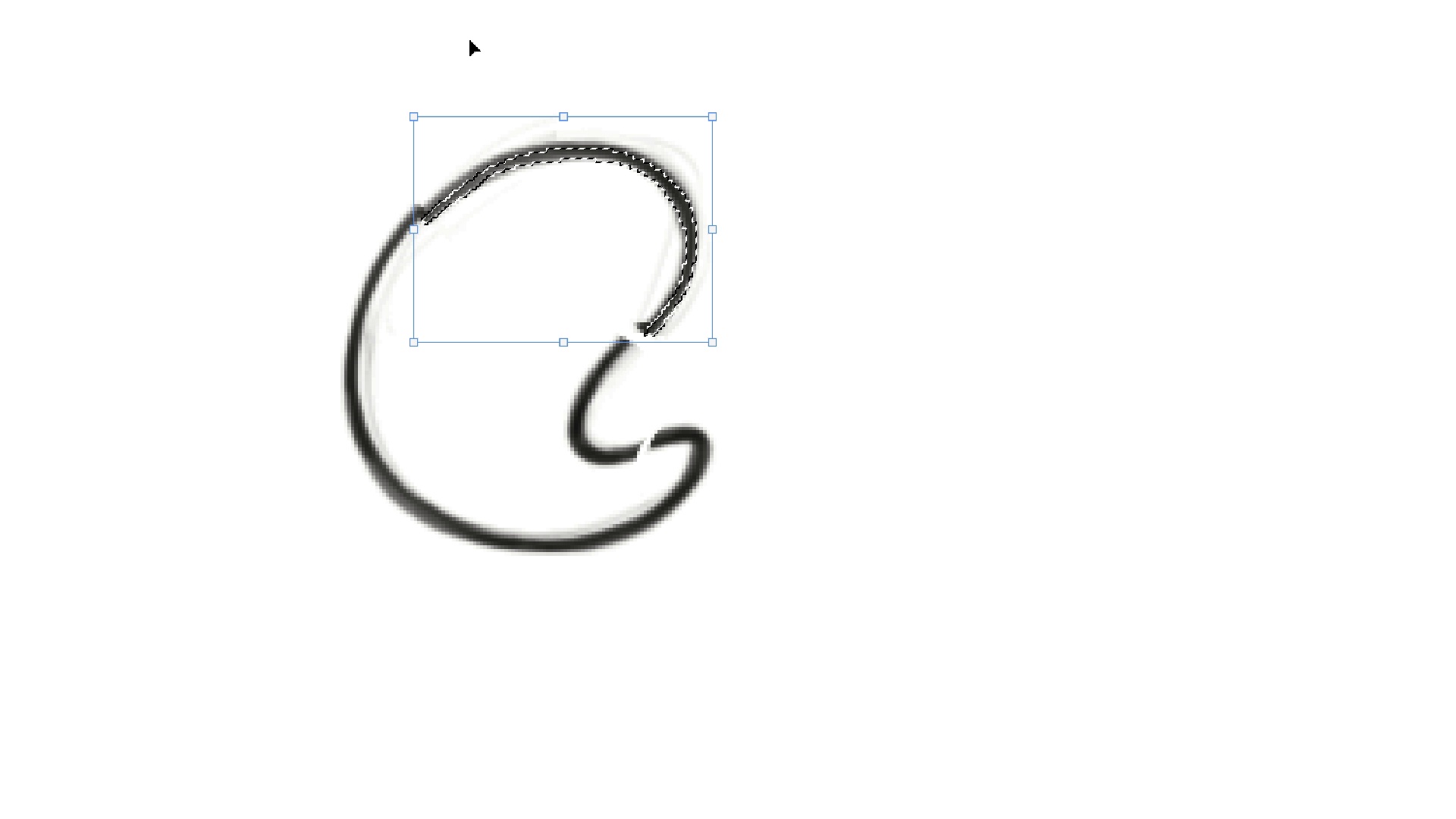 
key(ArrowDown)
 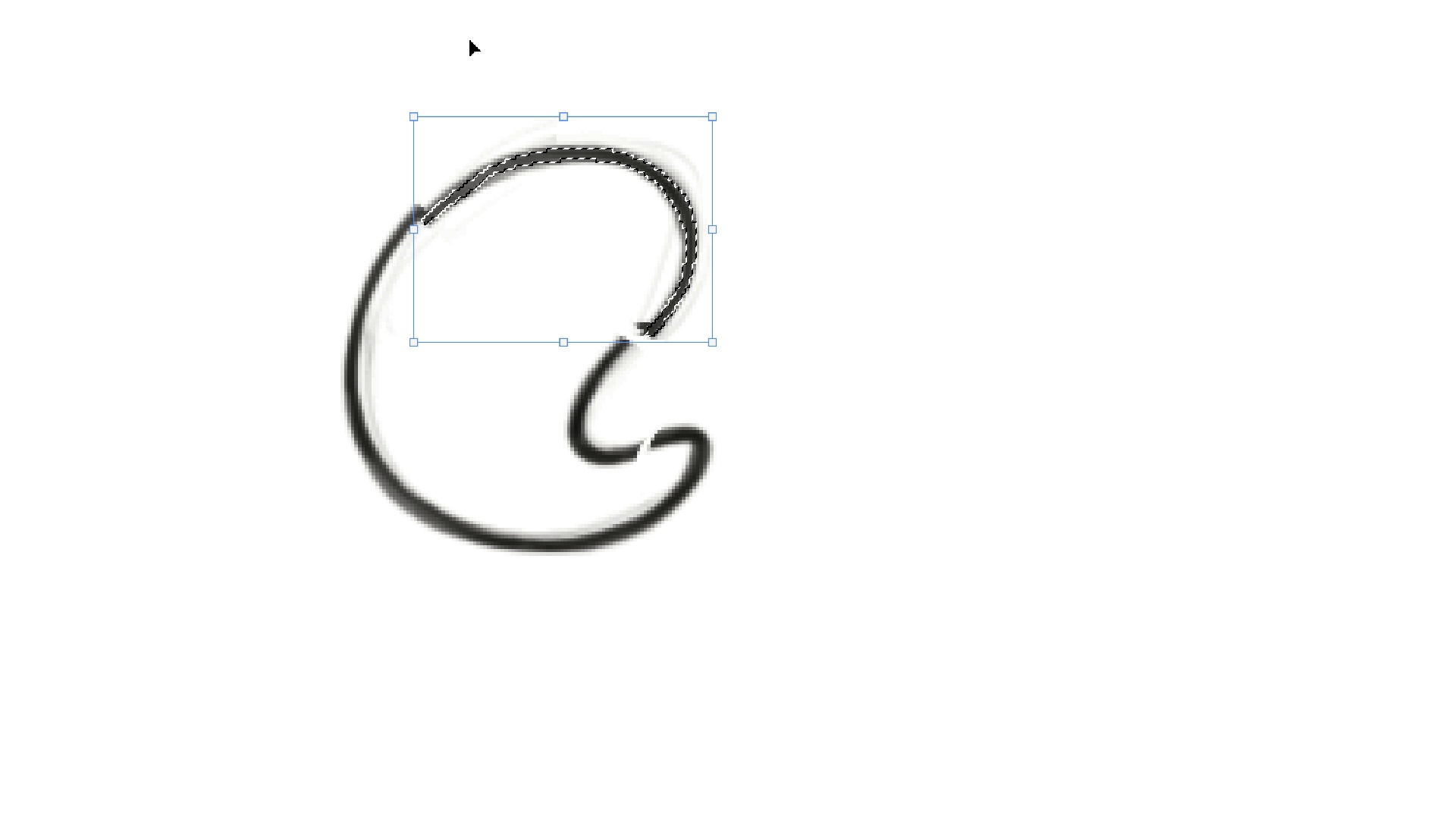 
key(V)
 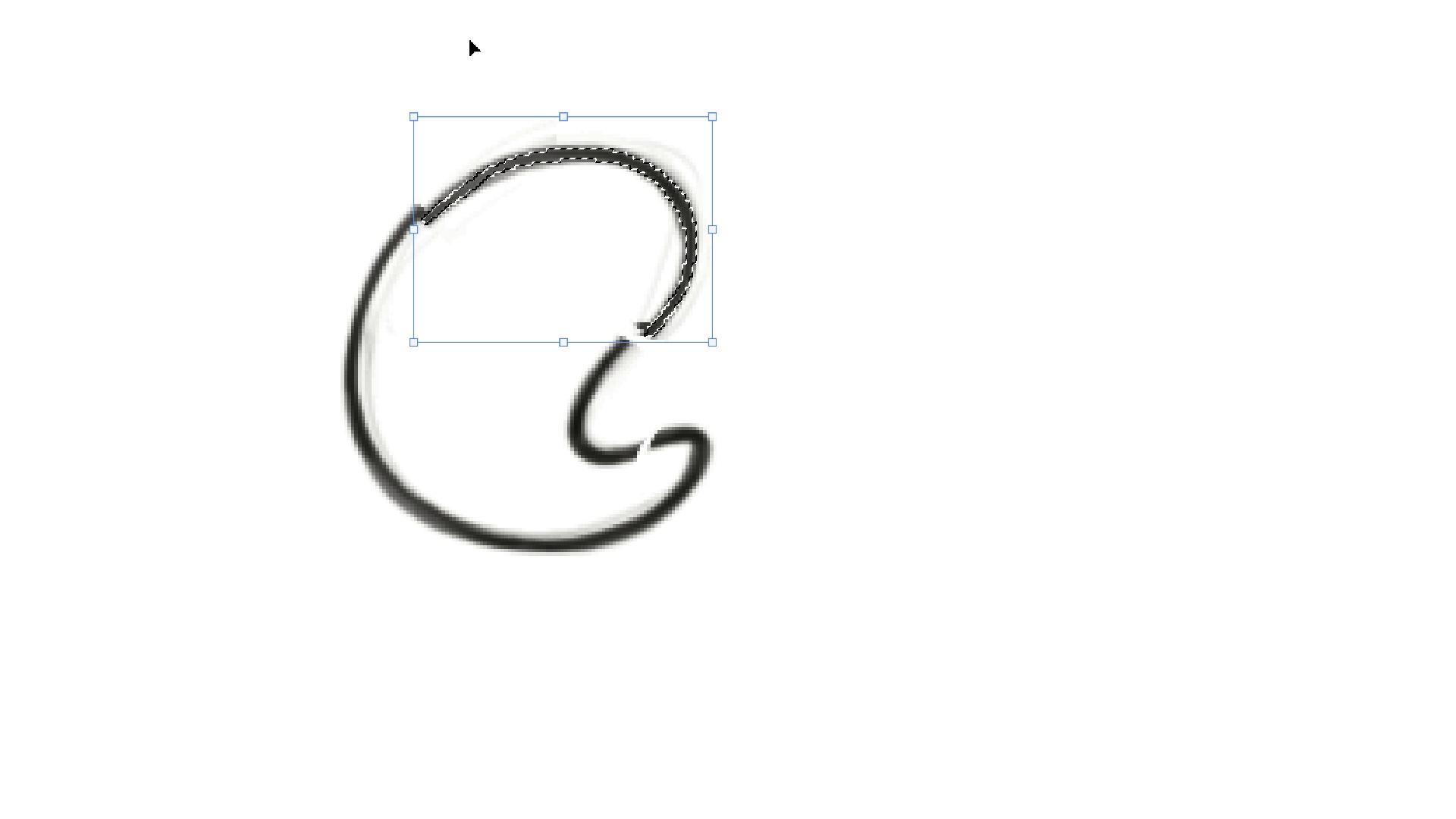 
key(ArrowLeft)
 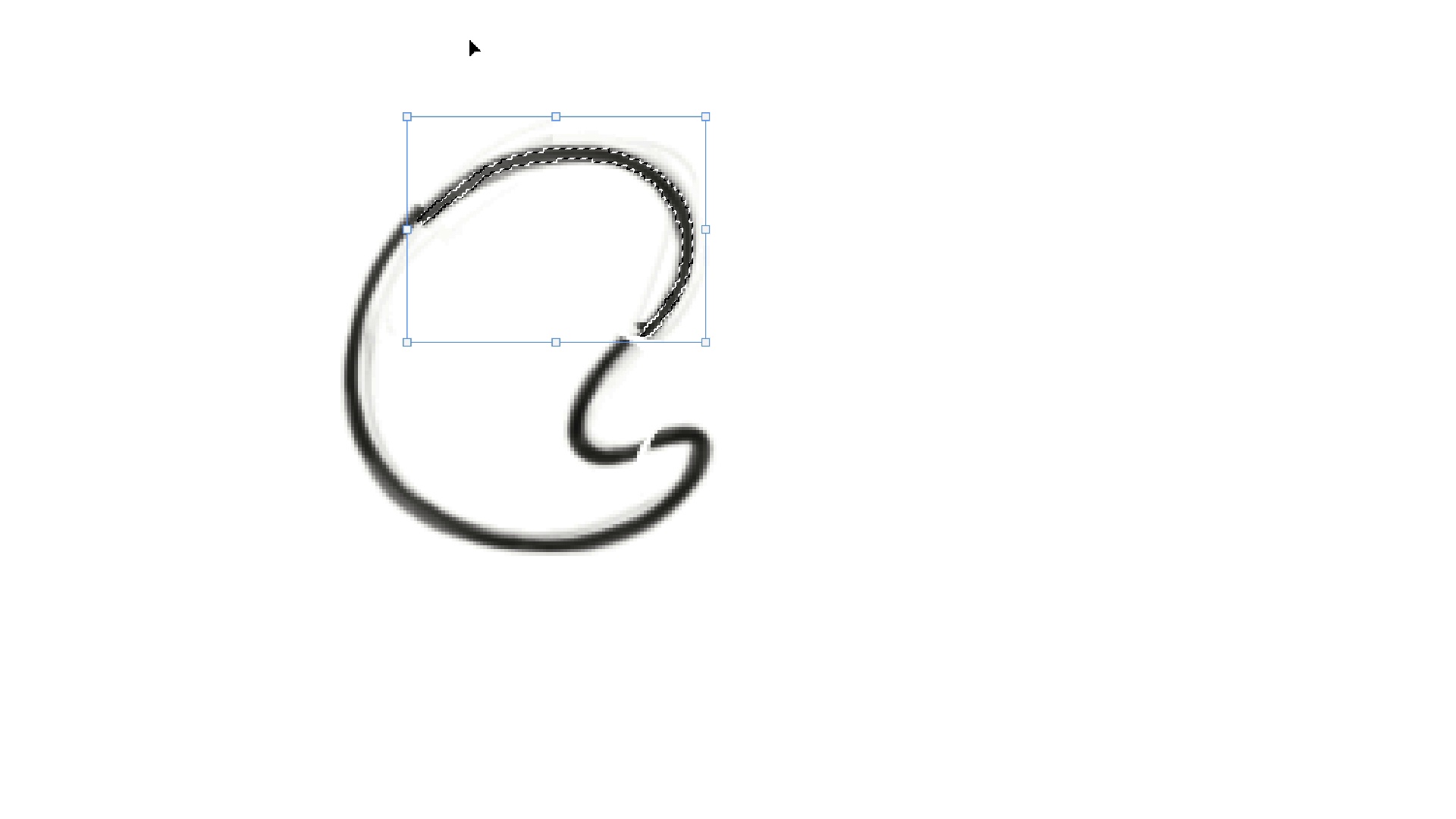 
key(ArrowLeft)
 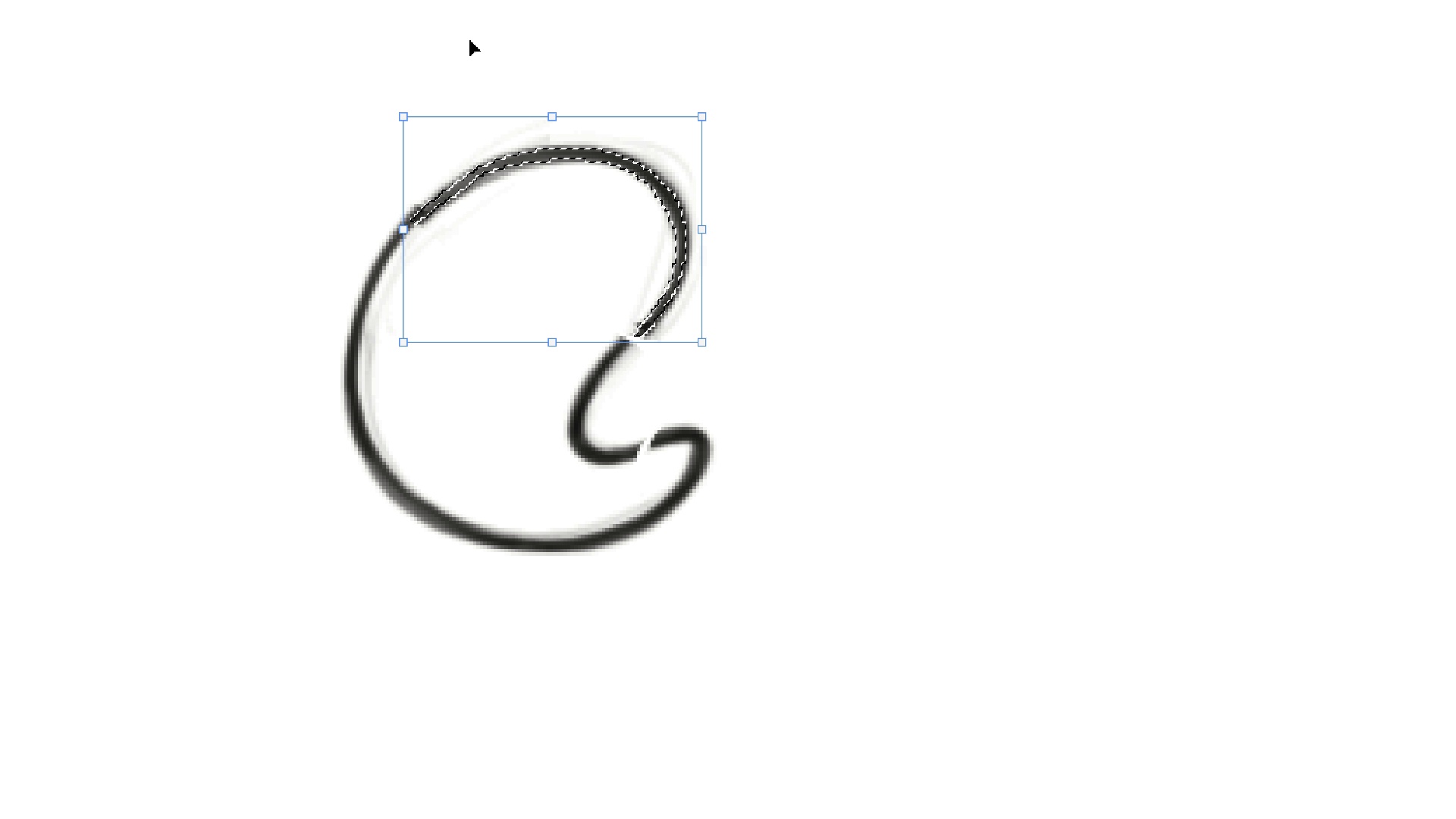 
key(ArrowLeft)
 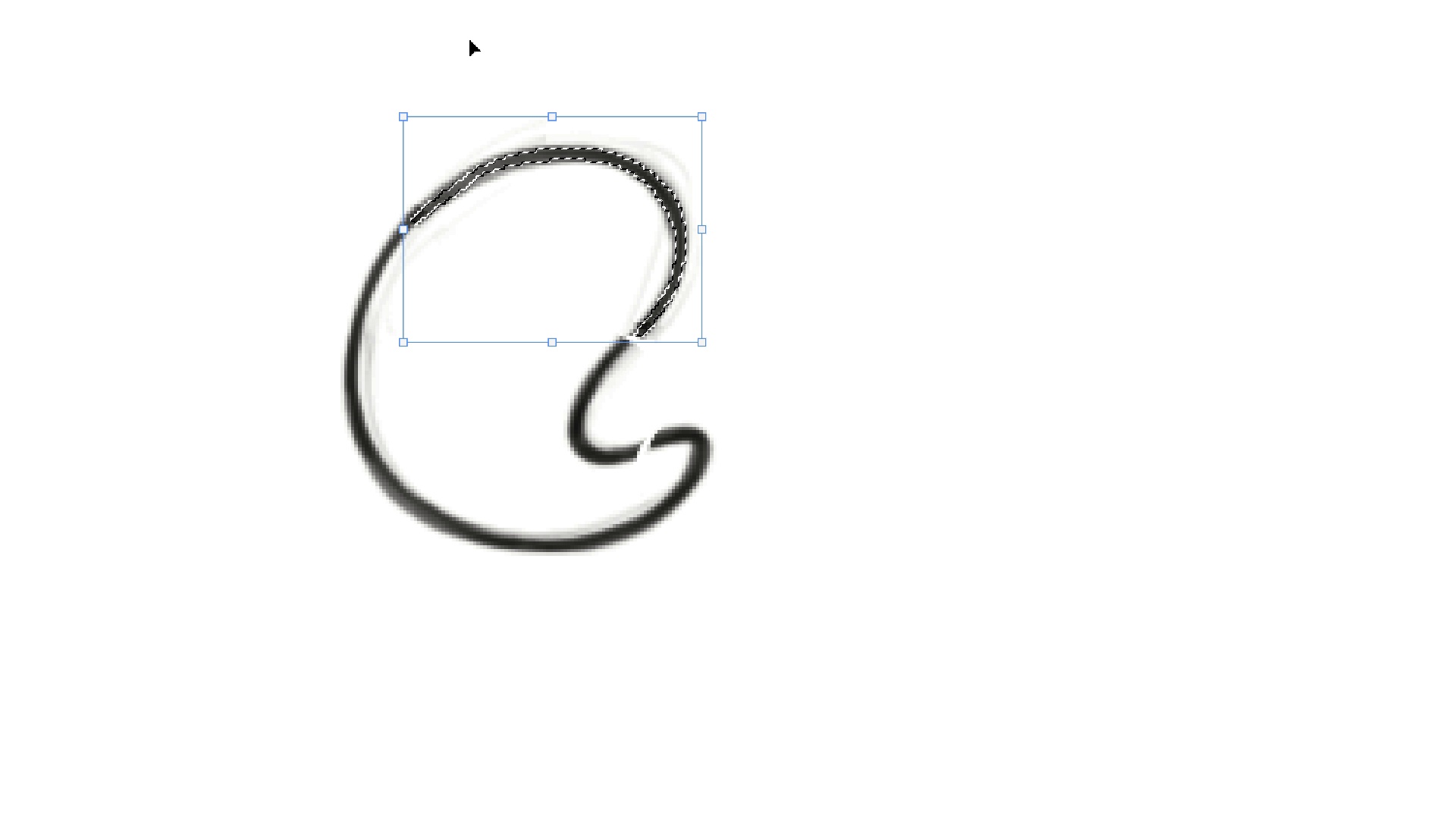 
key(Control+H)
 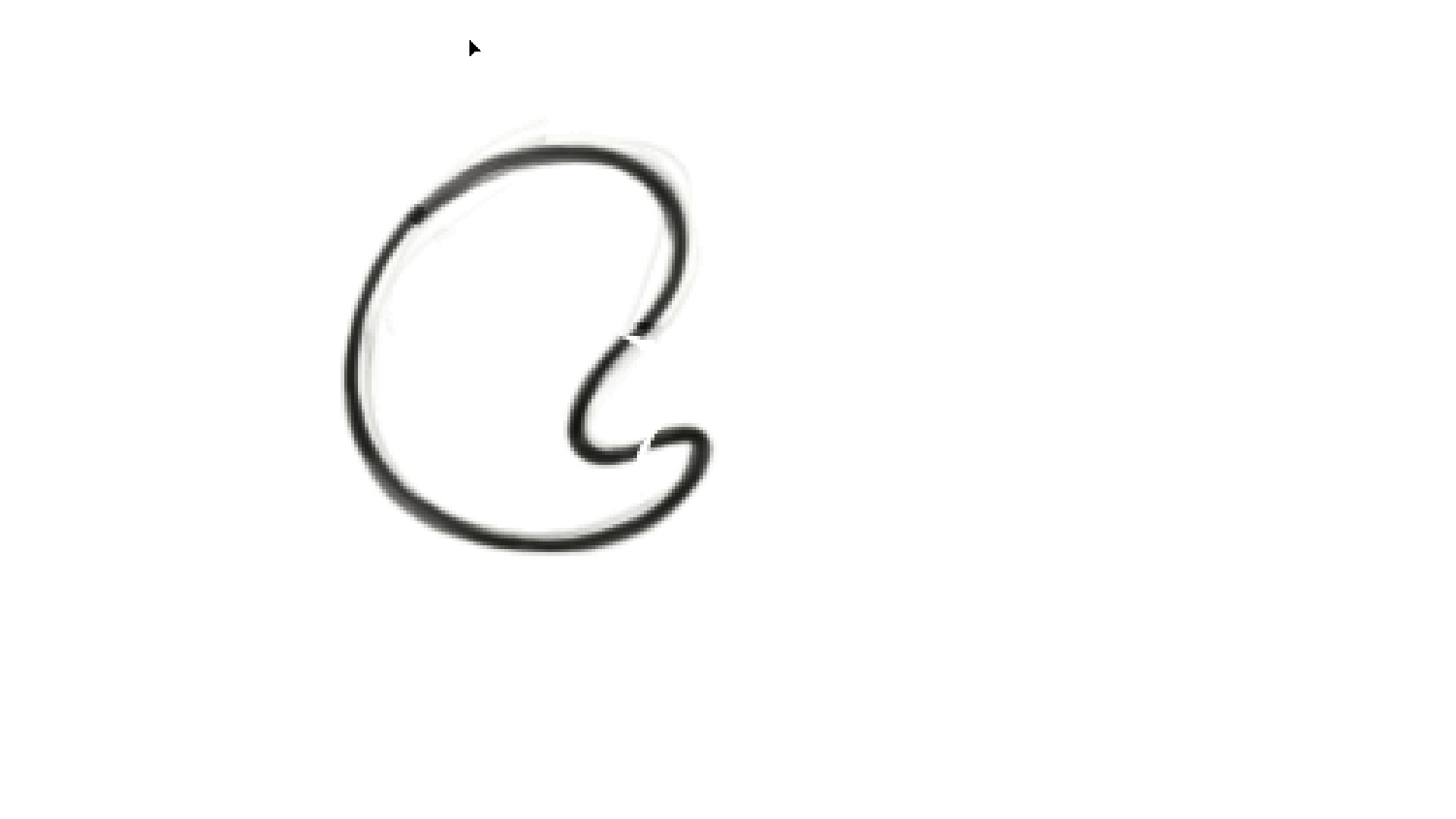 
key(ArrowDown)
 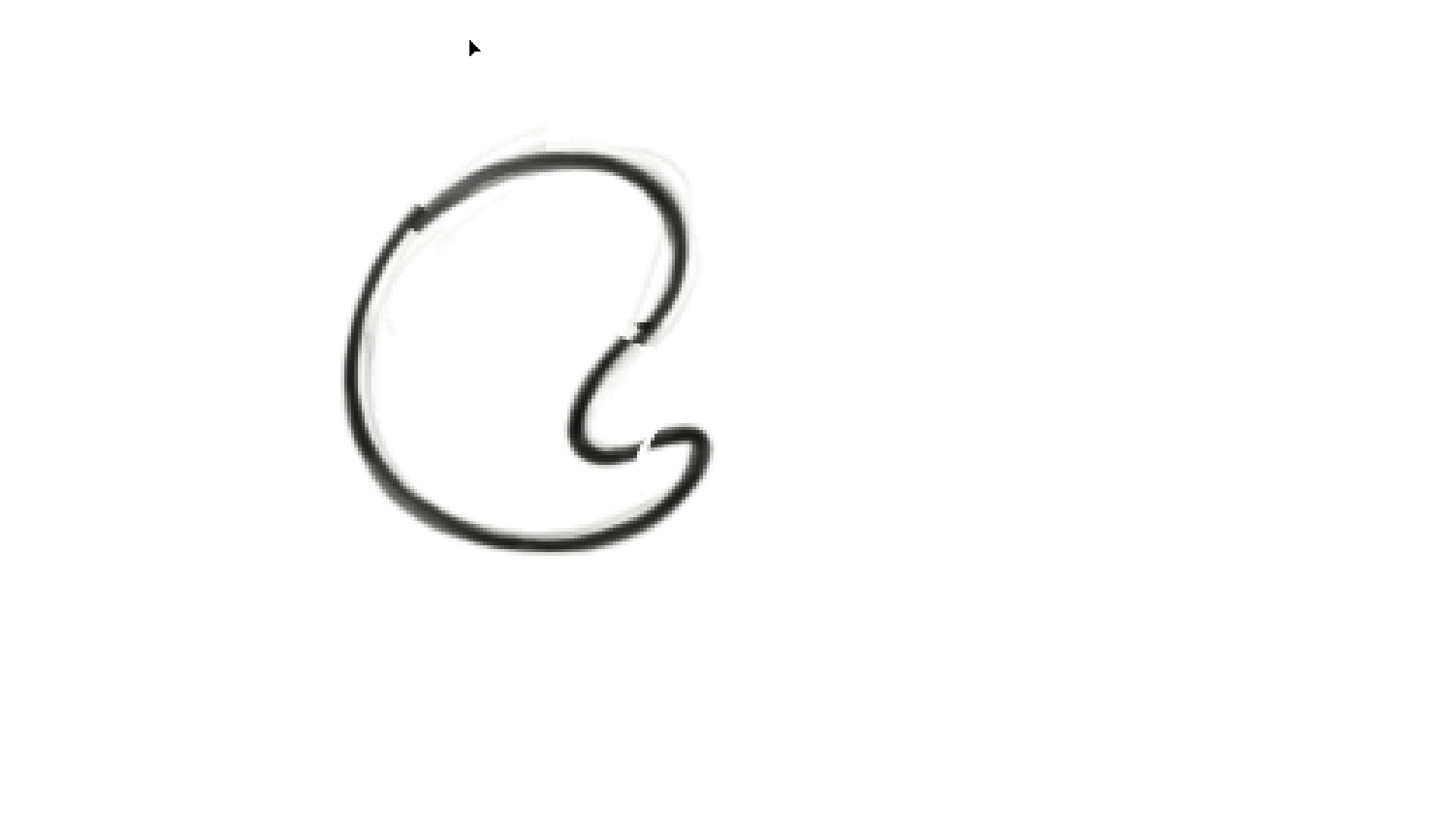 
key(ArrowDown)
 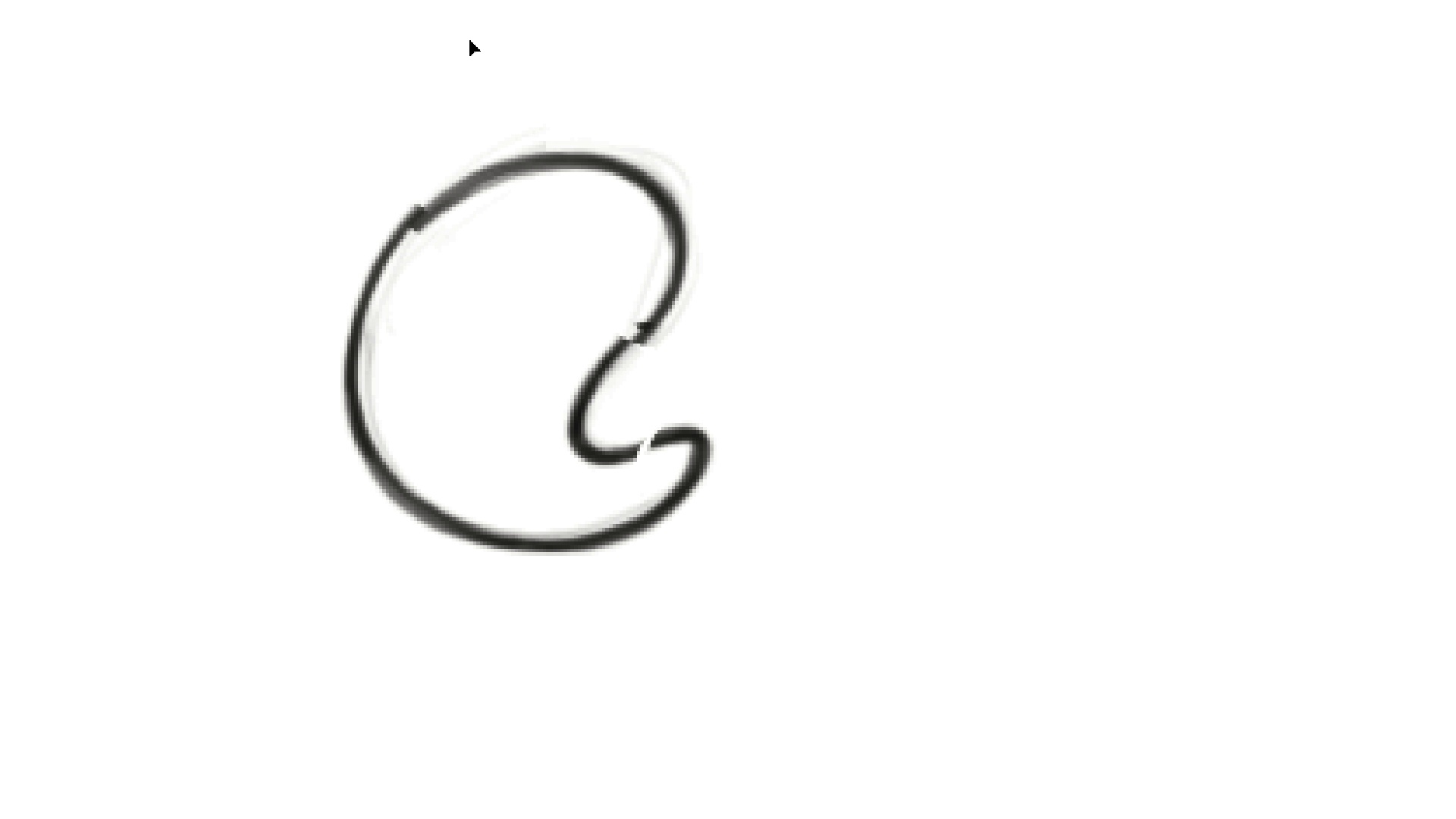 
key(ArrowLeft)
 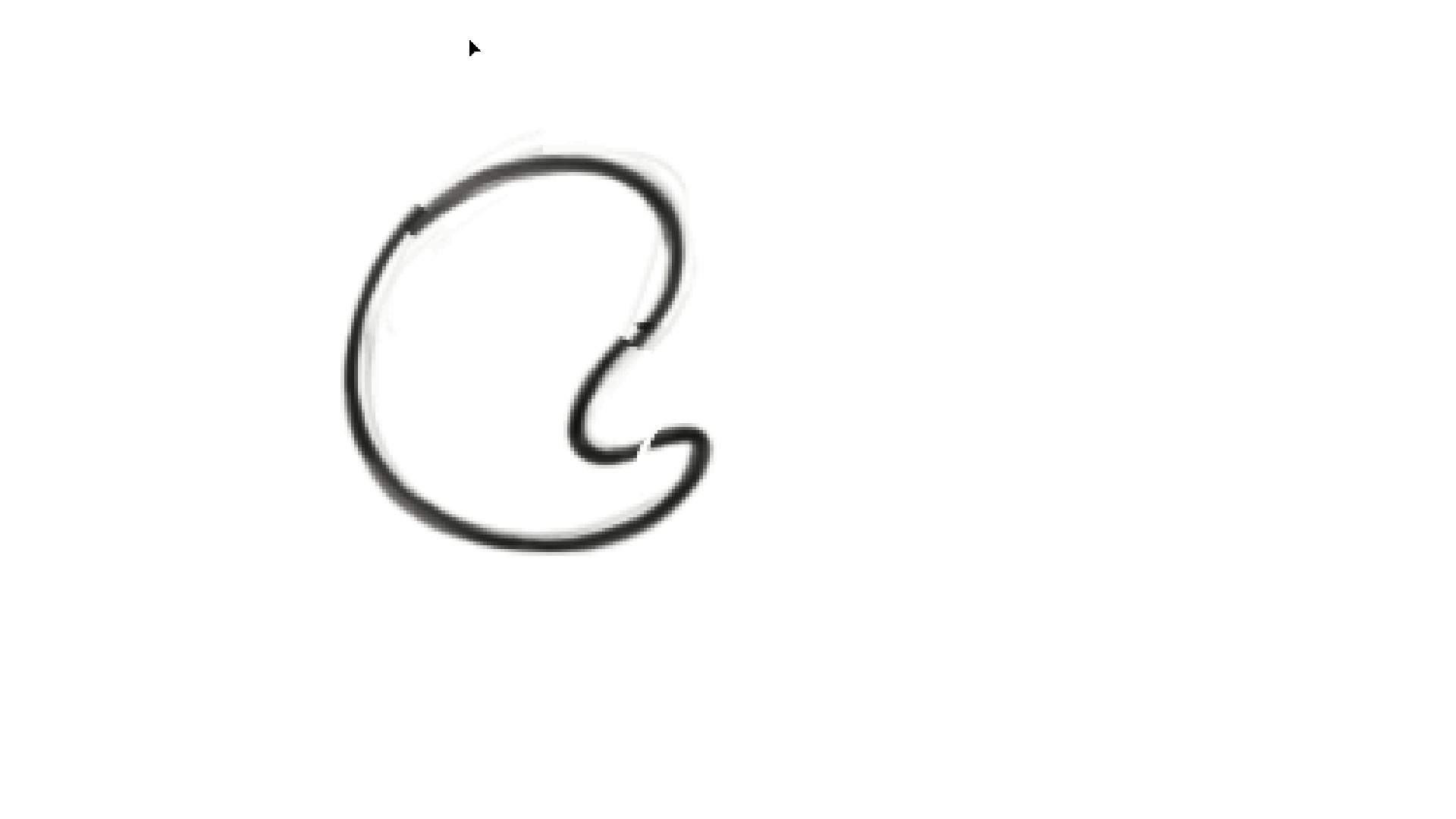 
key(ArrowDown)
 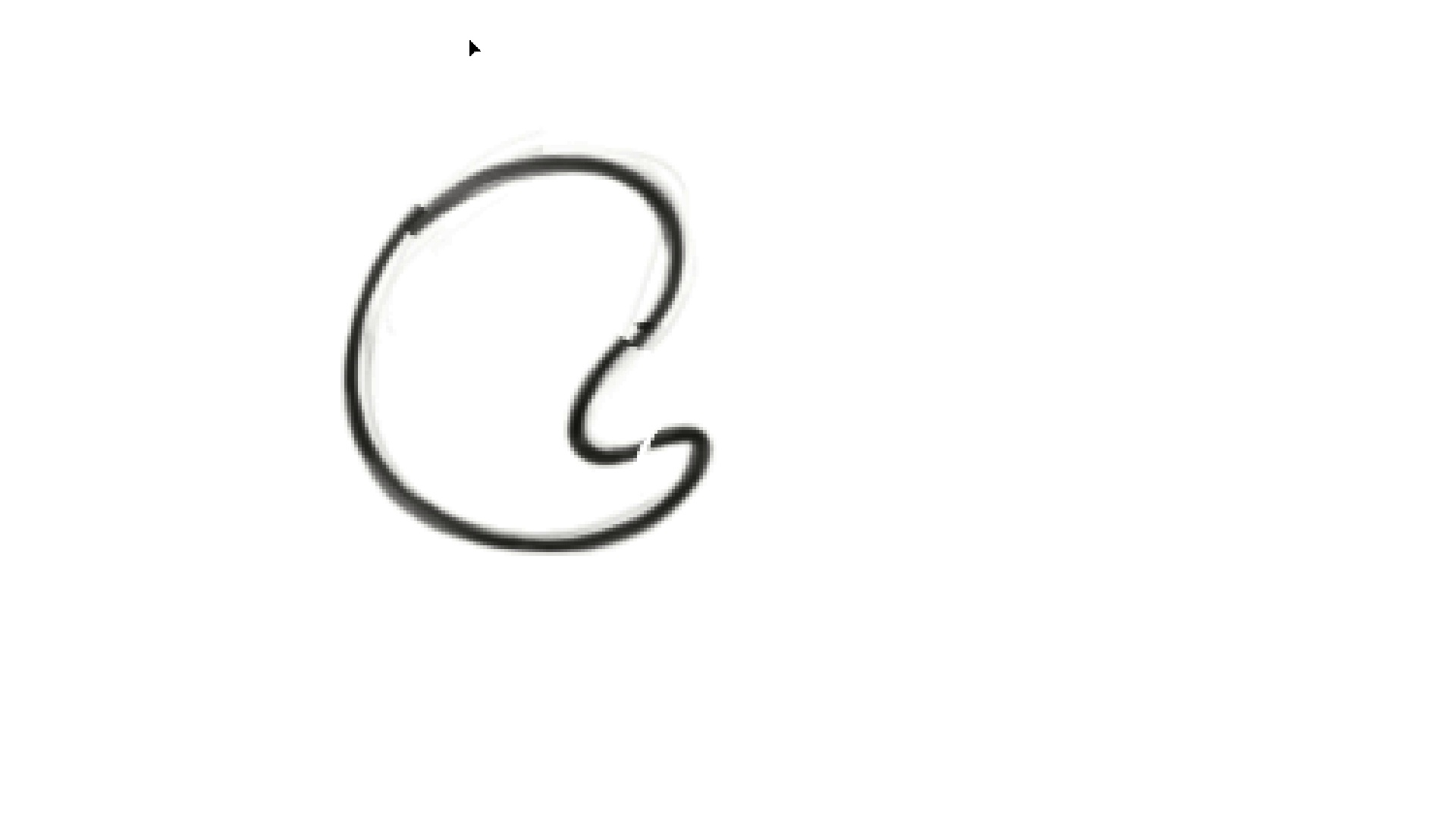 
key(ArrowDown)
 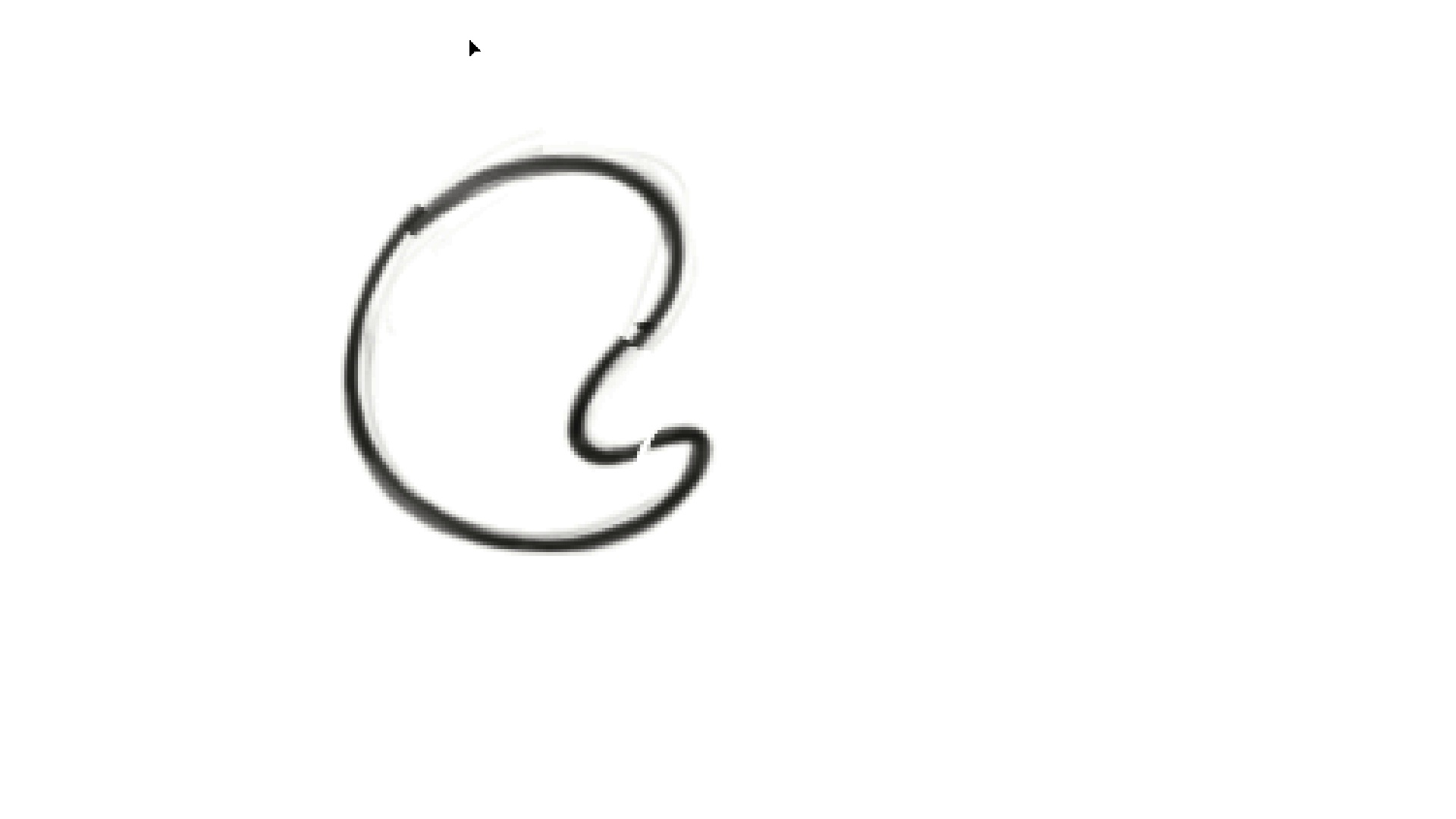 
key(ArrowUp)
 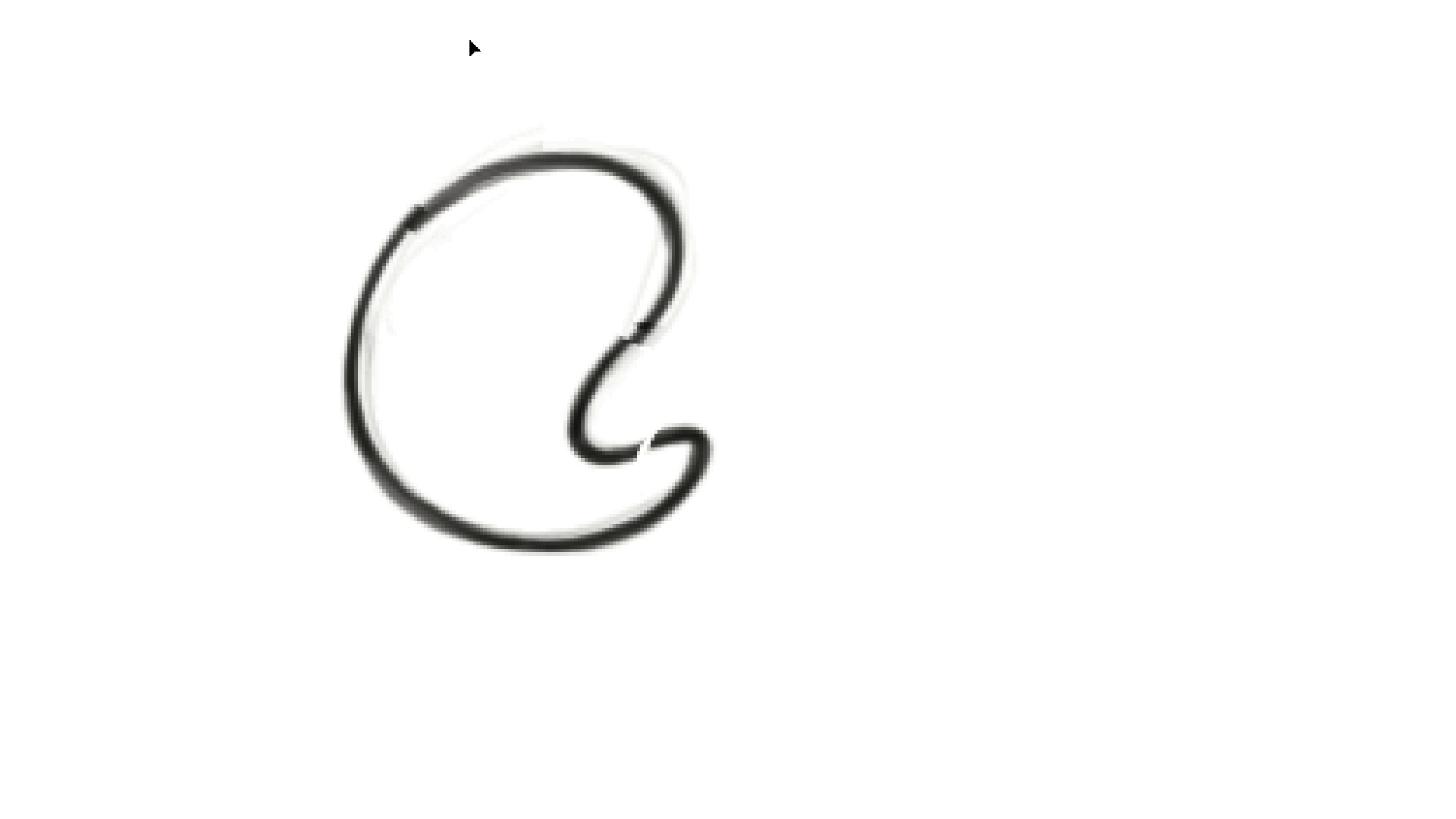 
key(ArrowUp)
 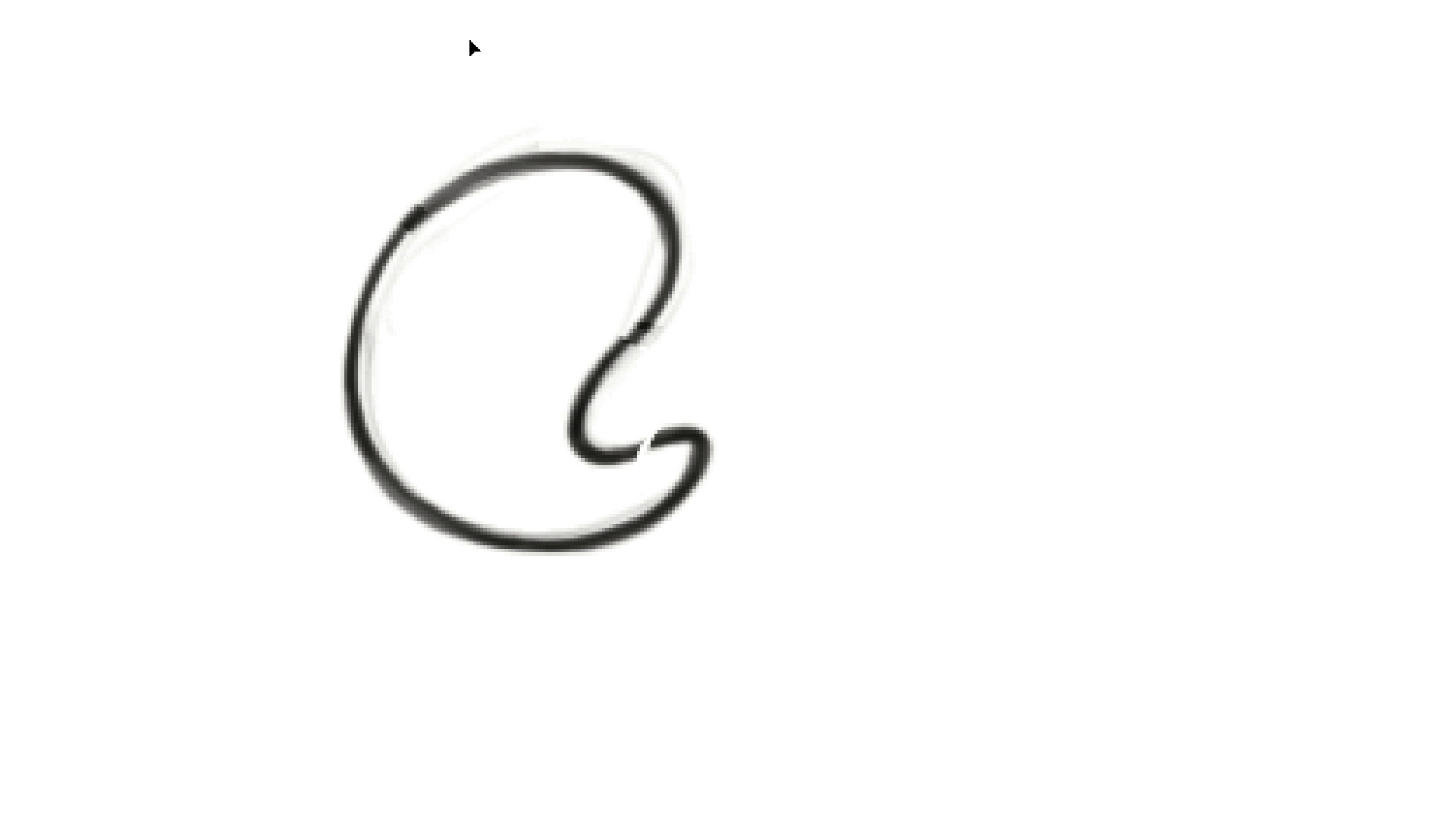 
key(ArrowLeft)
 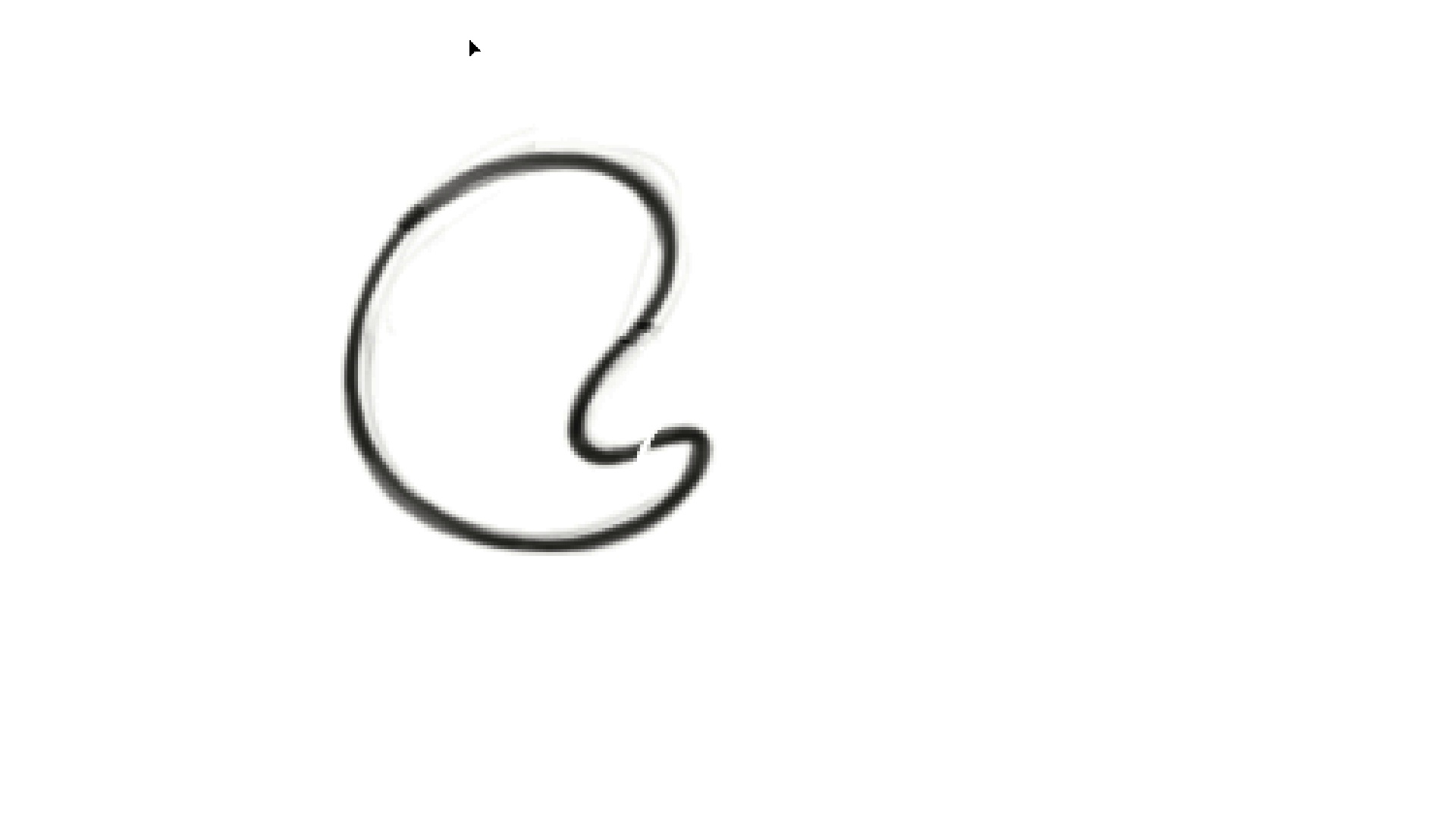 
key(ArrowLeft)
 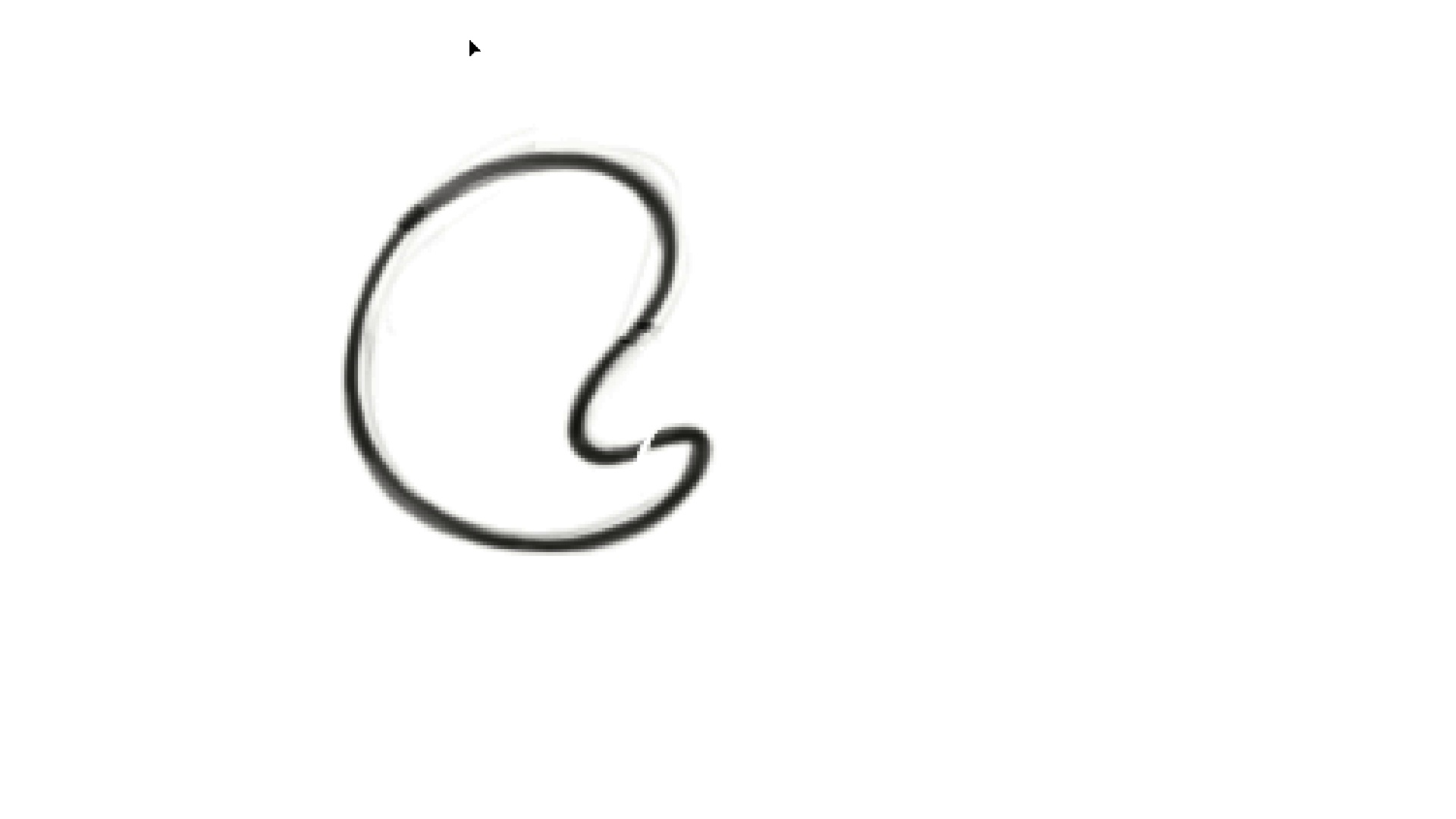 
key(ArrowDown)
 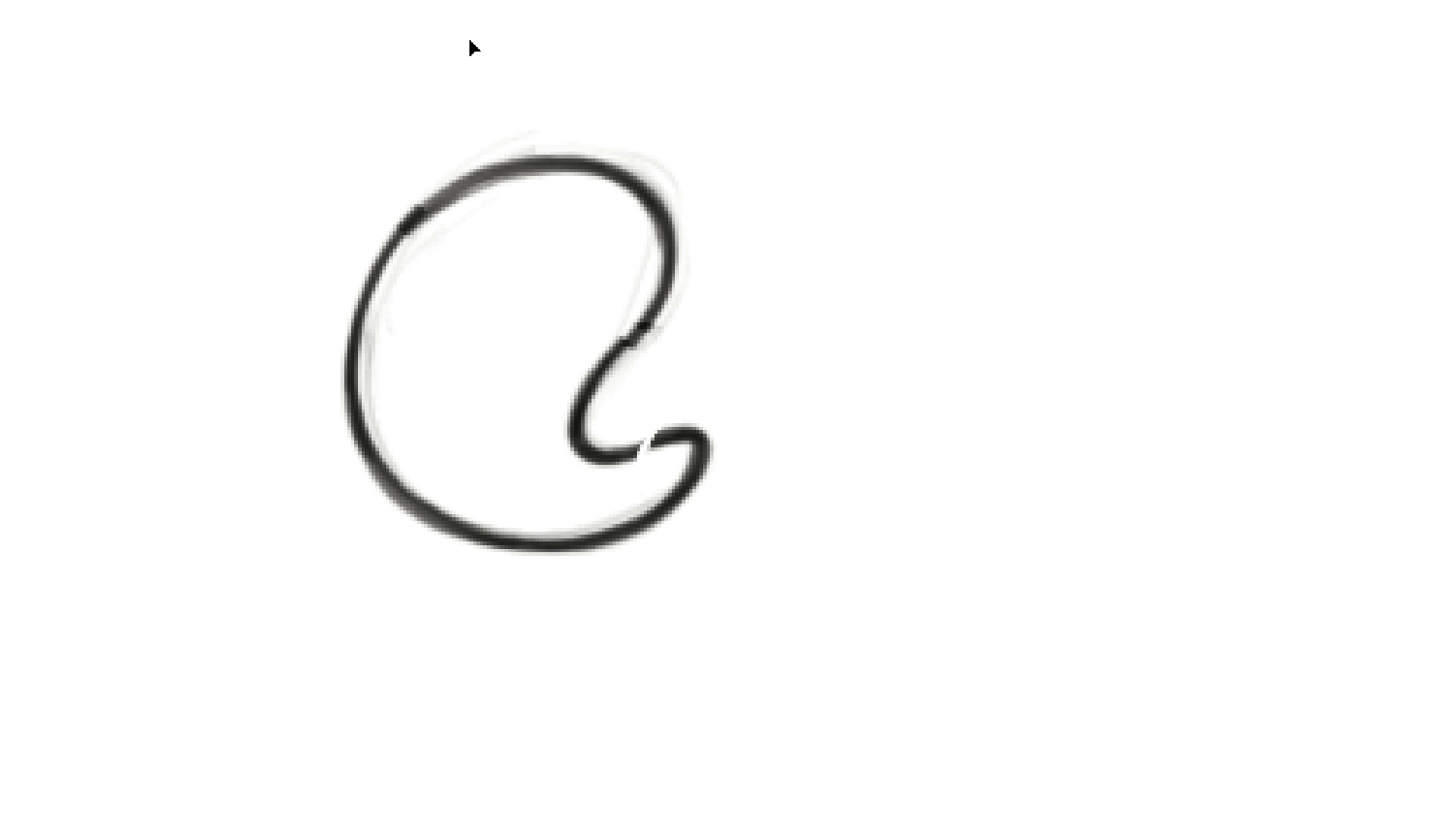 
key(ArrowDown)
 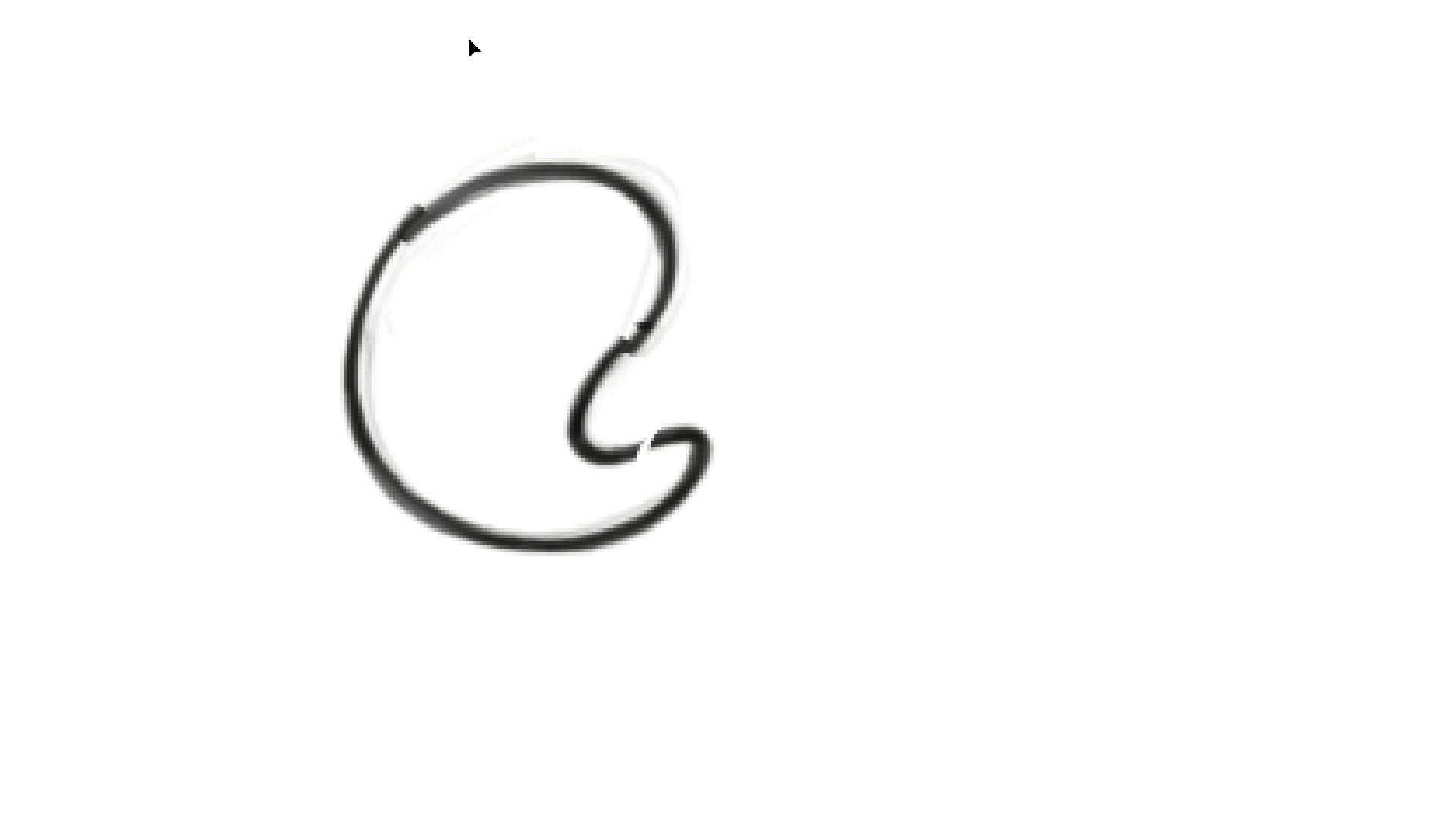 
key(ArrowDown)
 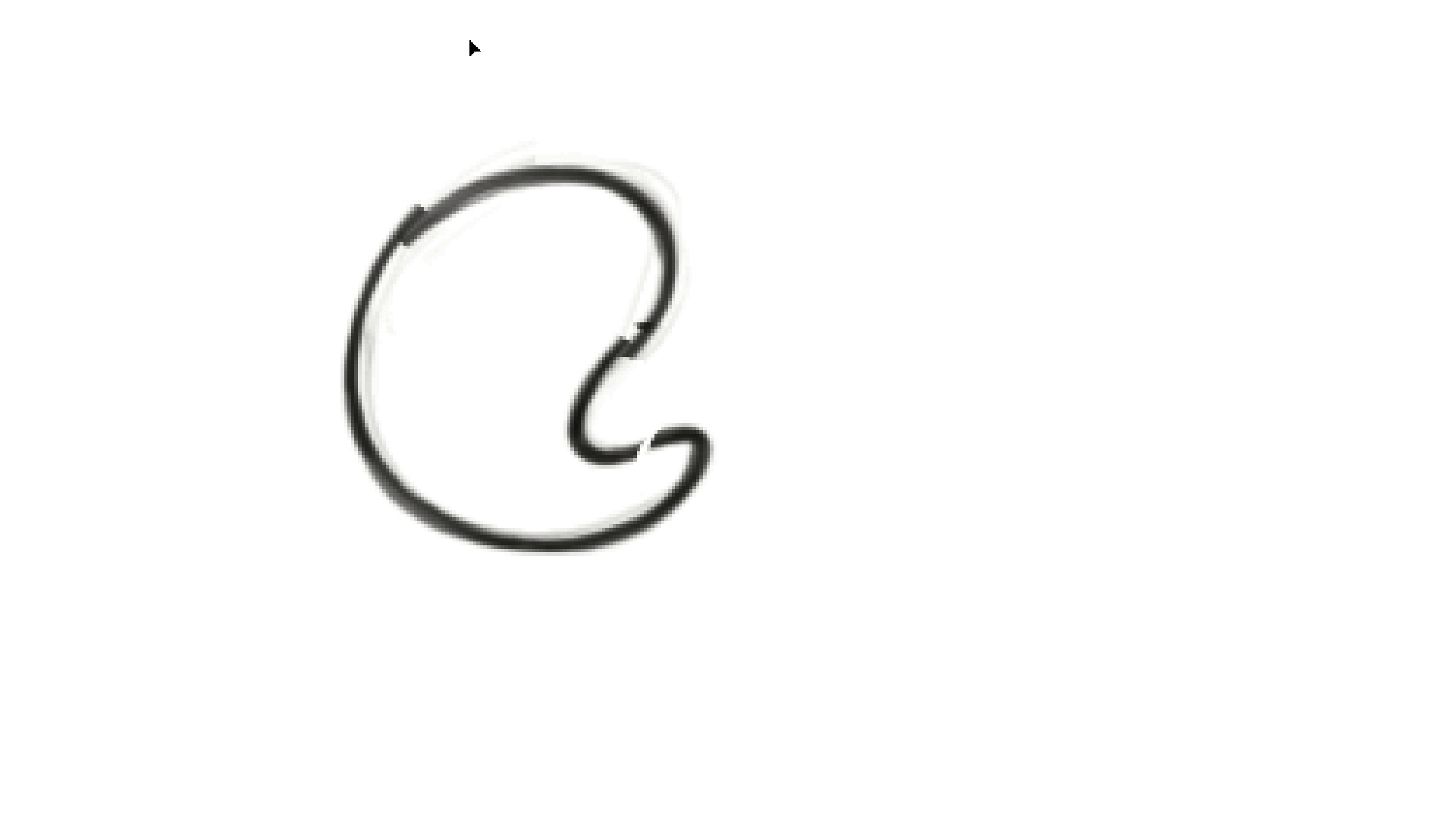 
key(ArrowDown)
 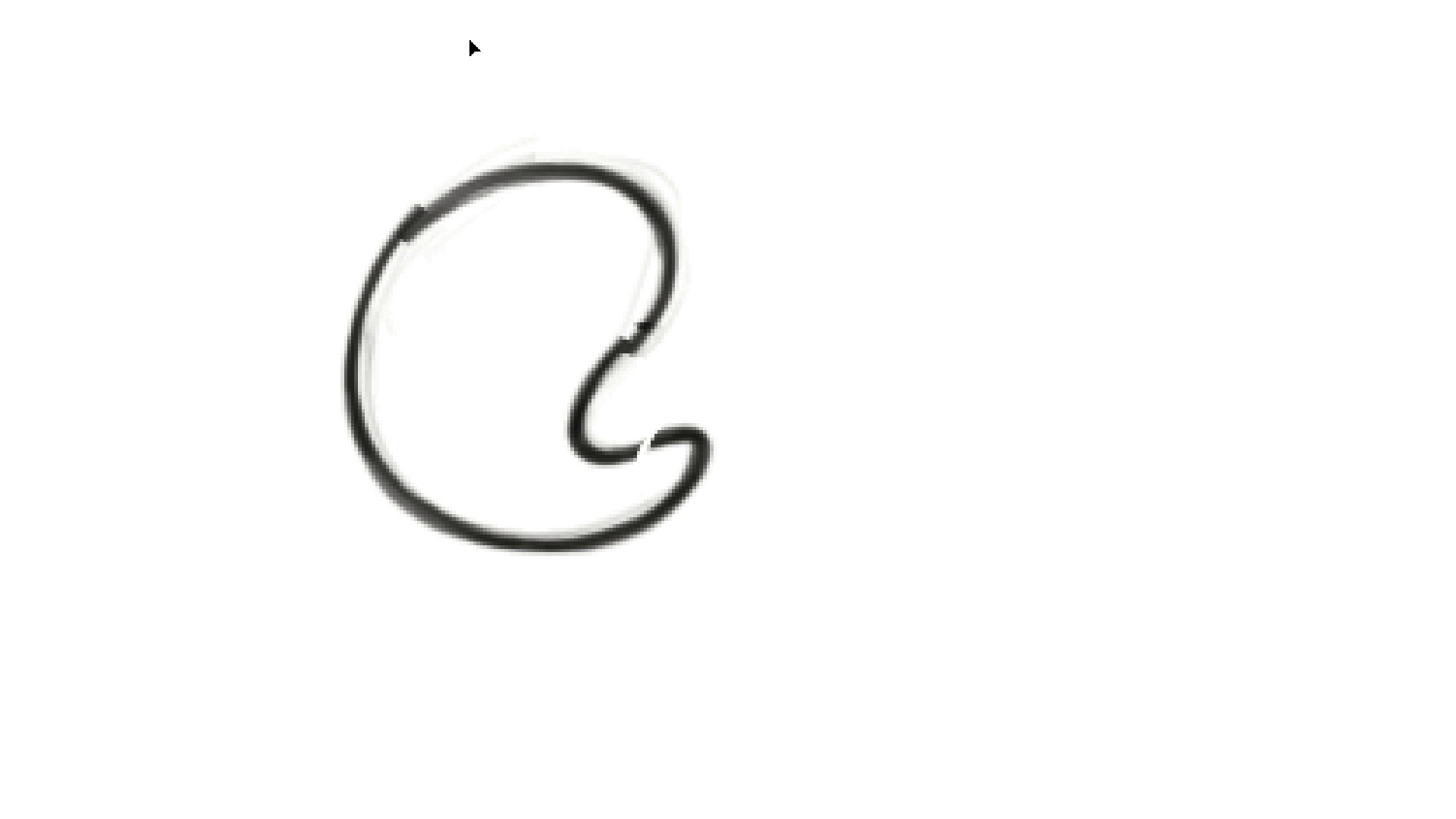 
key(ArrowUp)
 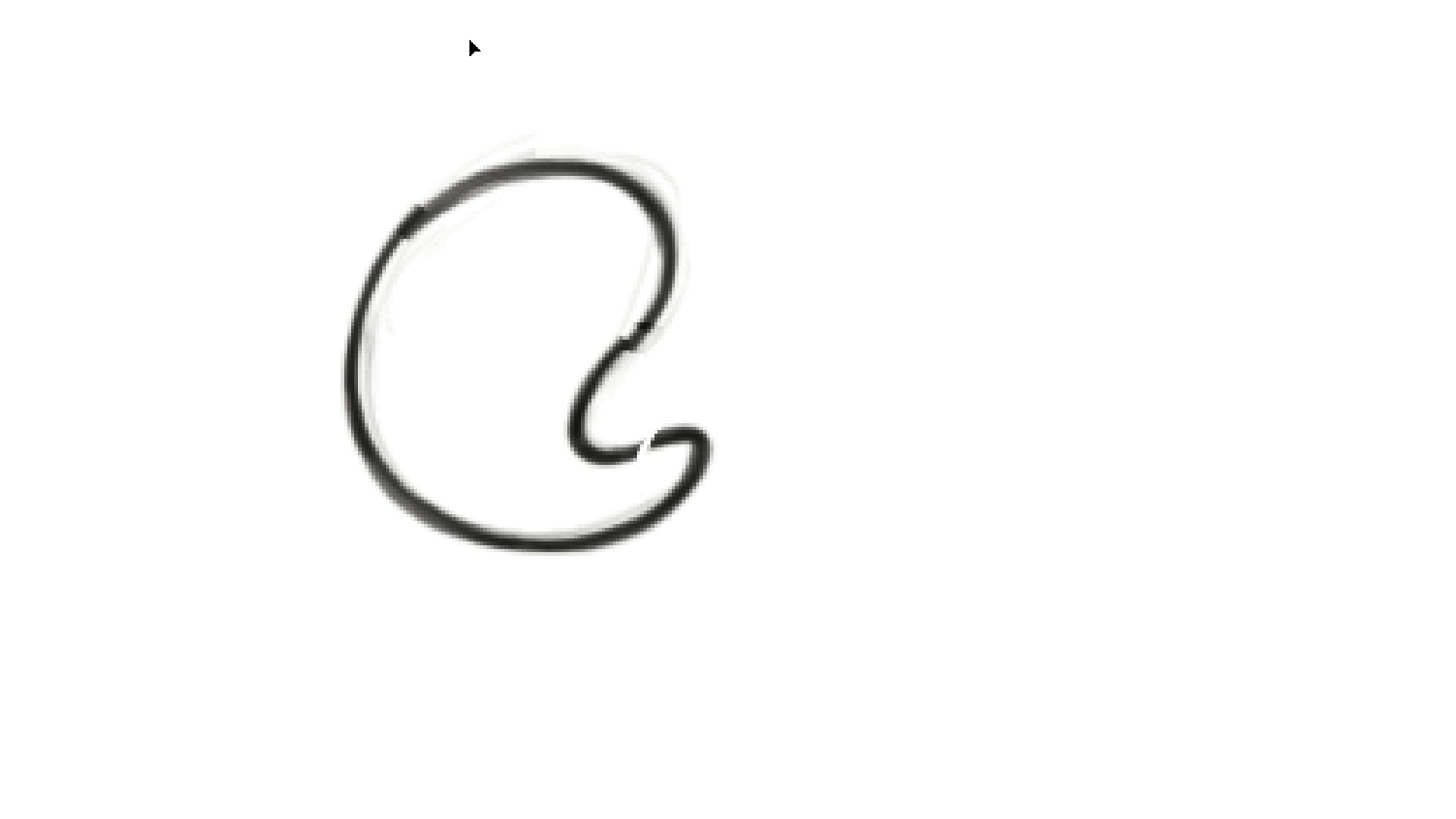 
key(ArrowUp)
 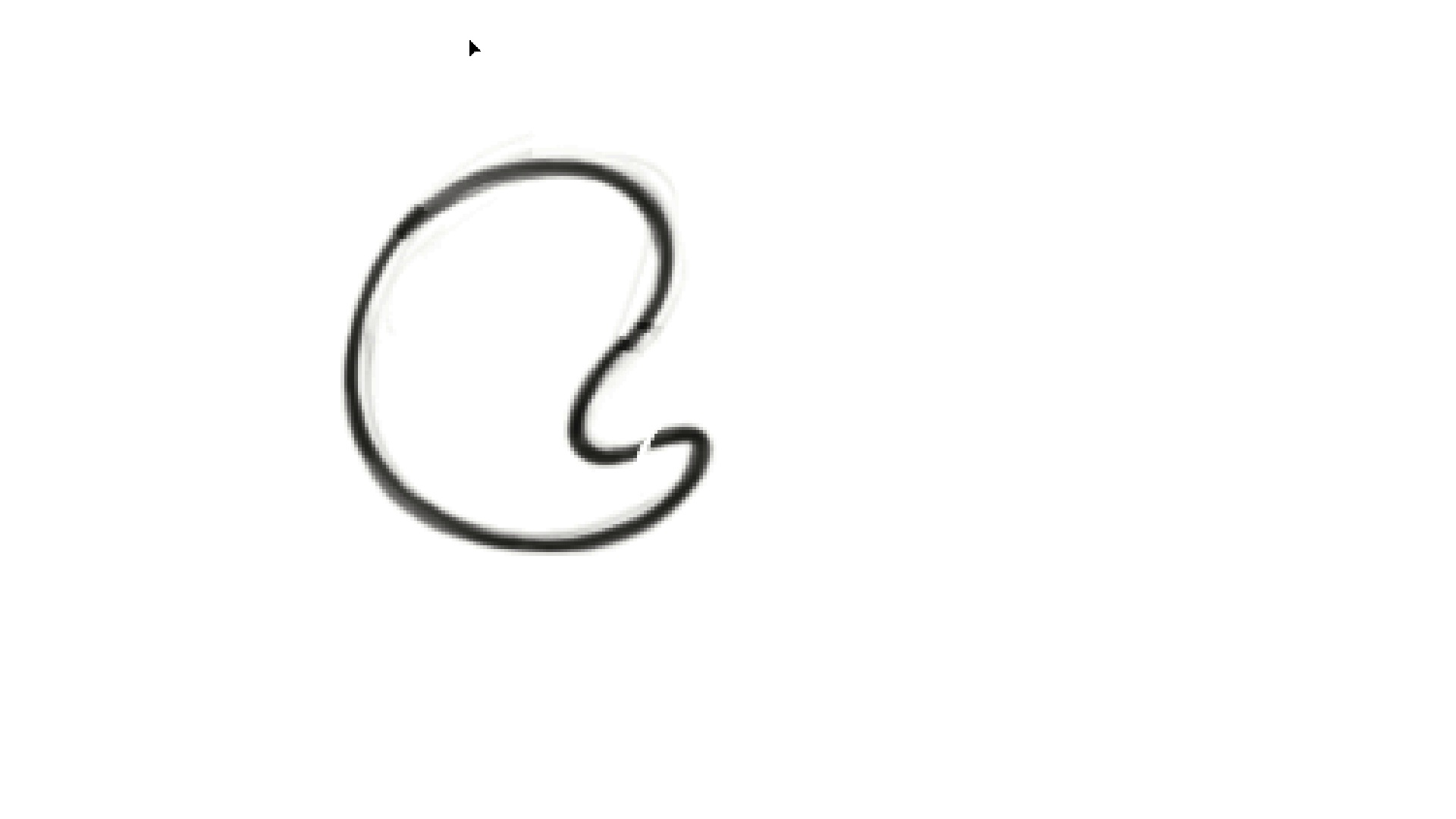 
key(ArrowLeft)
 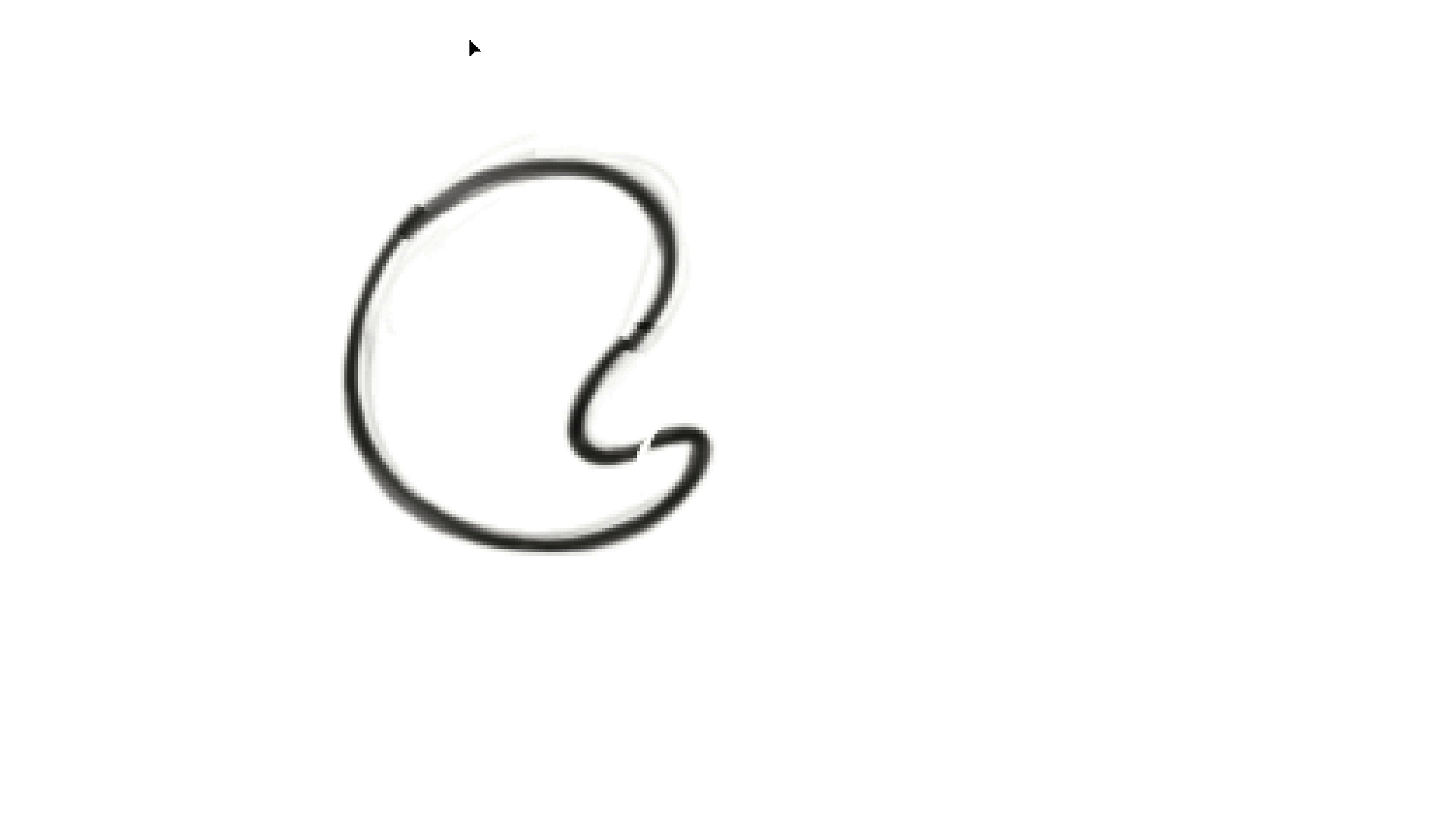 
key(ArrowRight)
 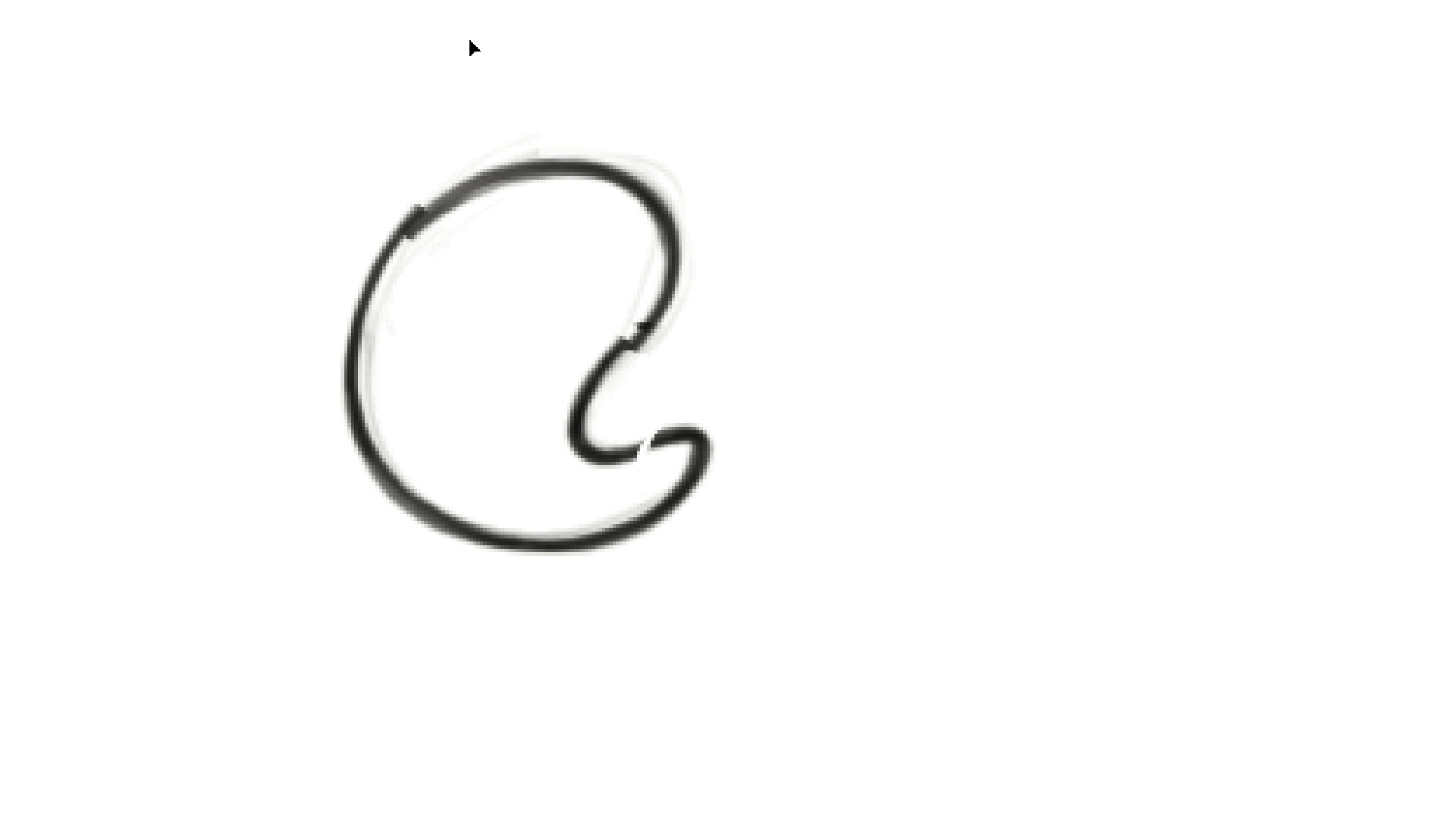 
key(ArrowRight)
 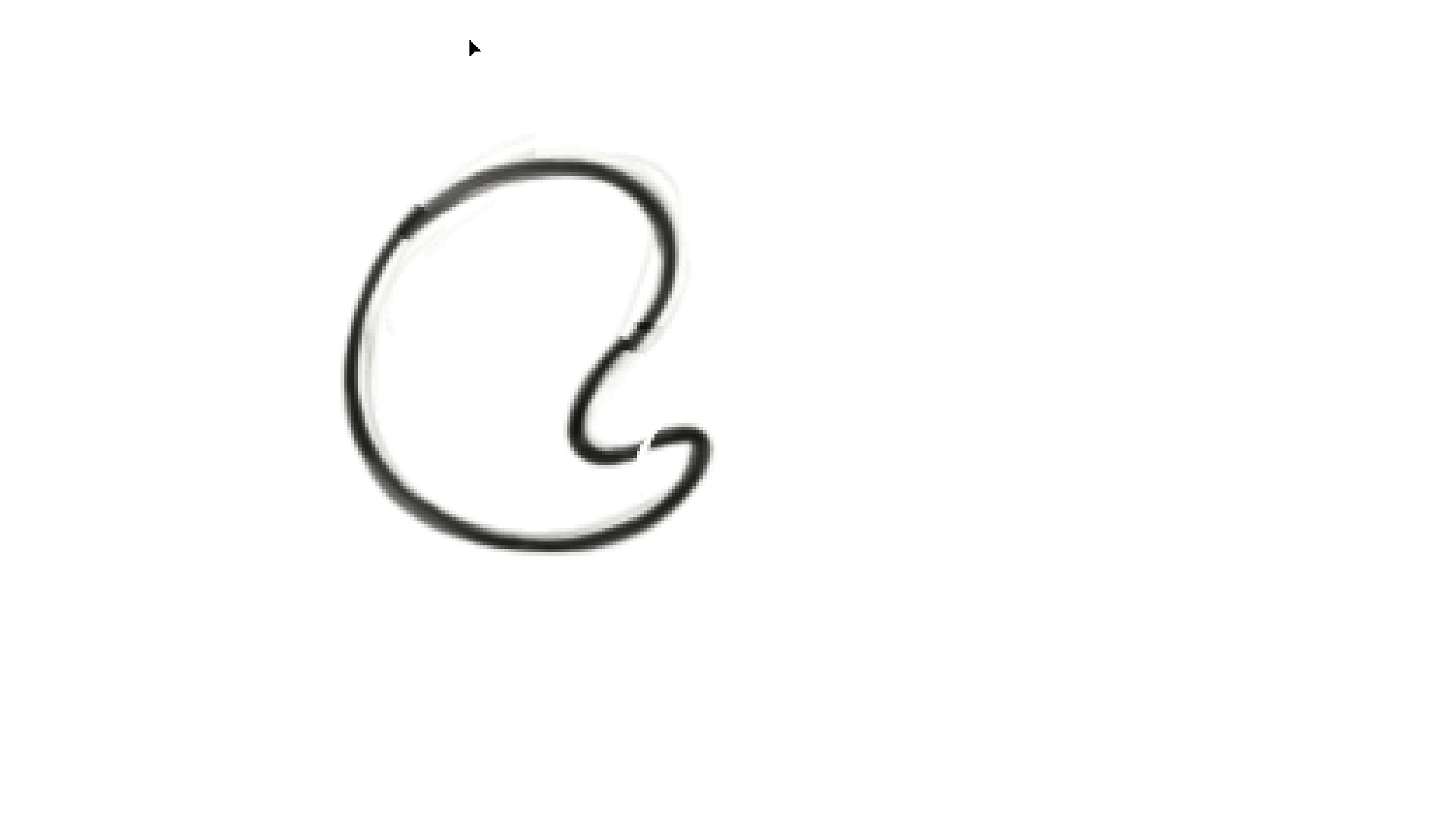 
key(ArrowLeft)
 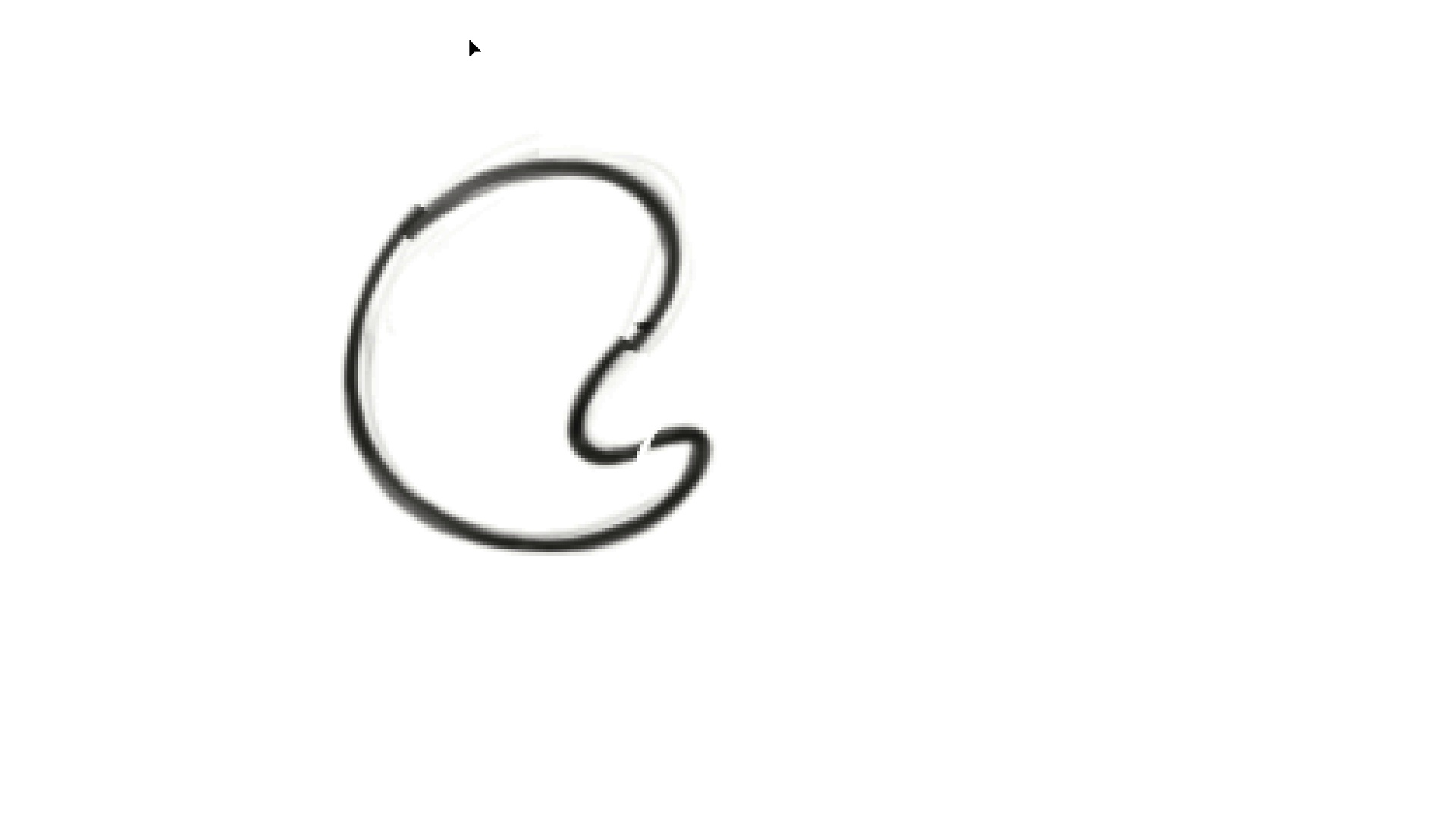 
key(ArrowRight)
 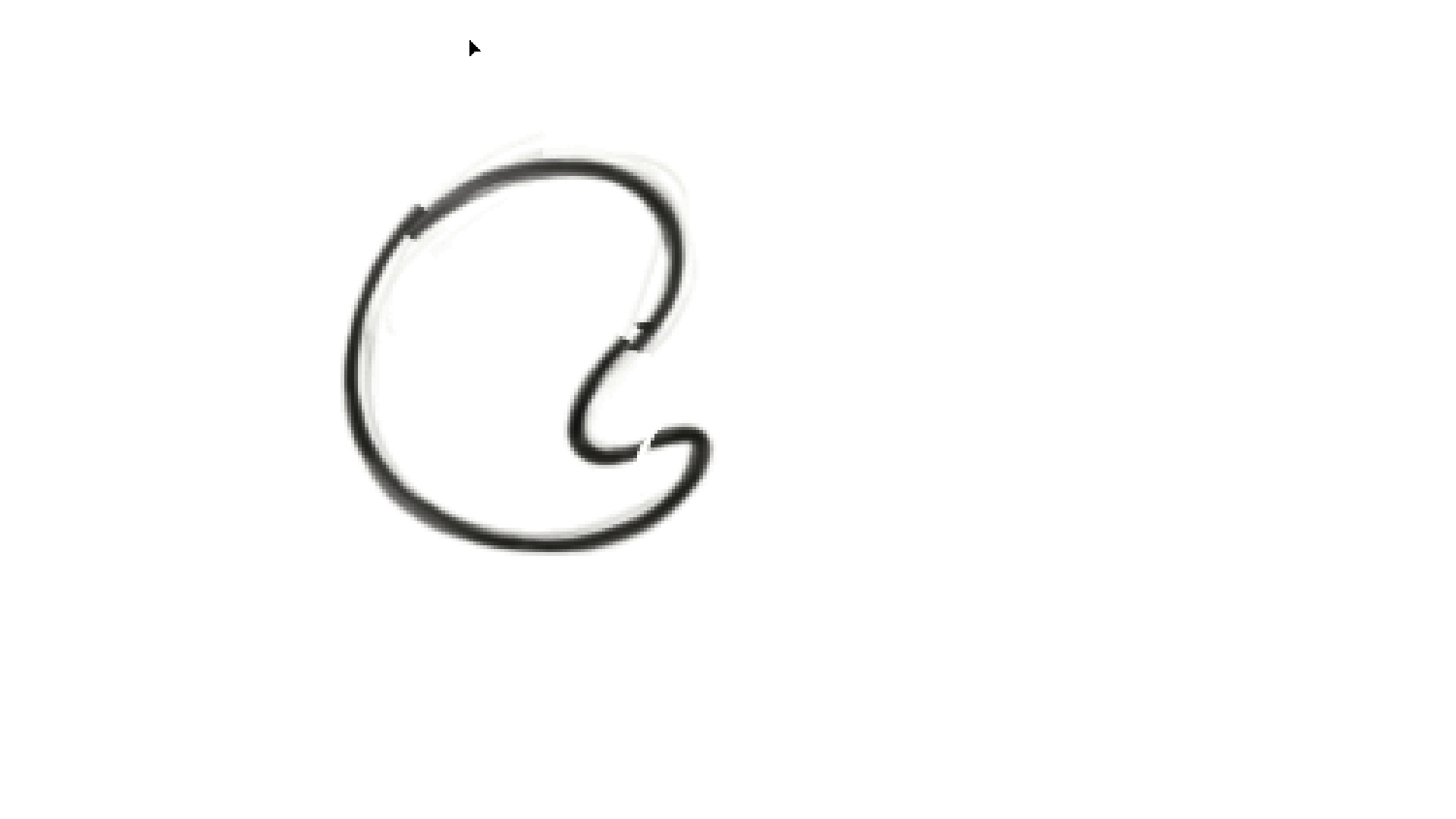 
key(ArrowRight)
 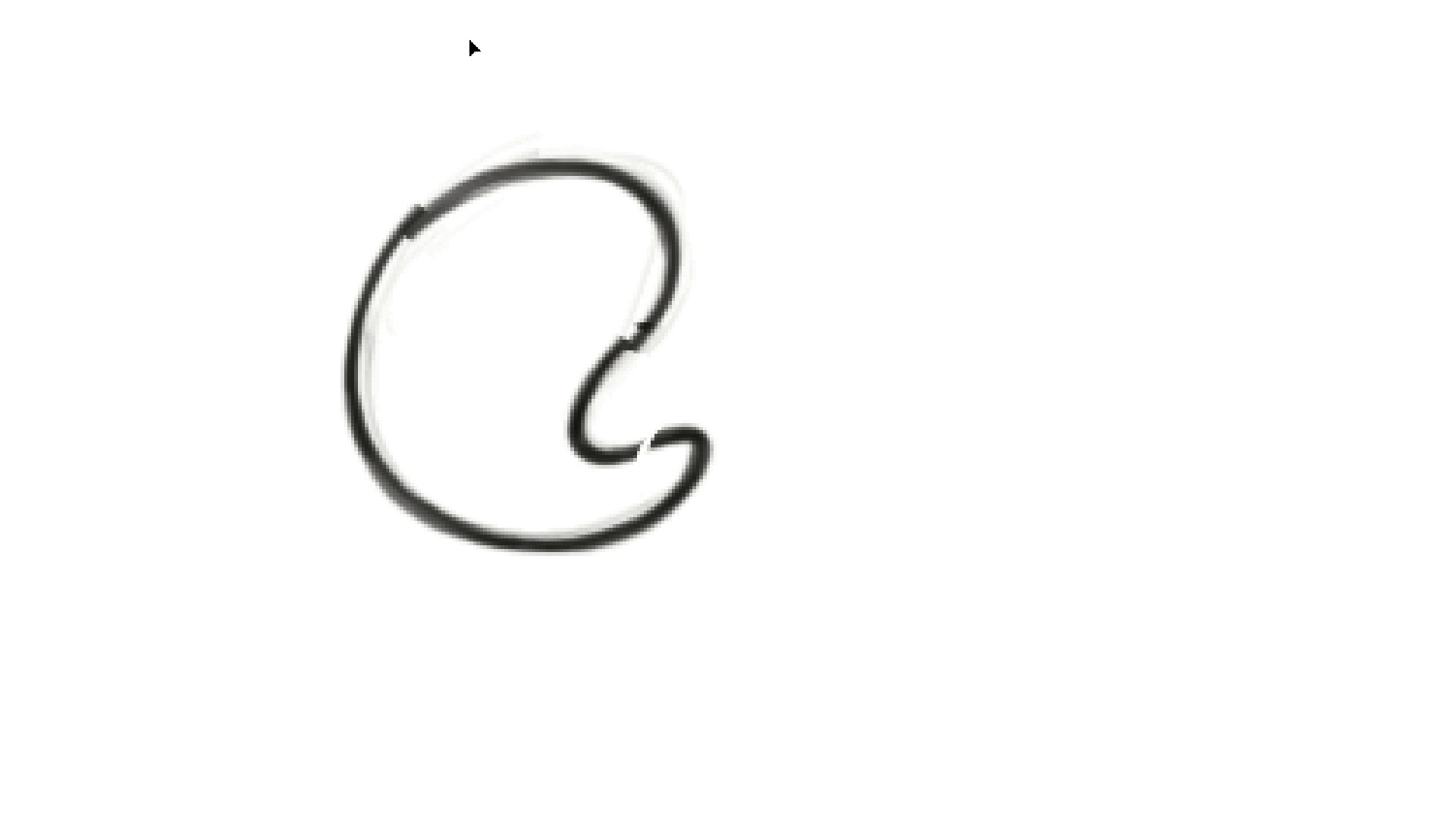 
key(ArrowLeft)
 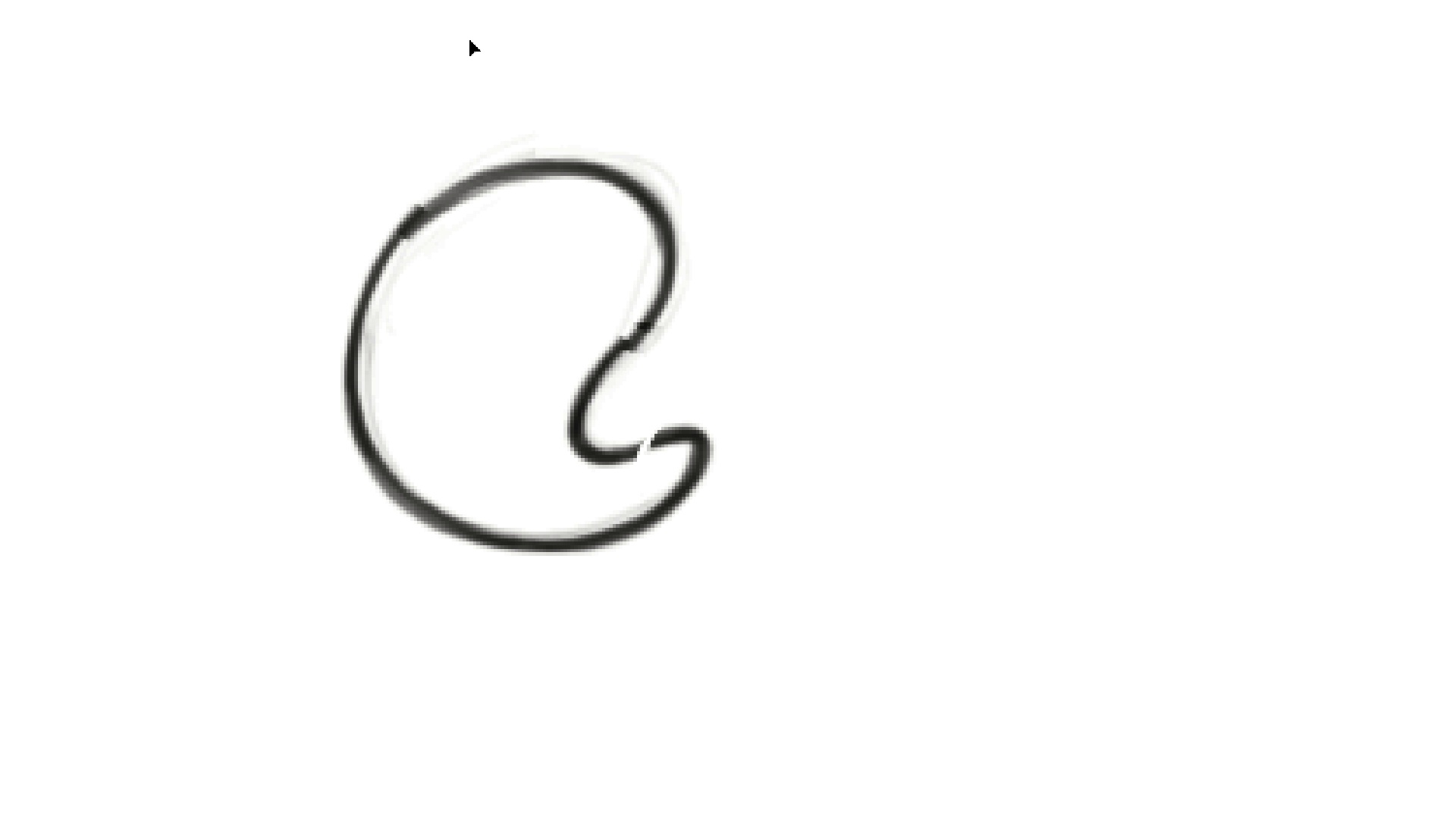 
key(ArrowLeft)
 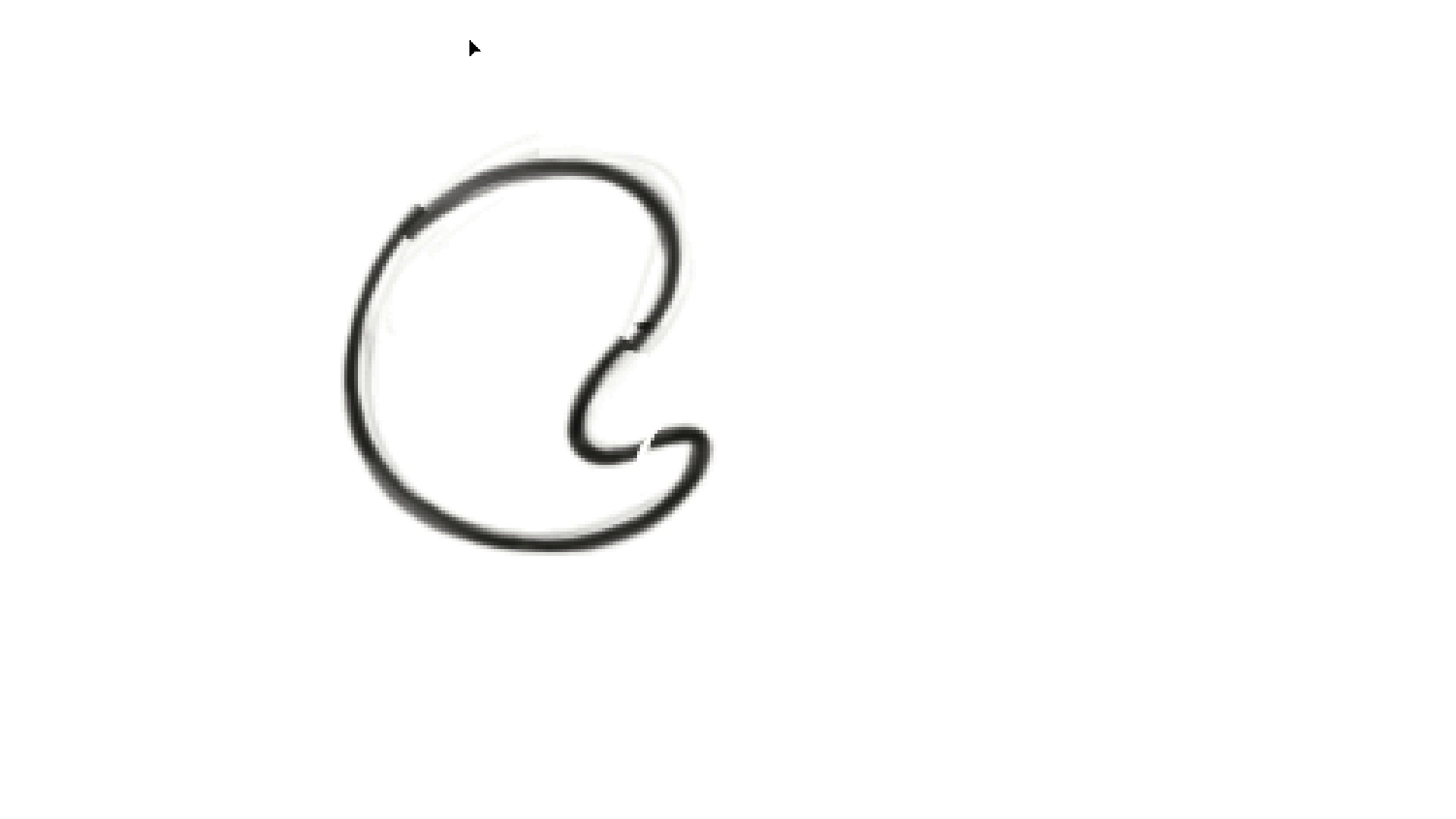 
key(ArrowRight)
 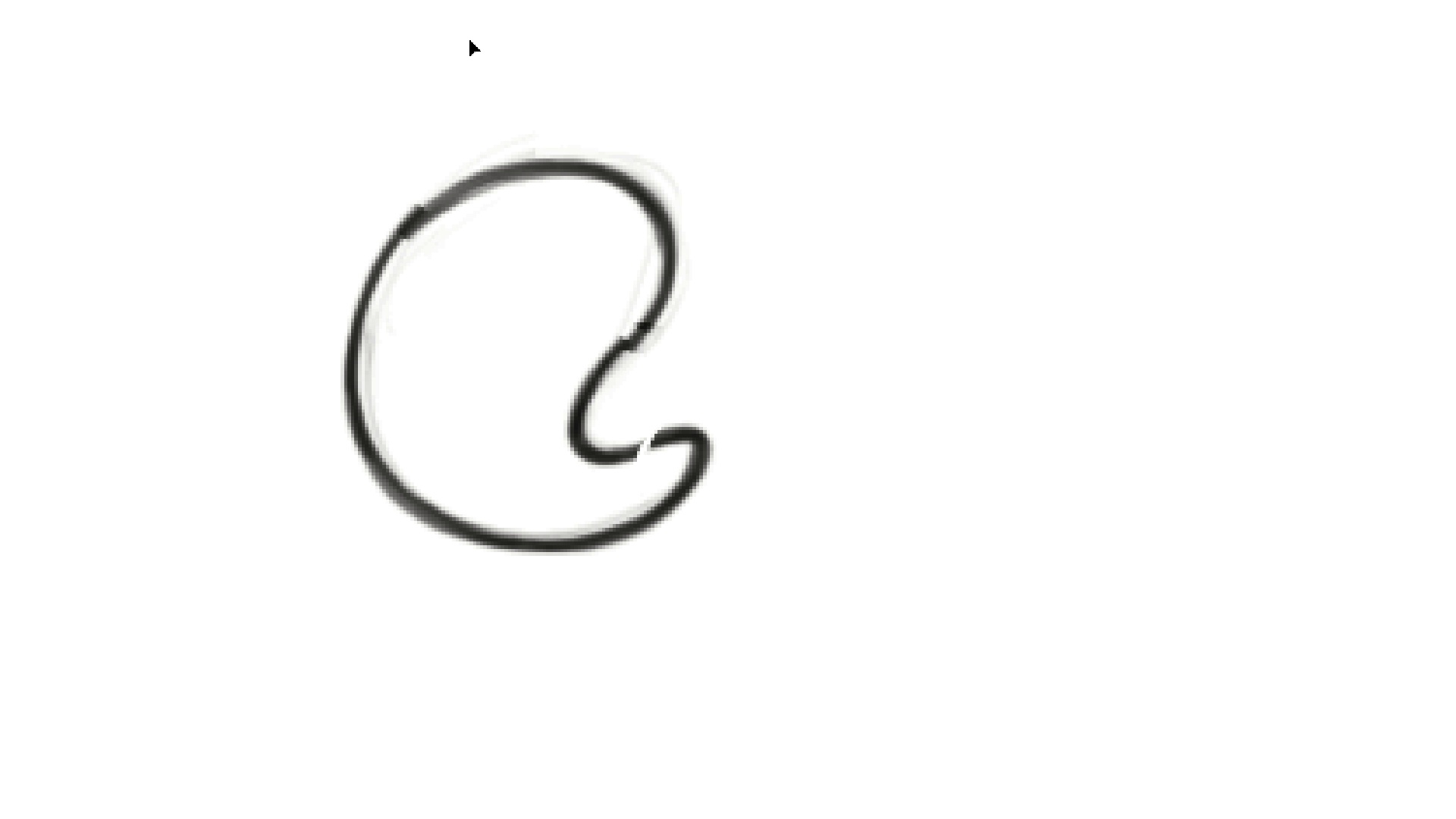 
key(ArrowLeft)
 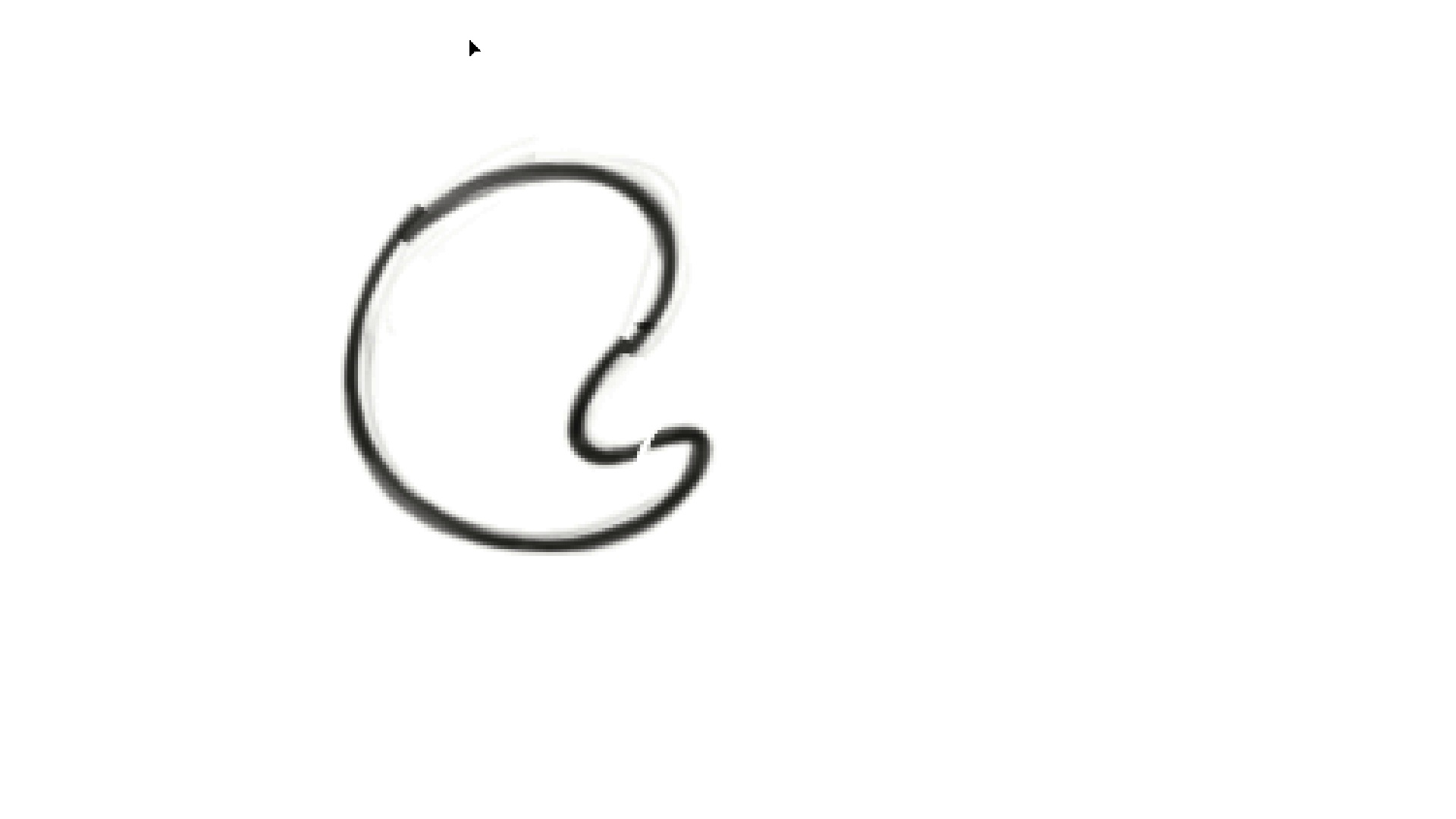 
key(ArrowDown)
 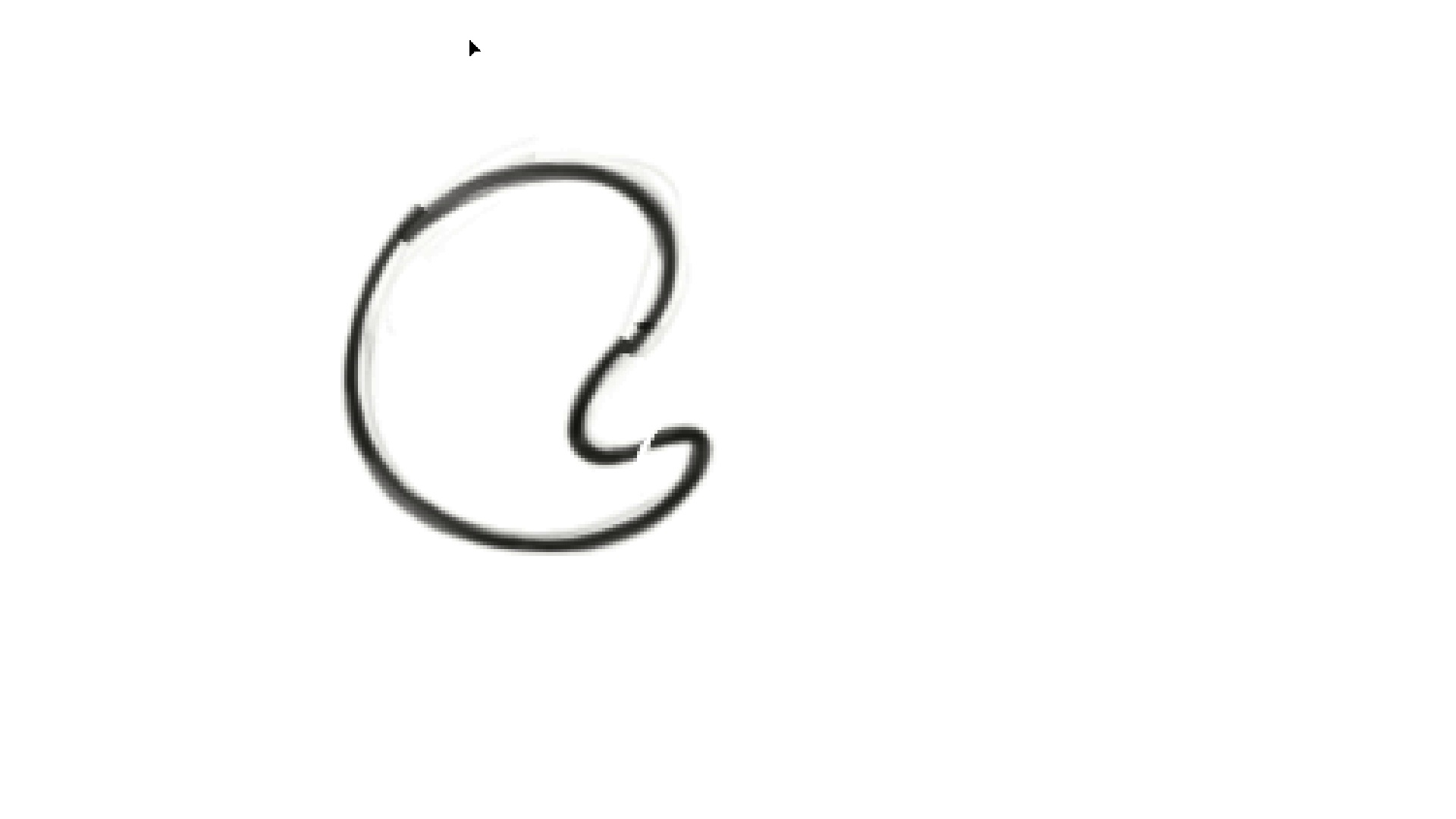 
key(ArrowDown)
 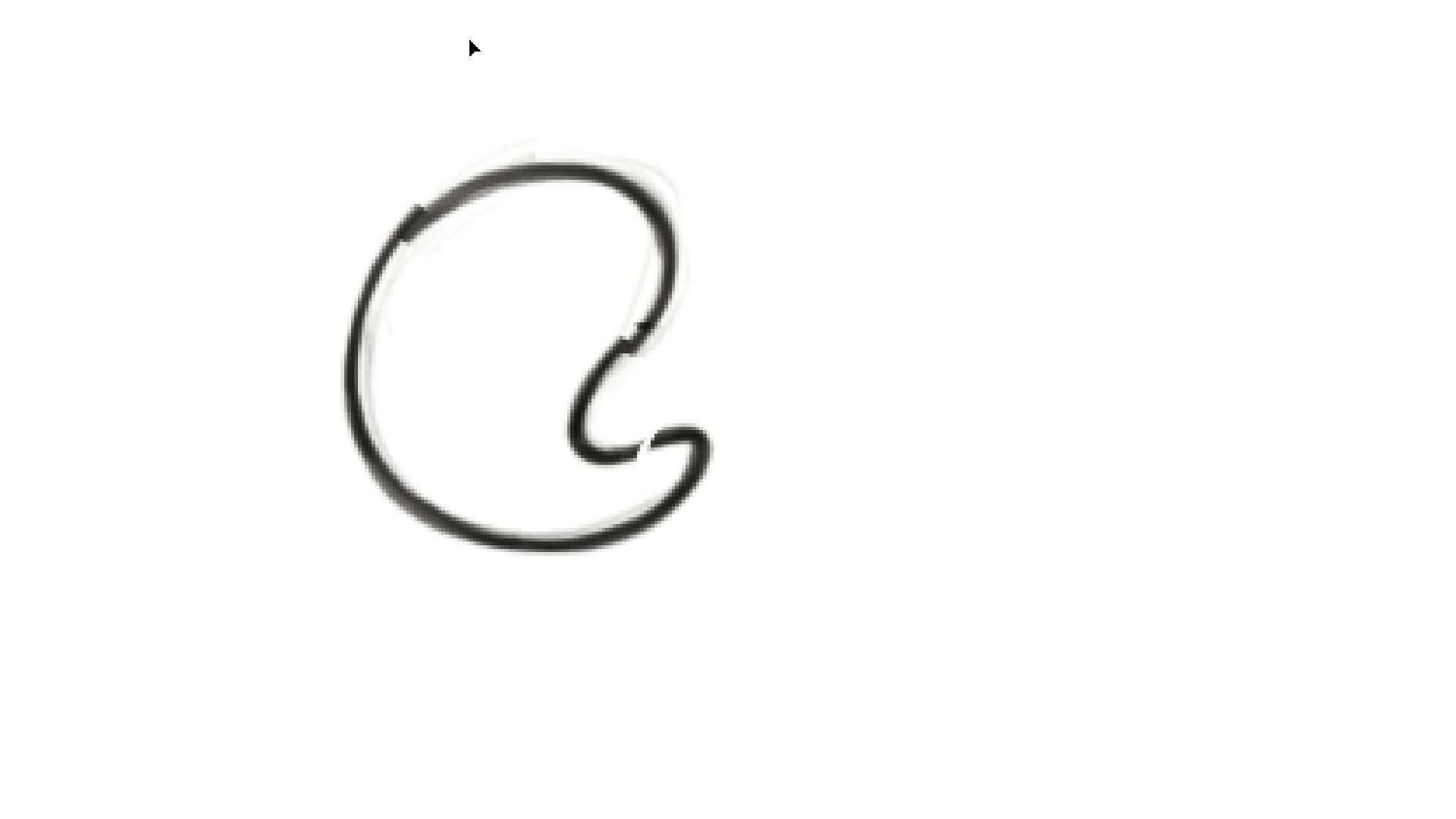 
key(ArrowUp)
 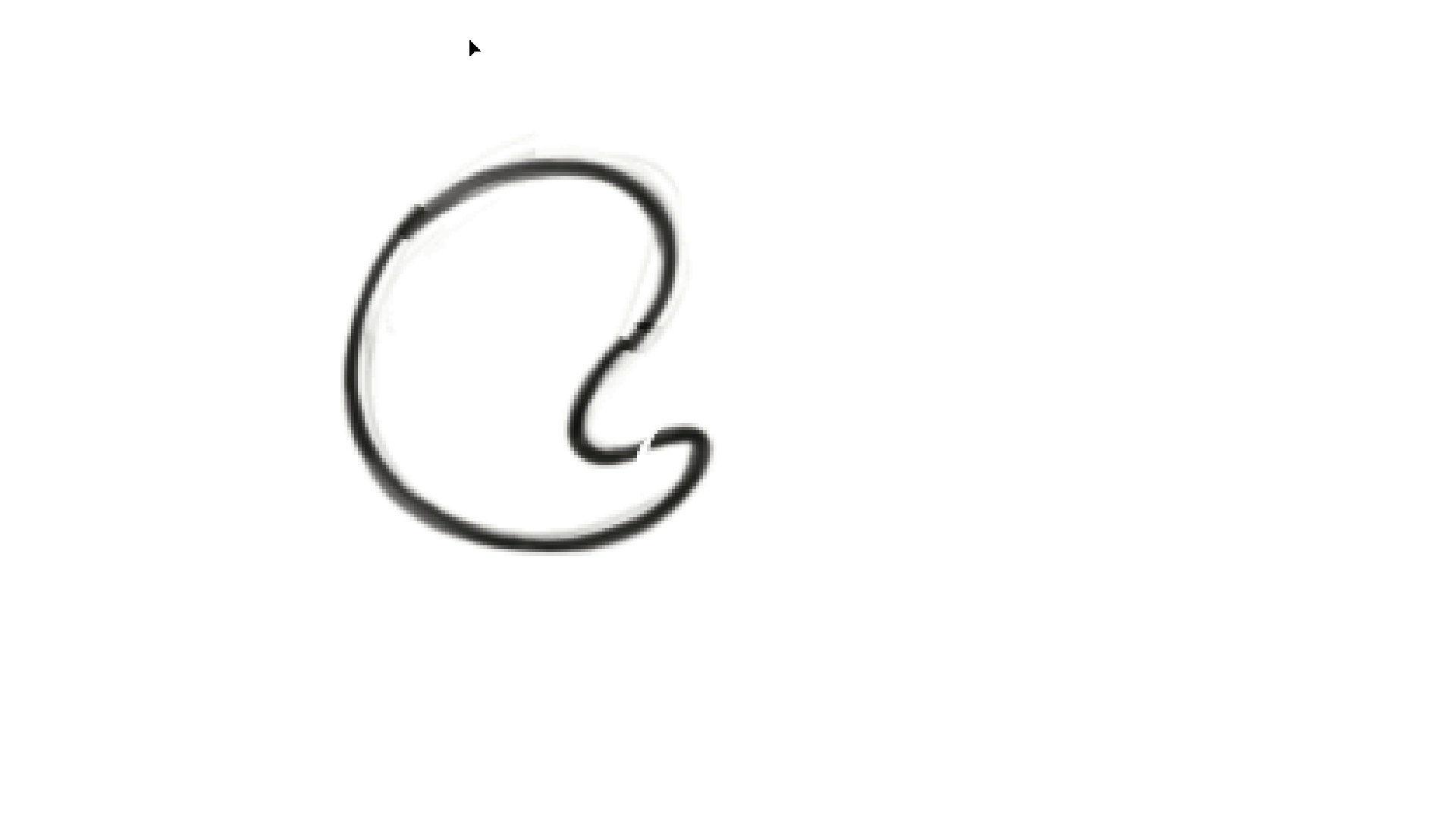 
key(ArrowUp)
 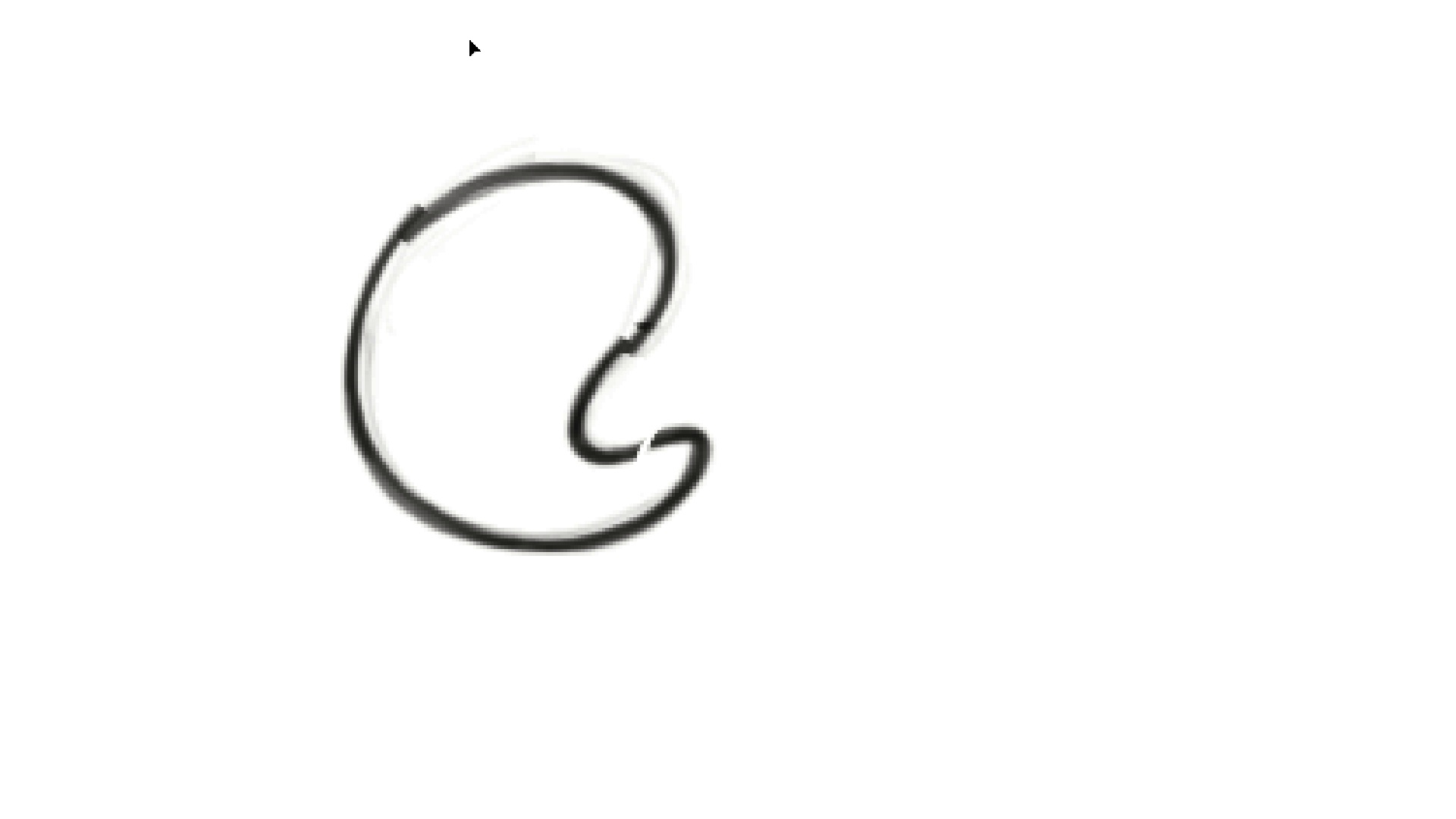 
key(ArrowDown)
 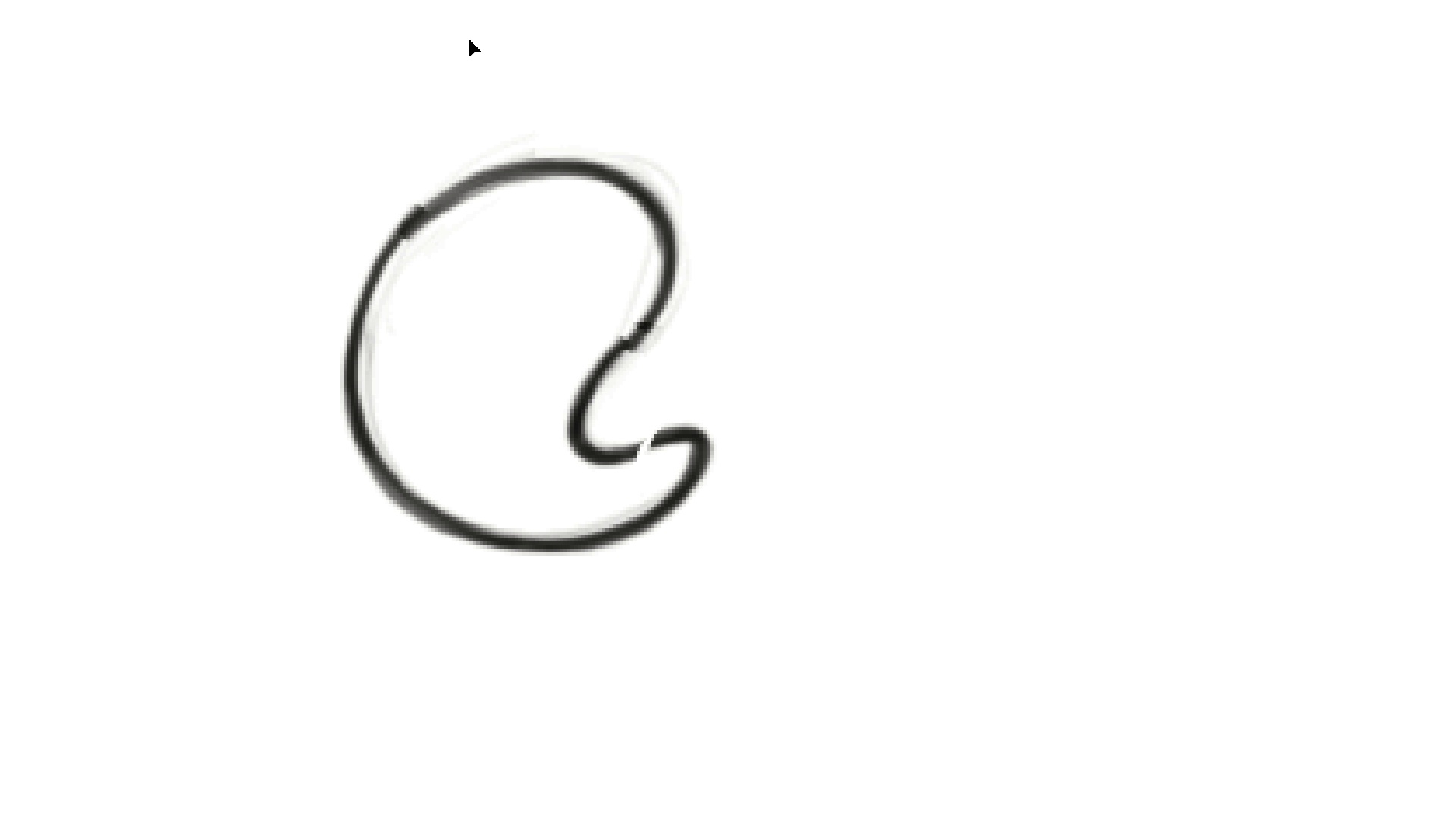 
key(ArrowUp)
 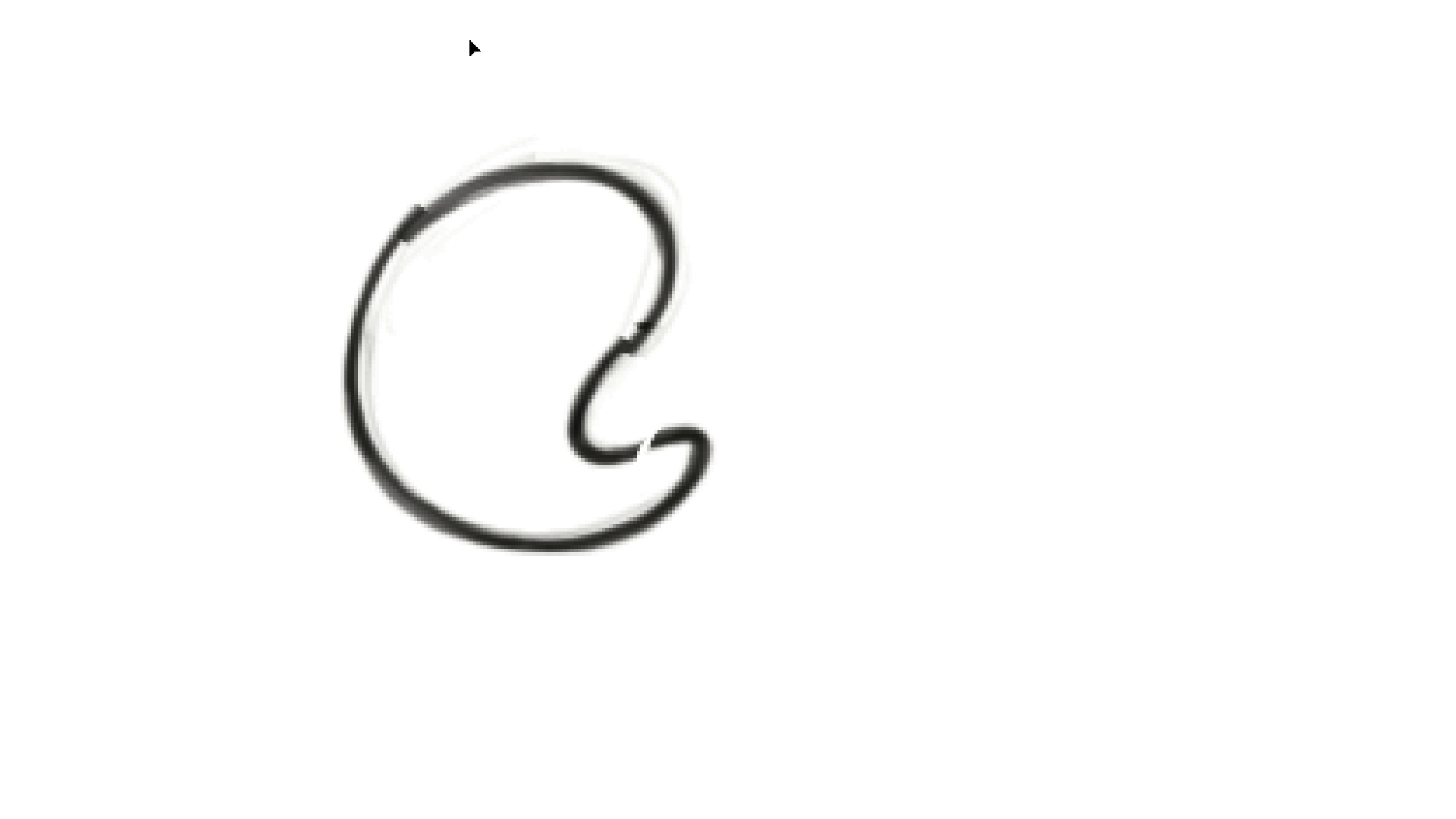 
key(ArrowDown)
 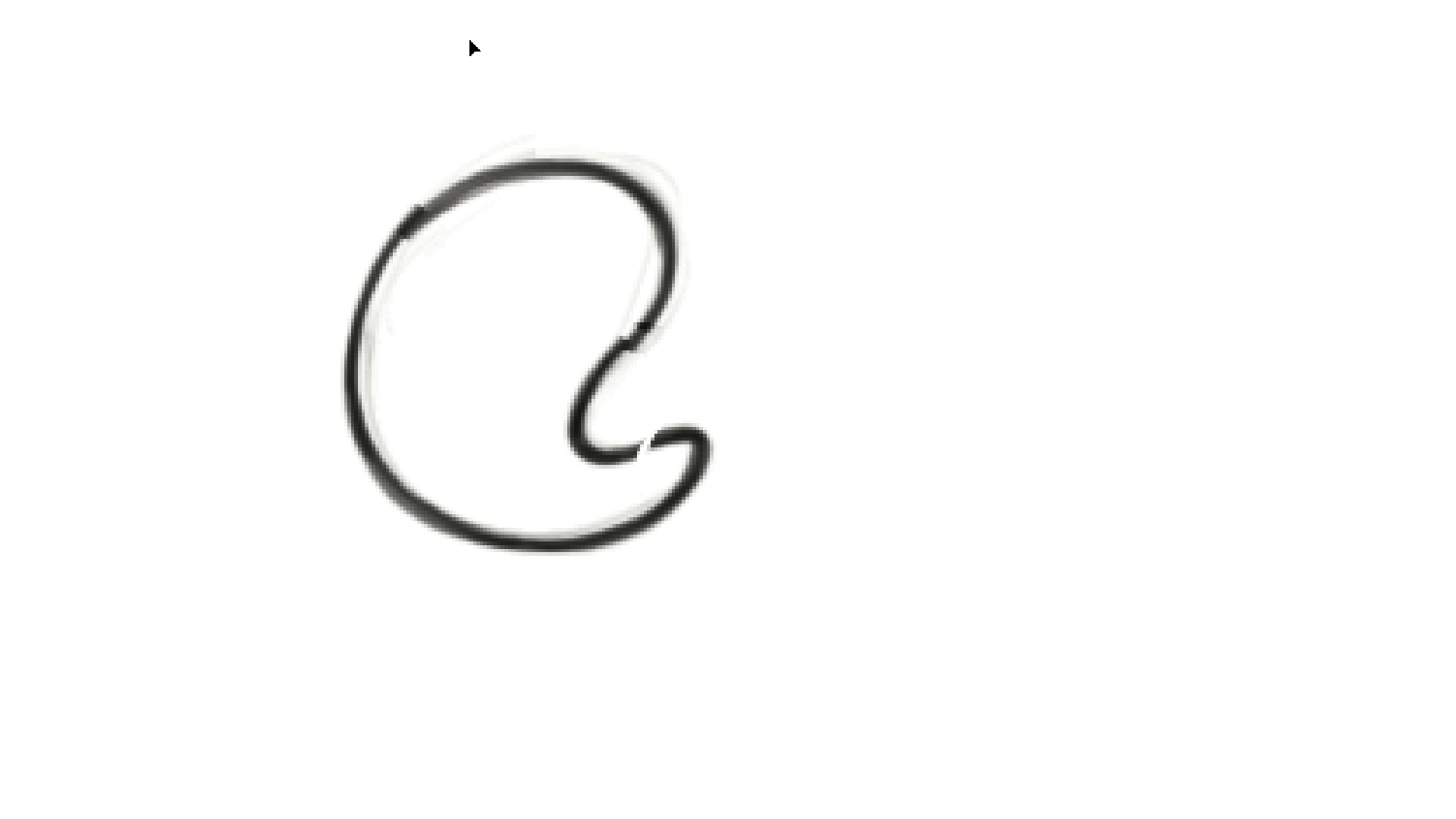 
key(ArrowUp)
 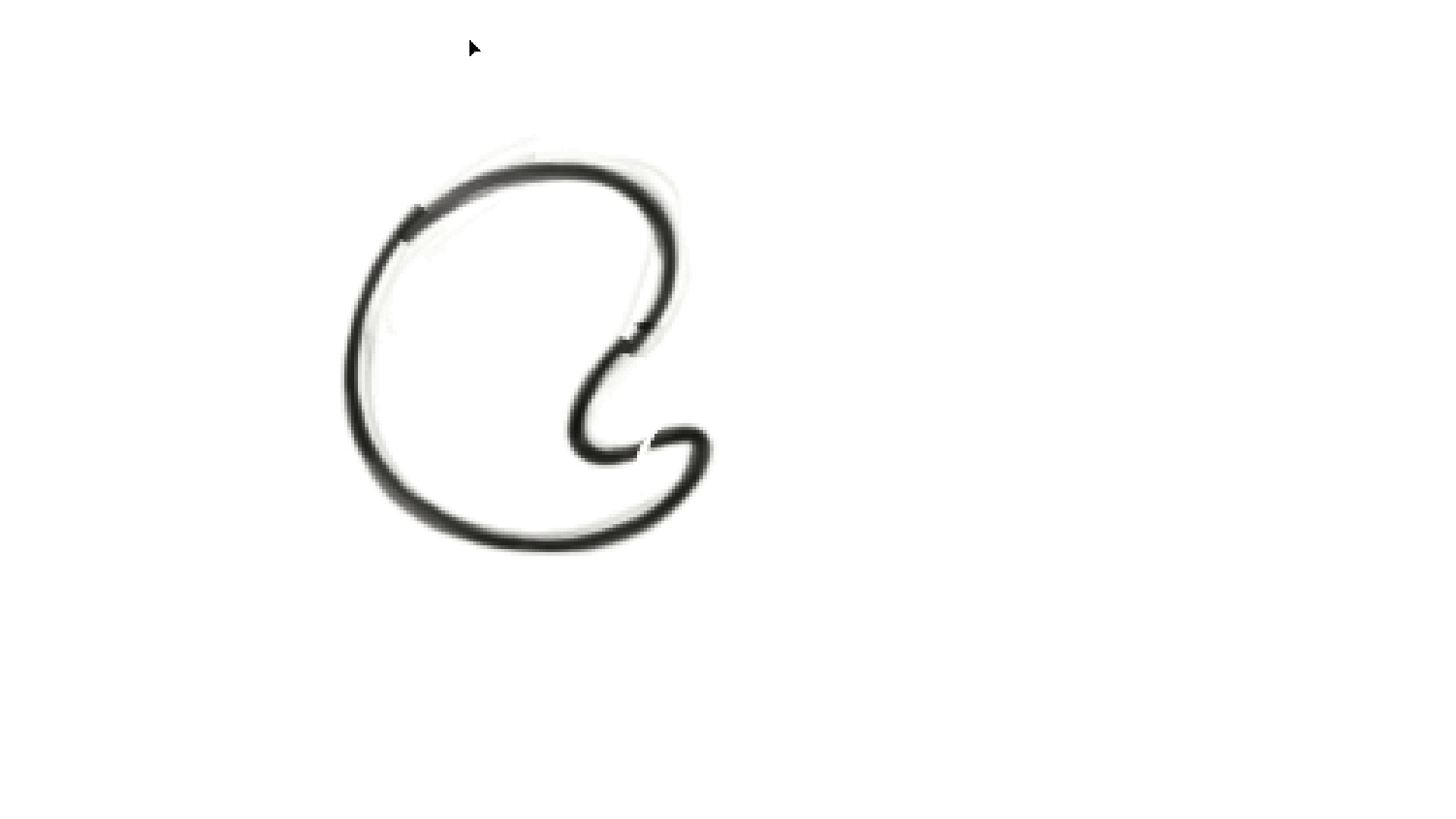 
key(ArrowDown)
 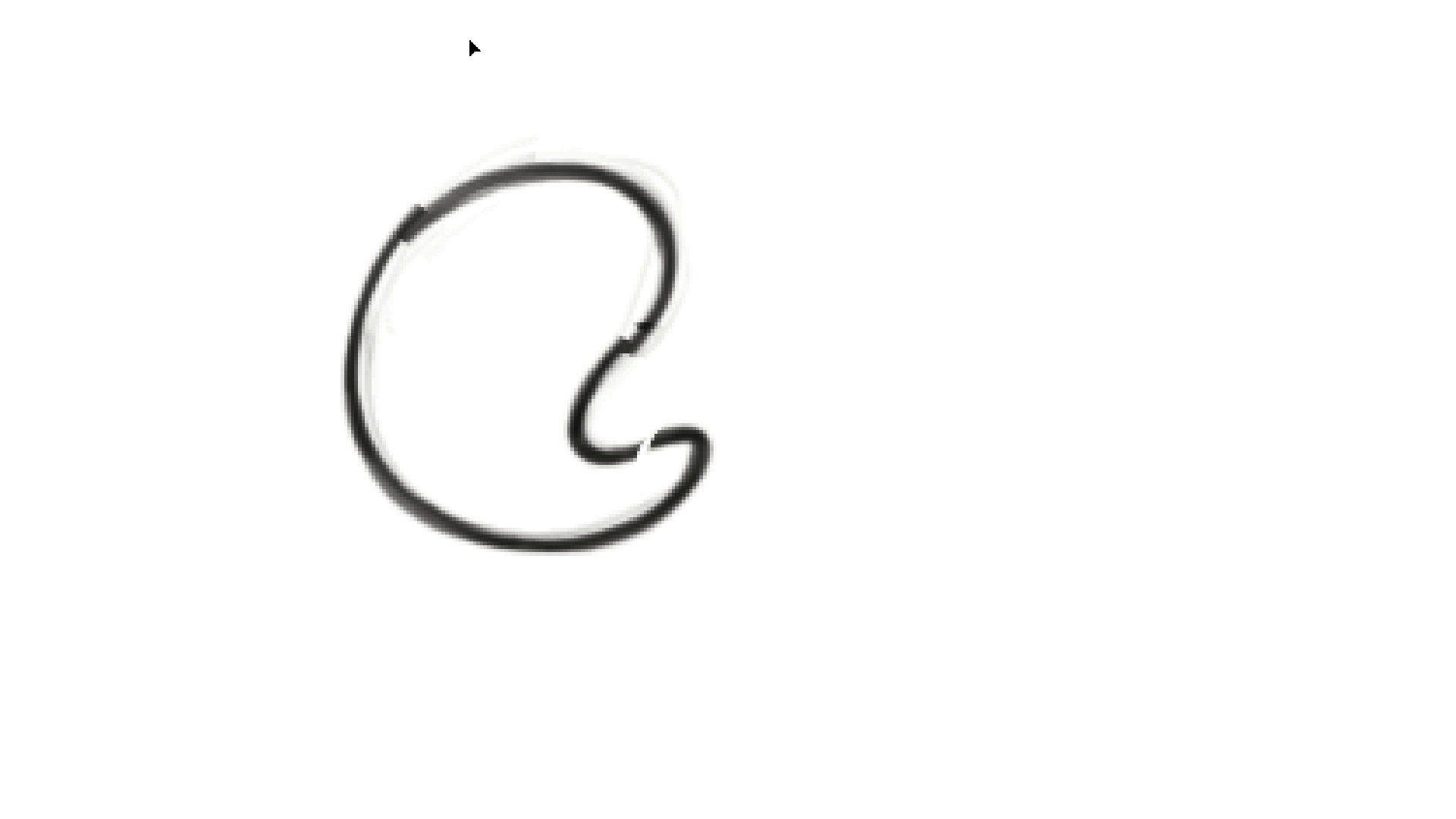 
key(Control+D)
 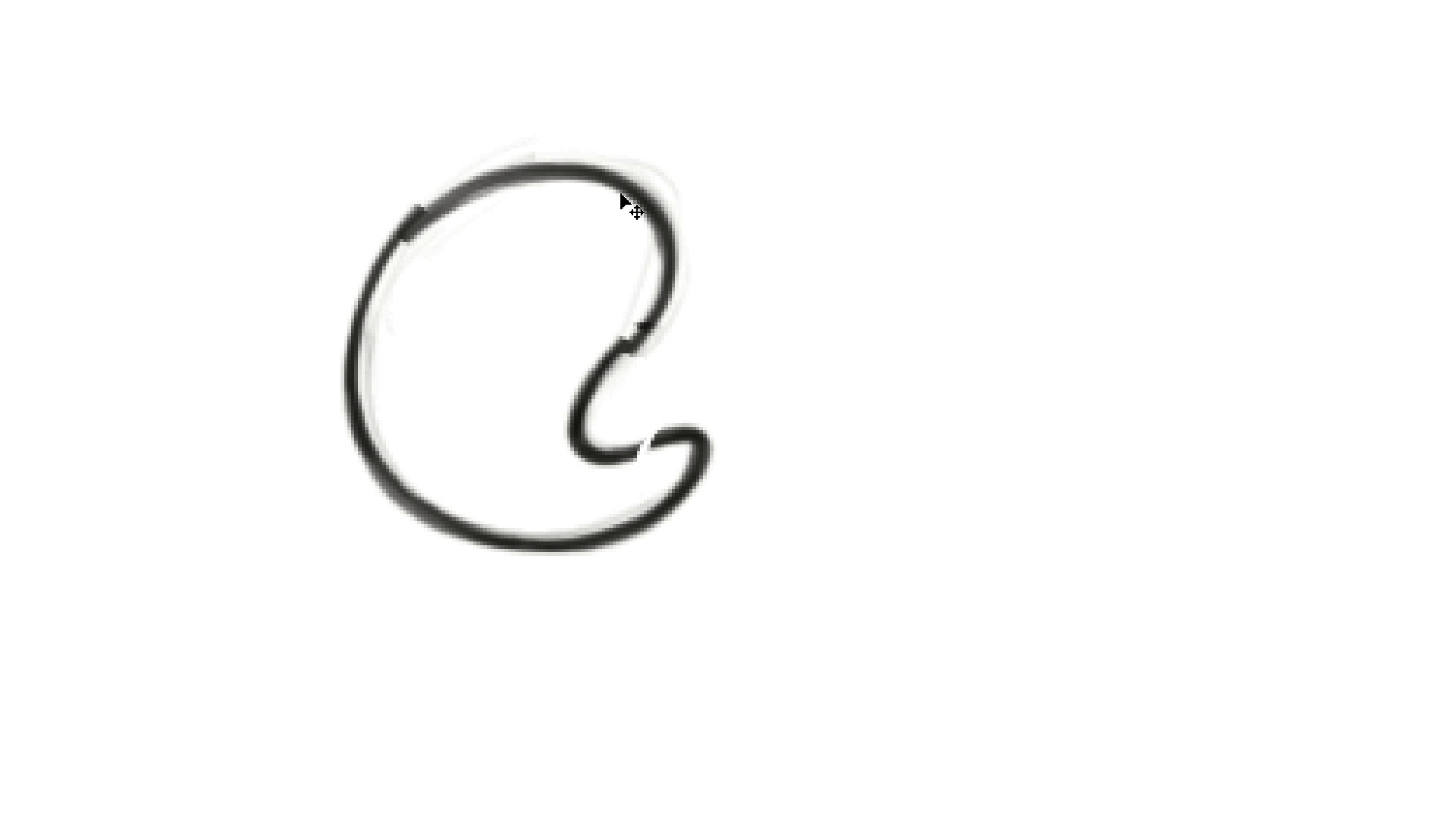 
hold_key(key=E, duration=1.52)
 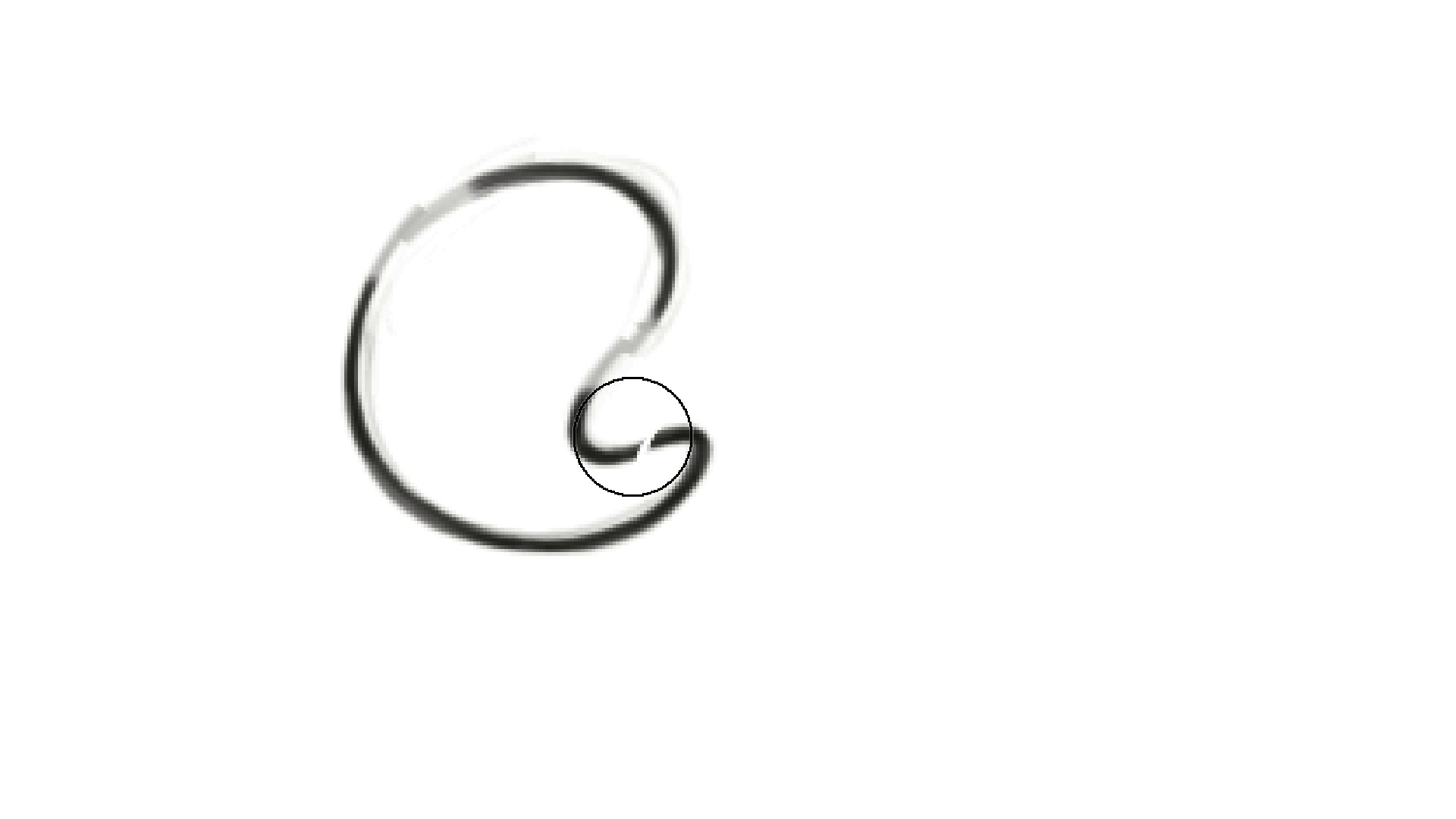 
hold_key(key=E, duration=1.36)
 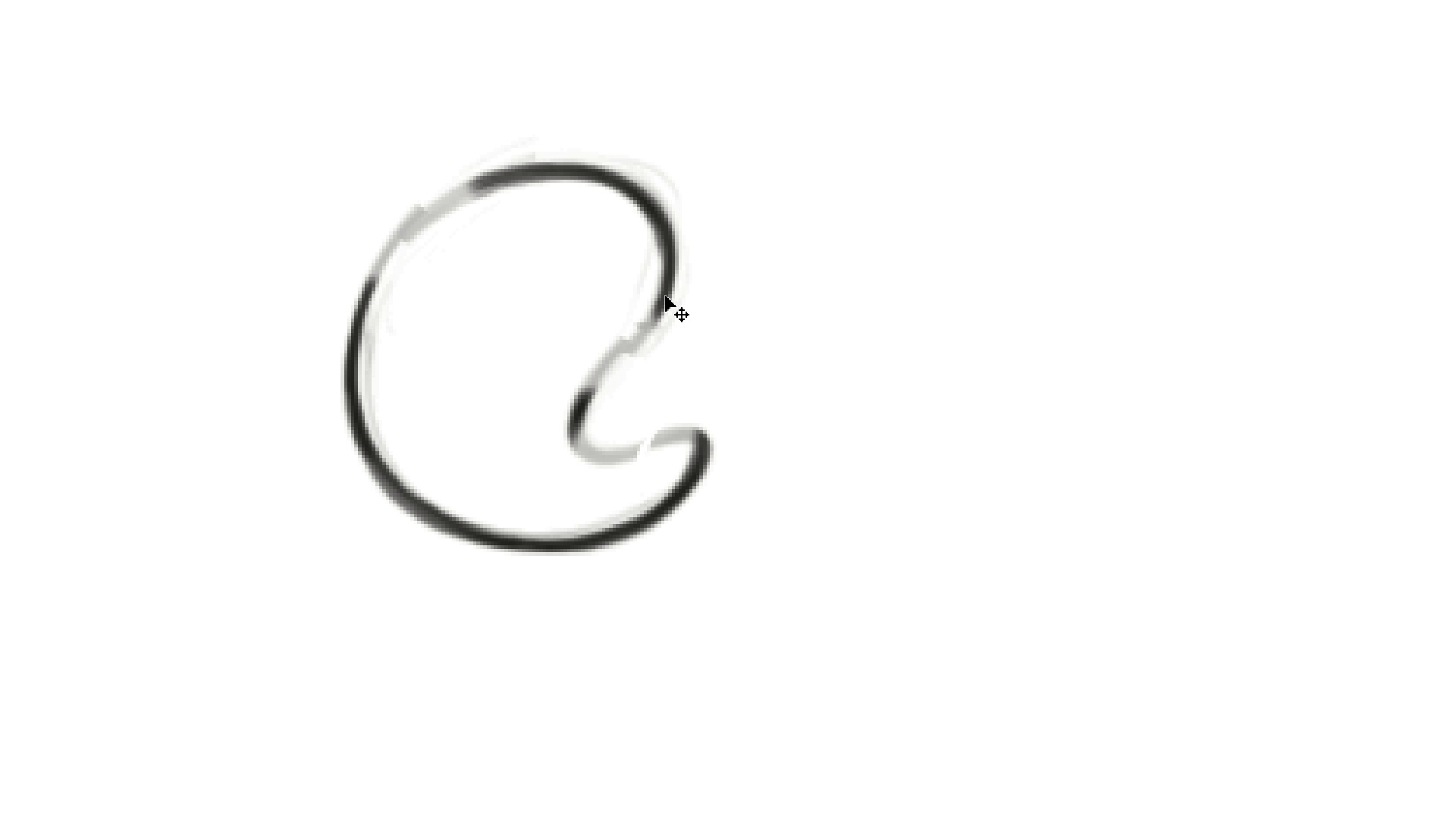 
hold_key(key=ControlLeft, duration=0.73)
 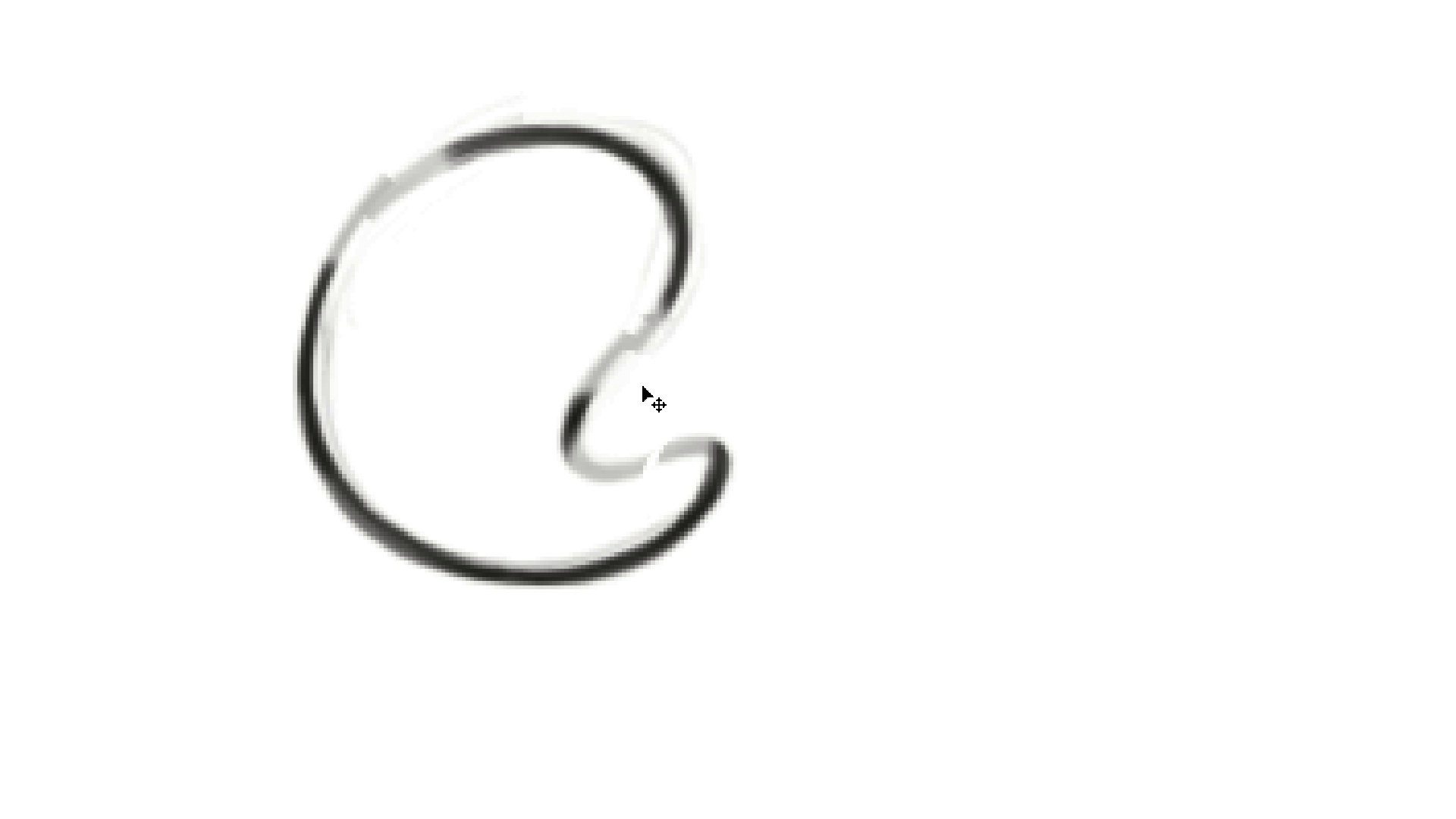 
hold_key(key=Space, duration=0.78)
 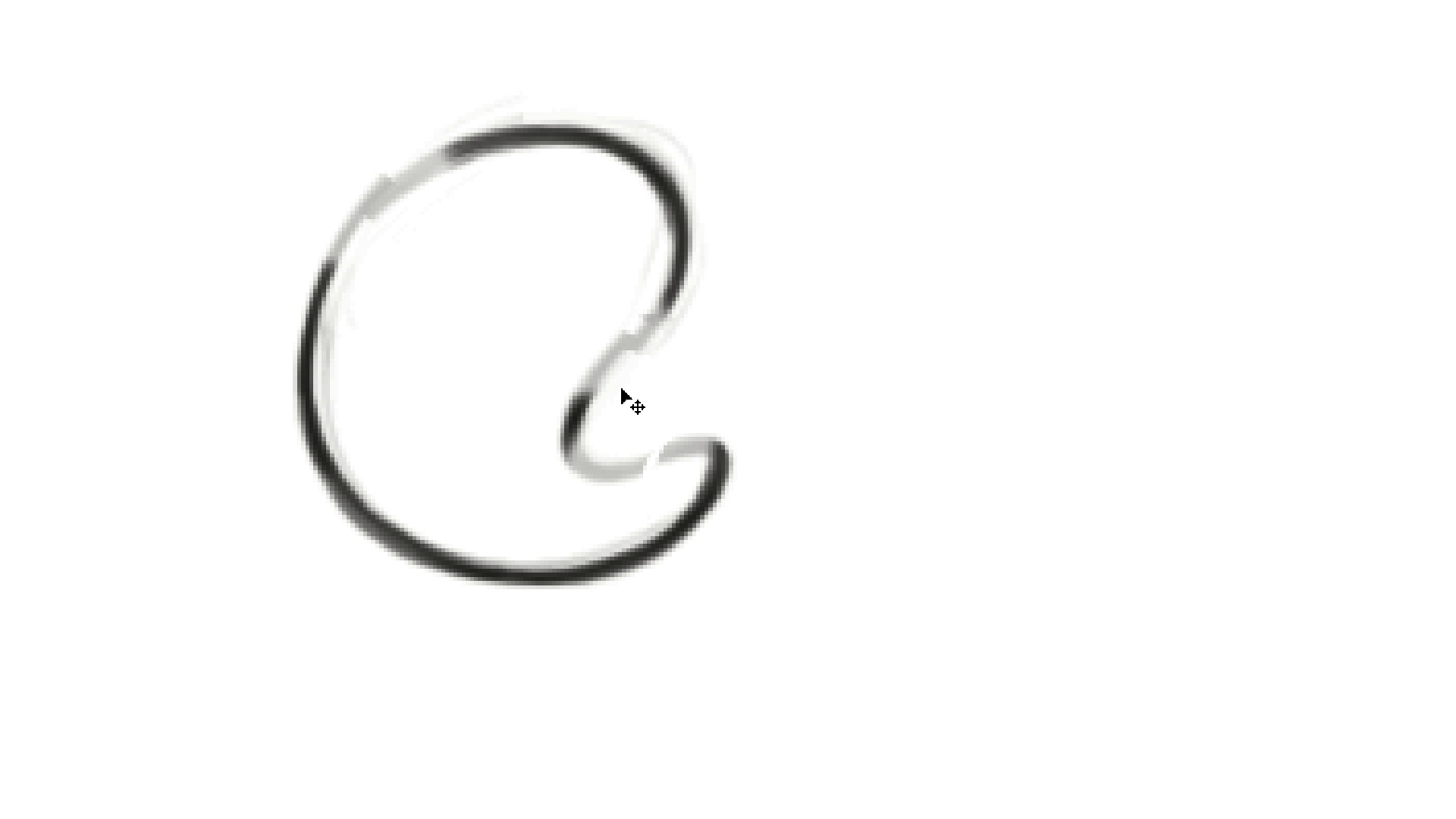 
hold_key(key=L, duration=0.75)
 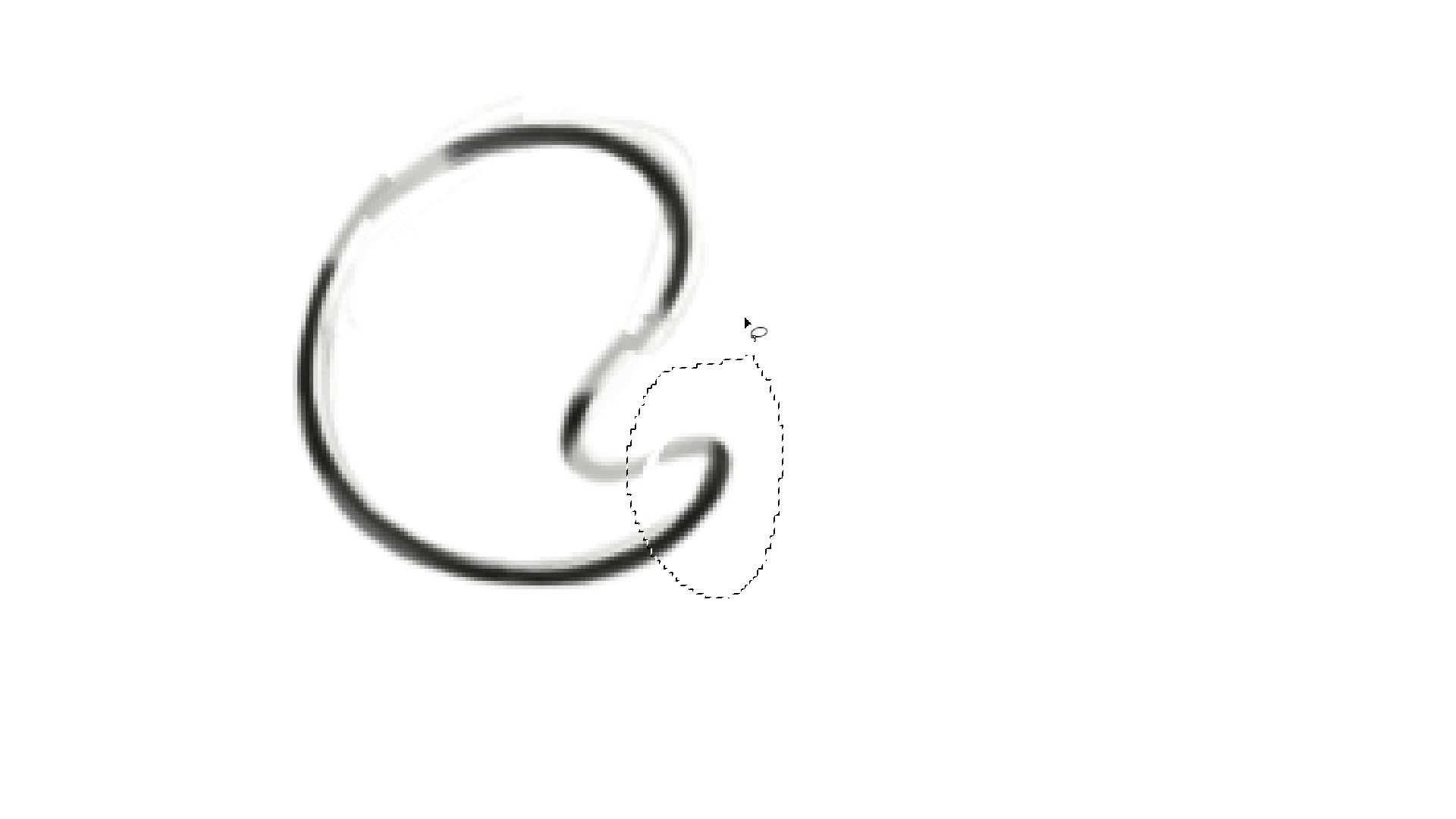 
key(V)
 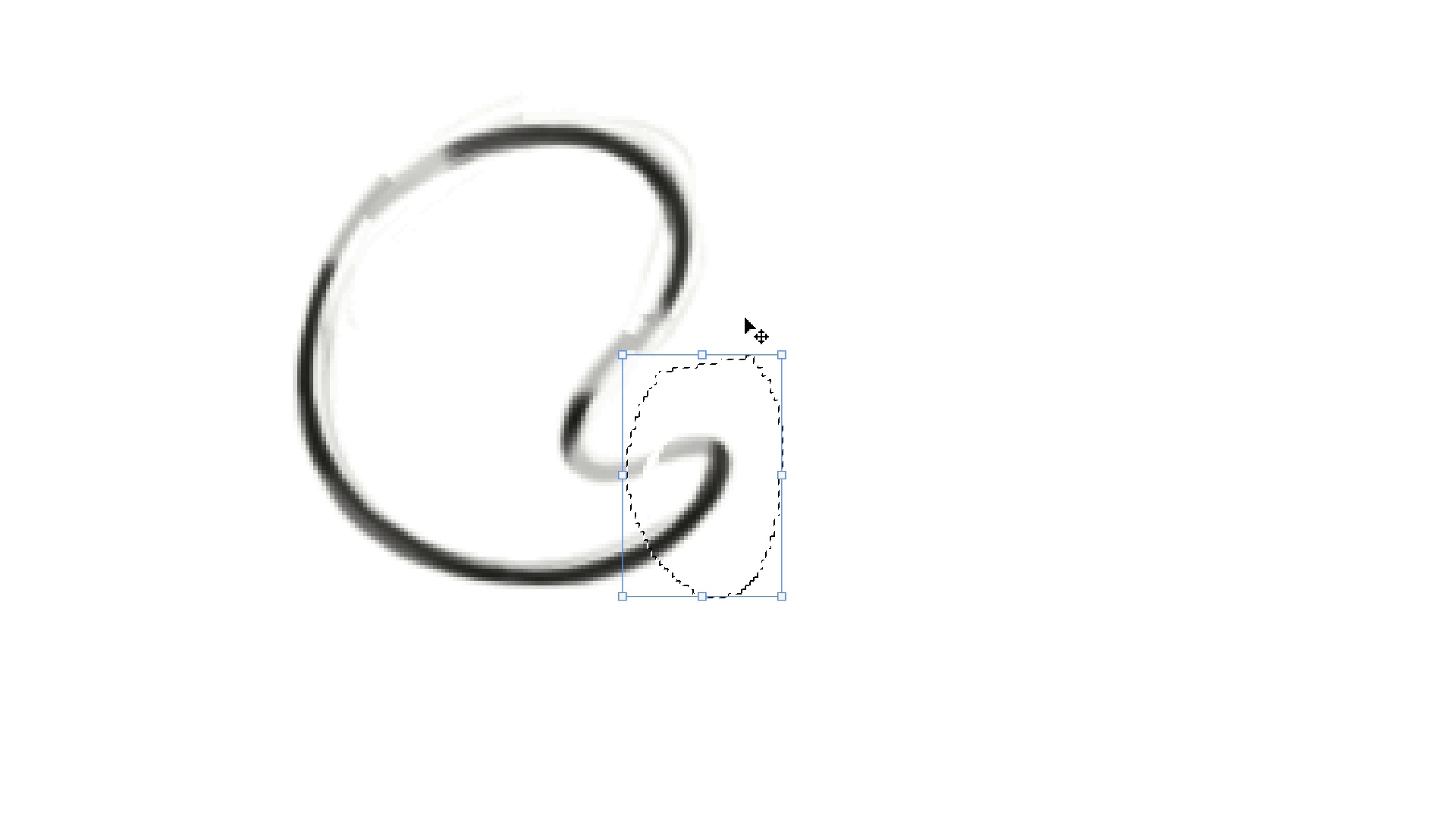 
key(ArrowLeft)
 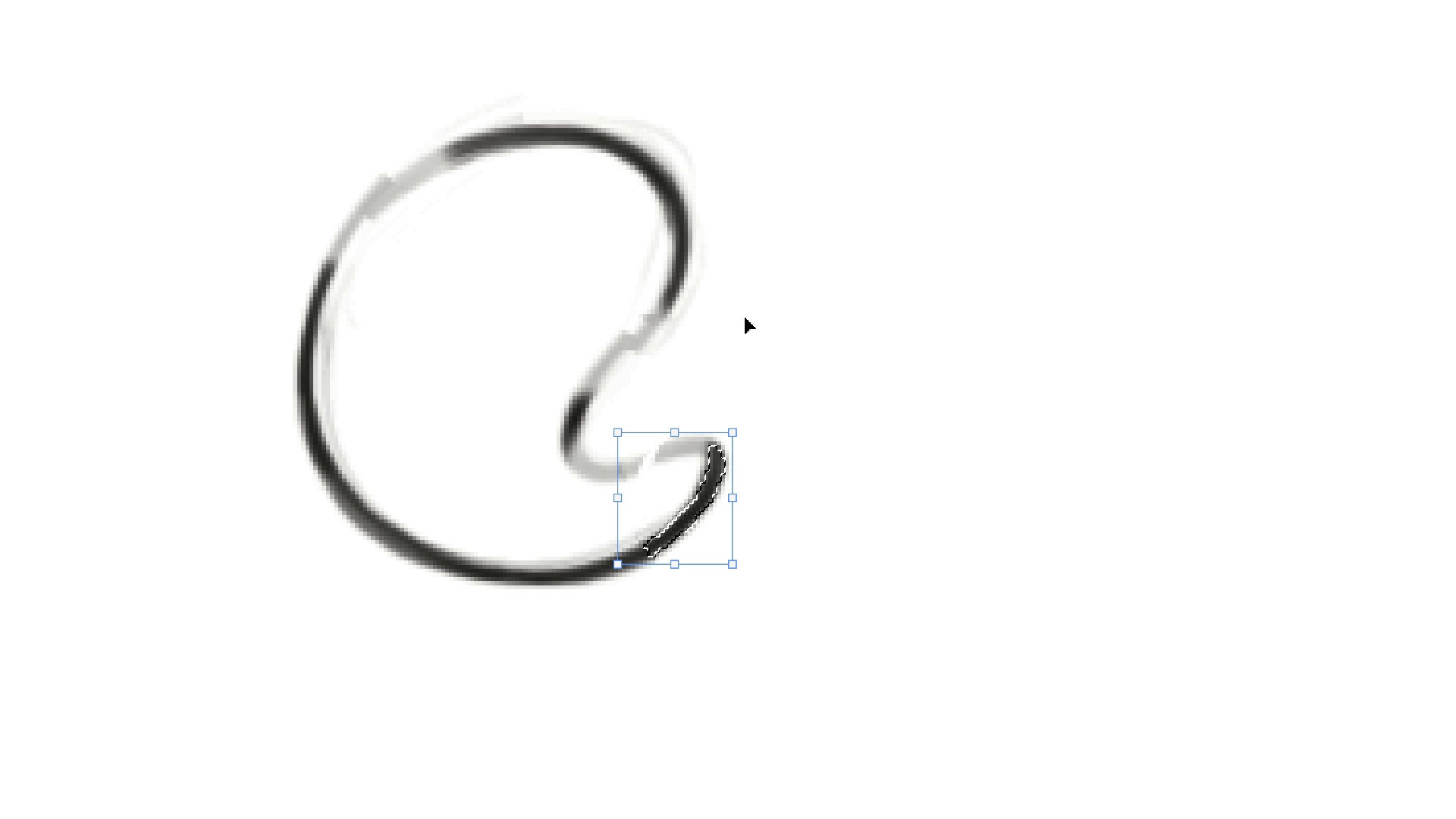 
key(ArrowDown)
 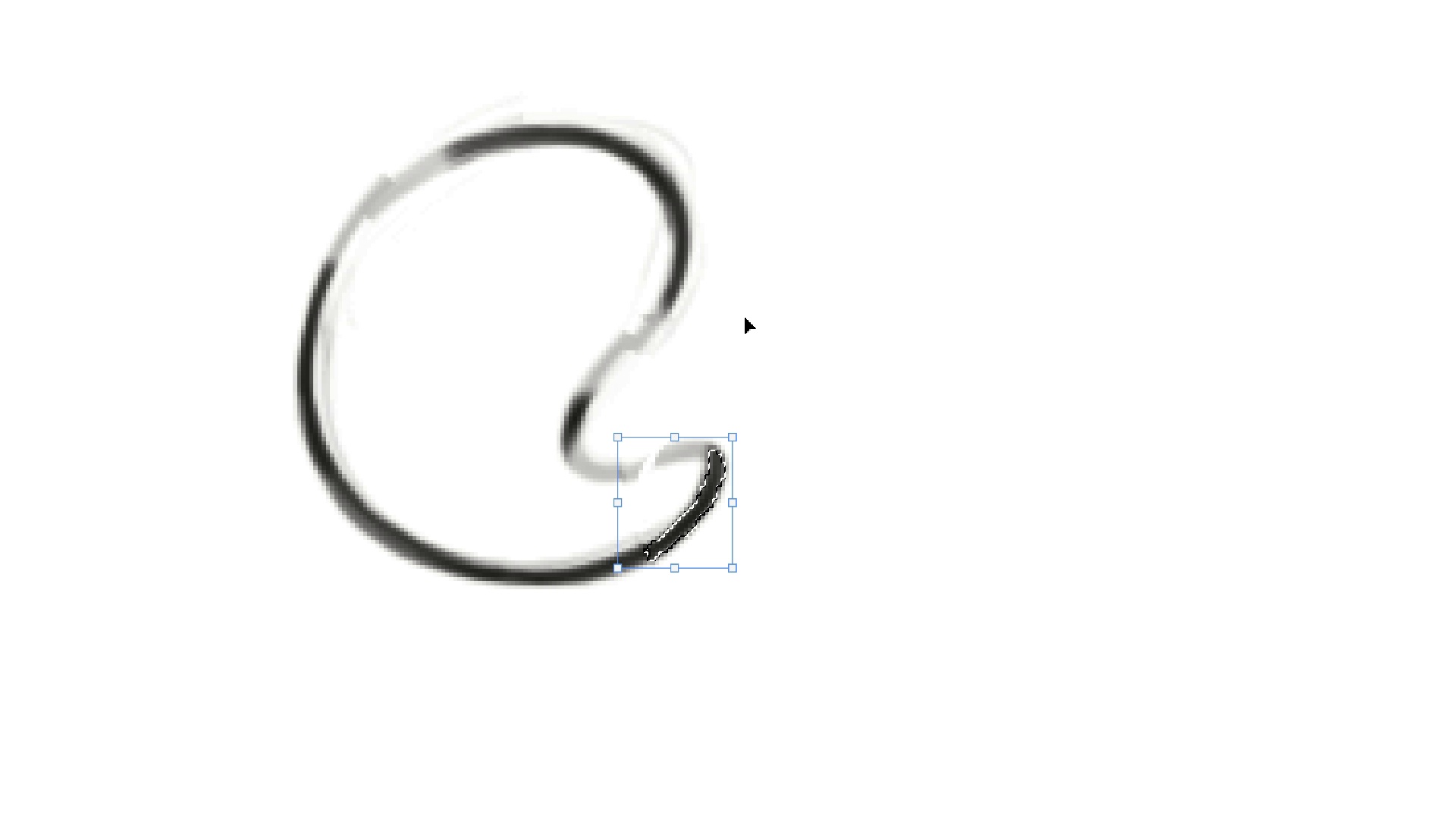 
key(ArrowLeft)
 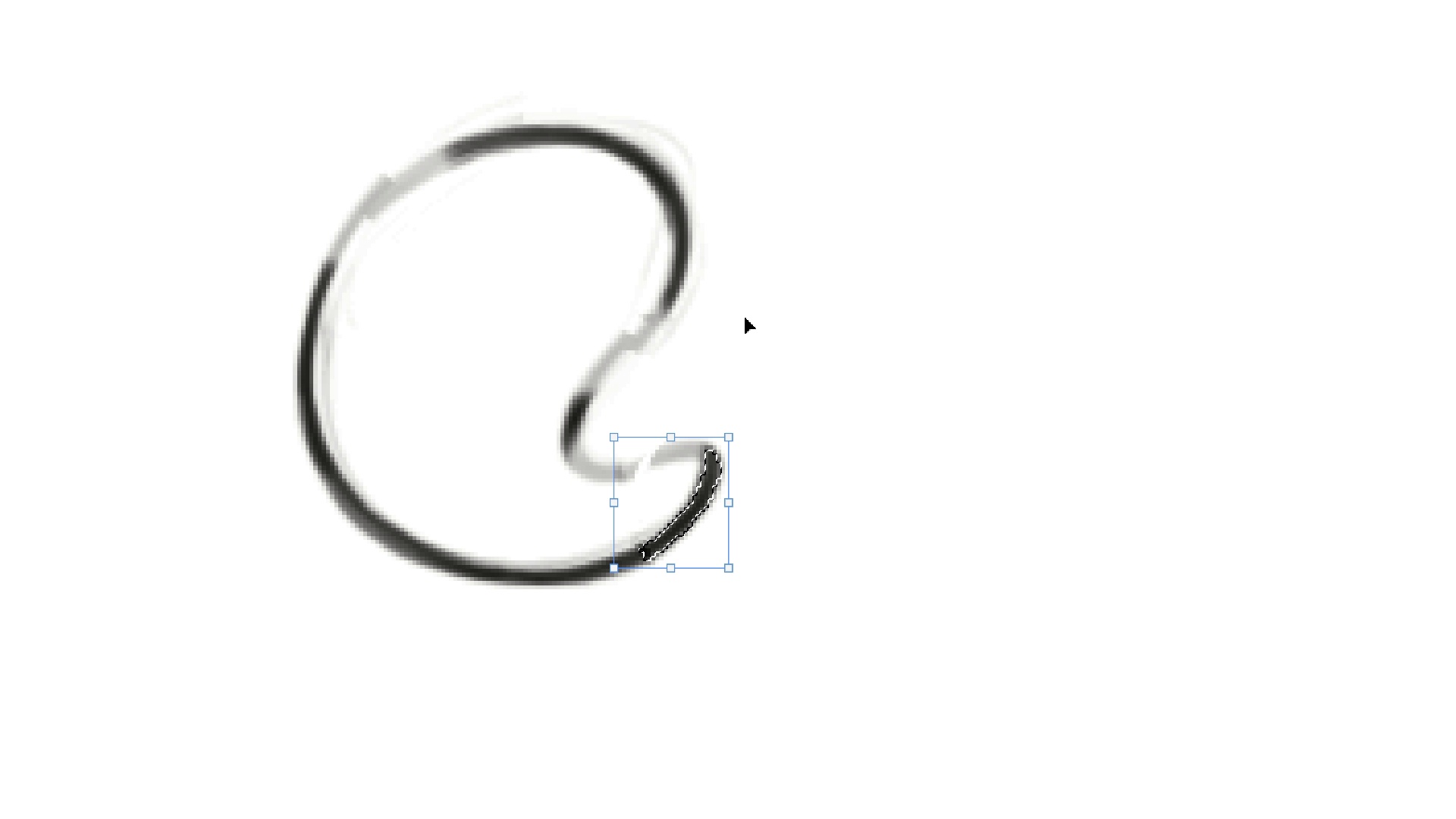 
key(ArrowLeft)
 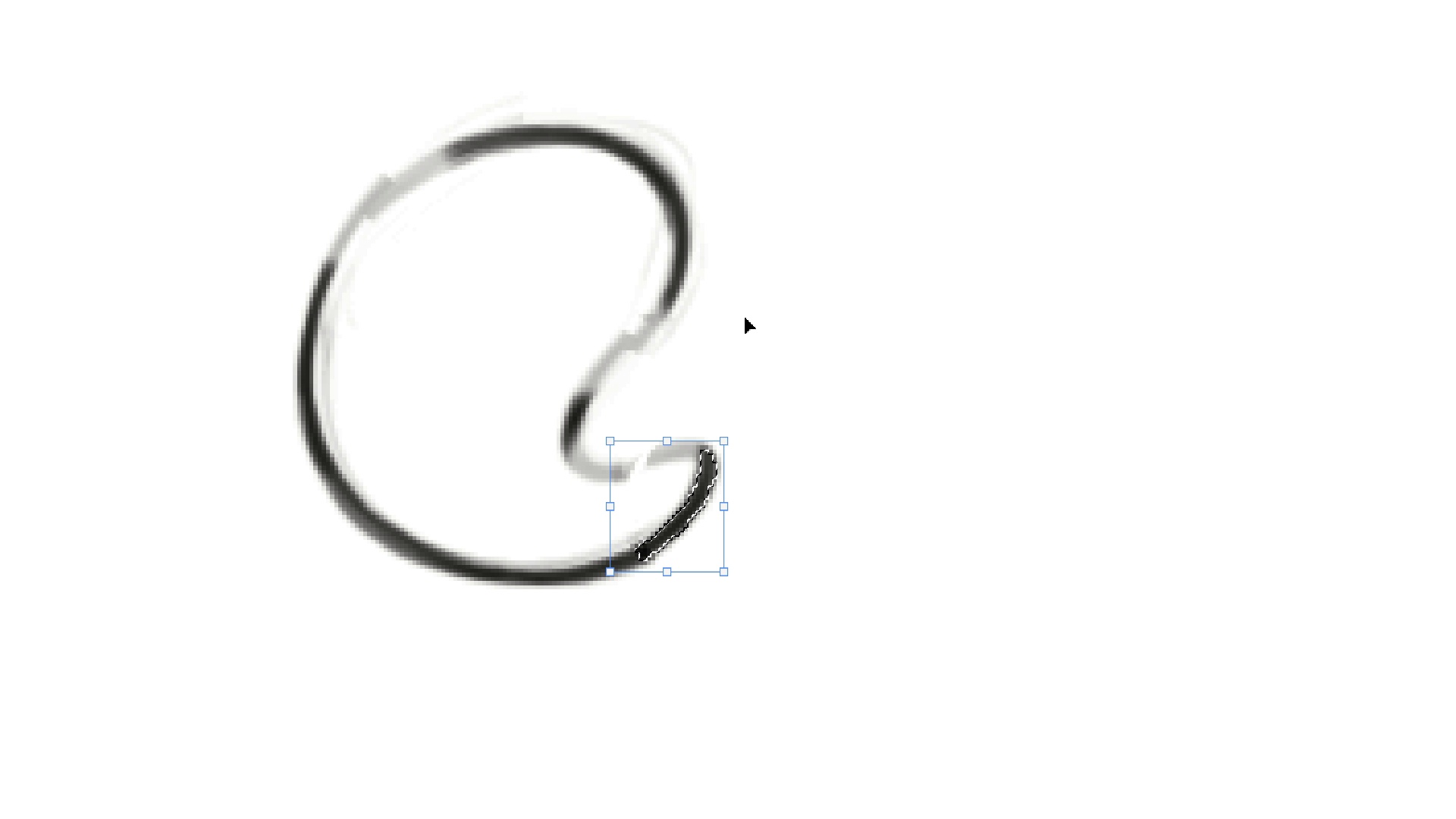 
key(ArrowDown)
 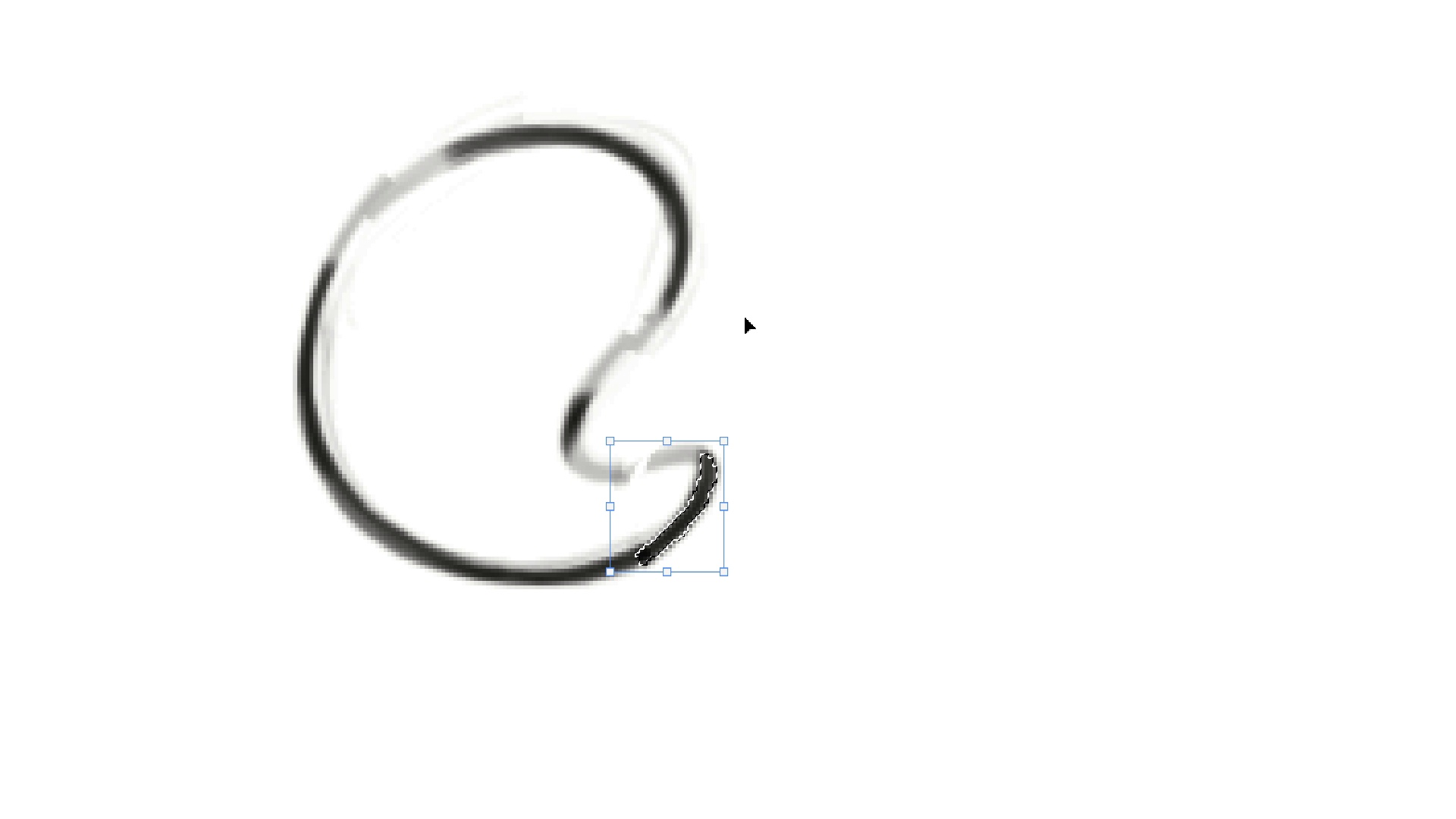 
key(ArrowRight)
 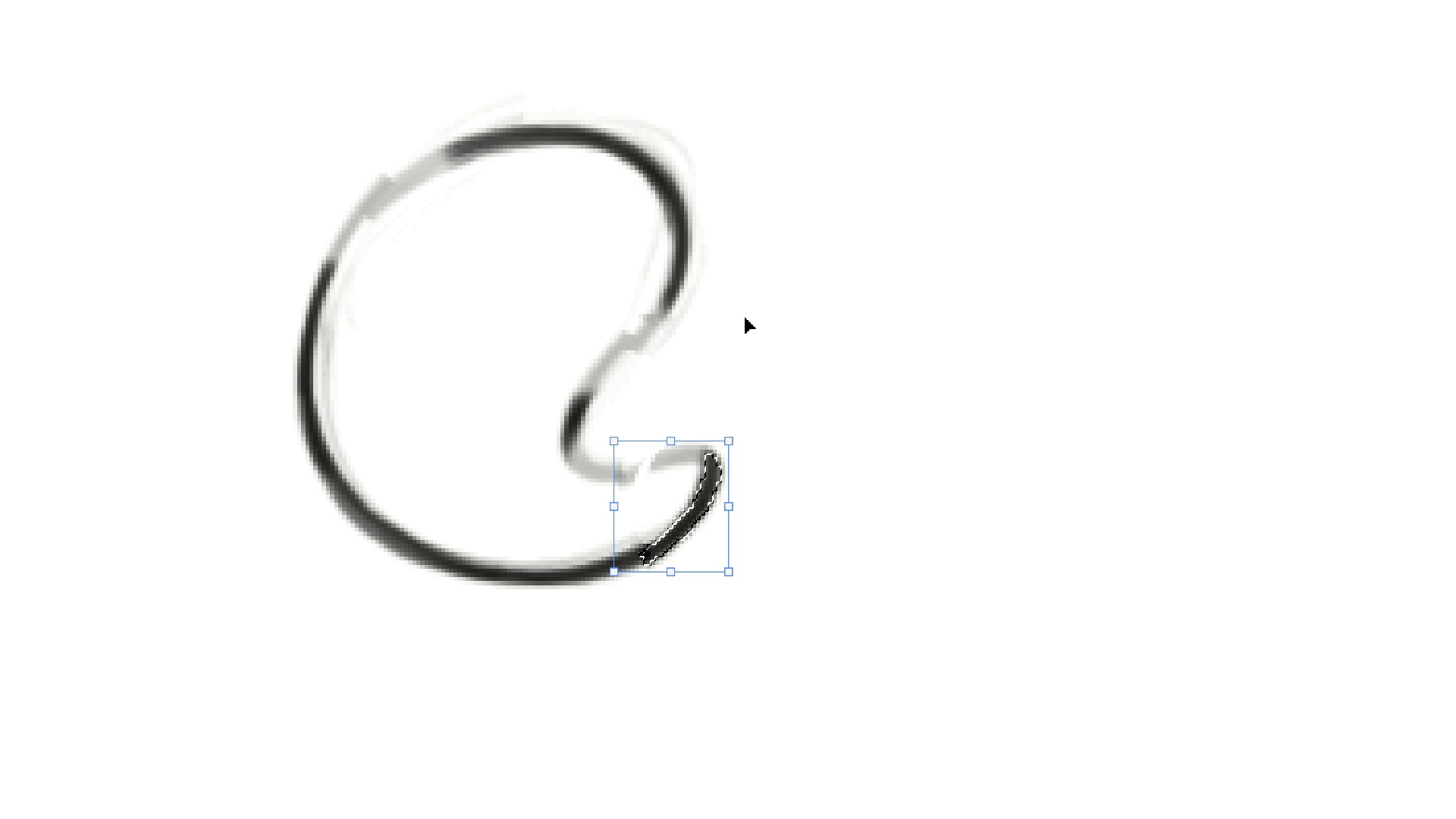 
key(Control+H)
 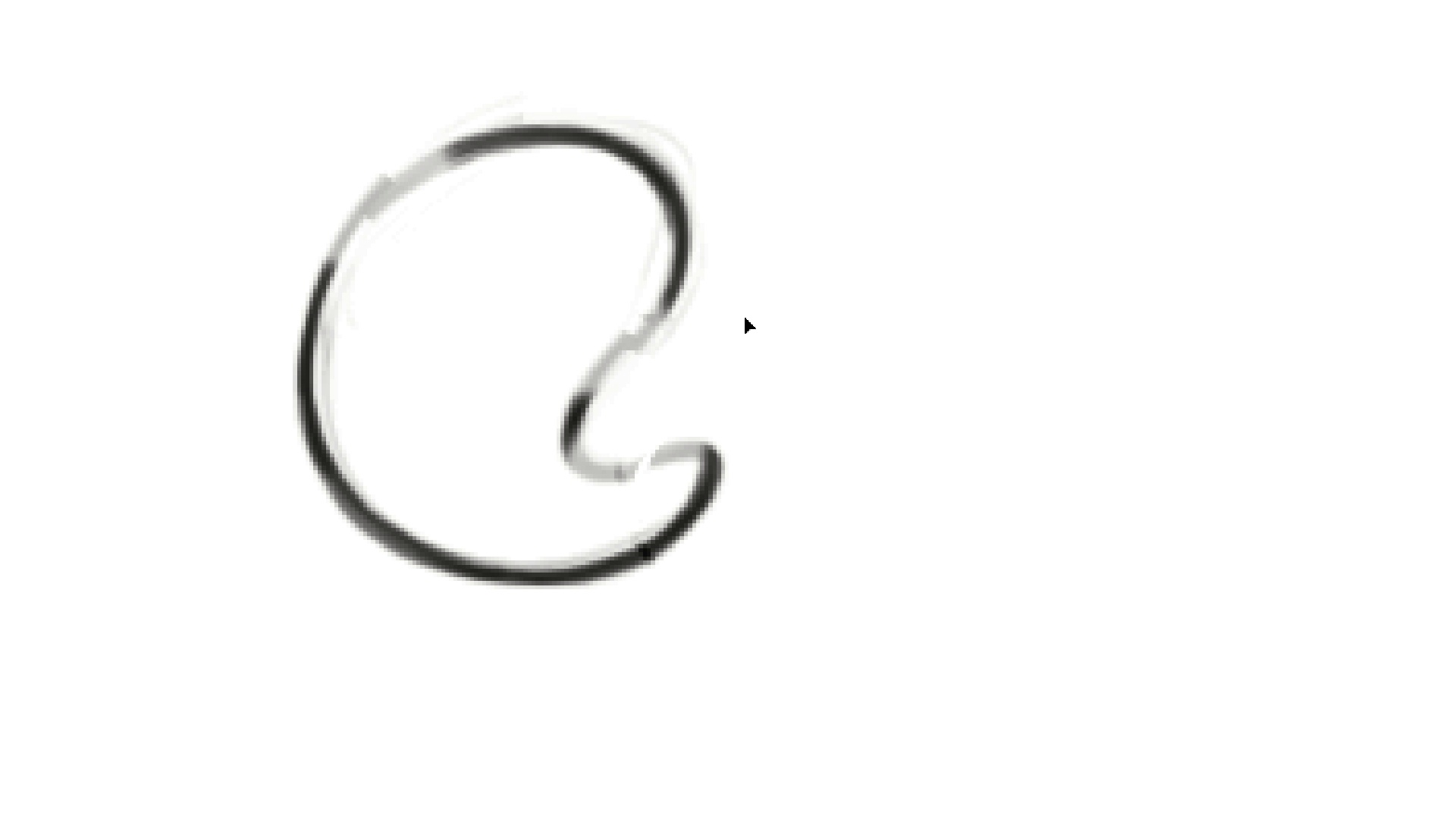 
key(ArrowUp)
 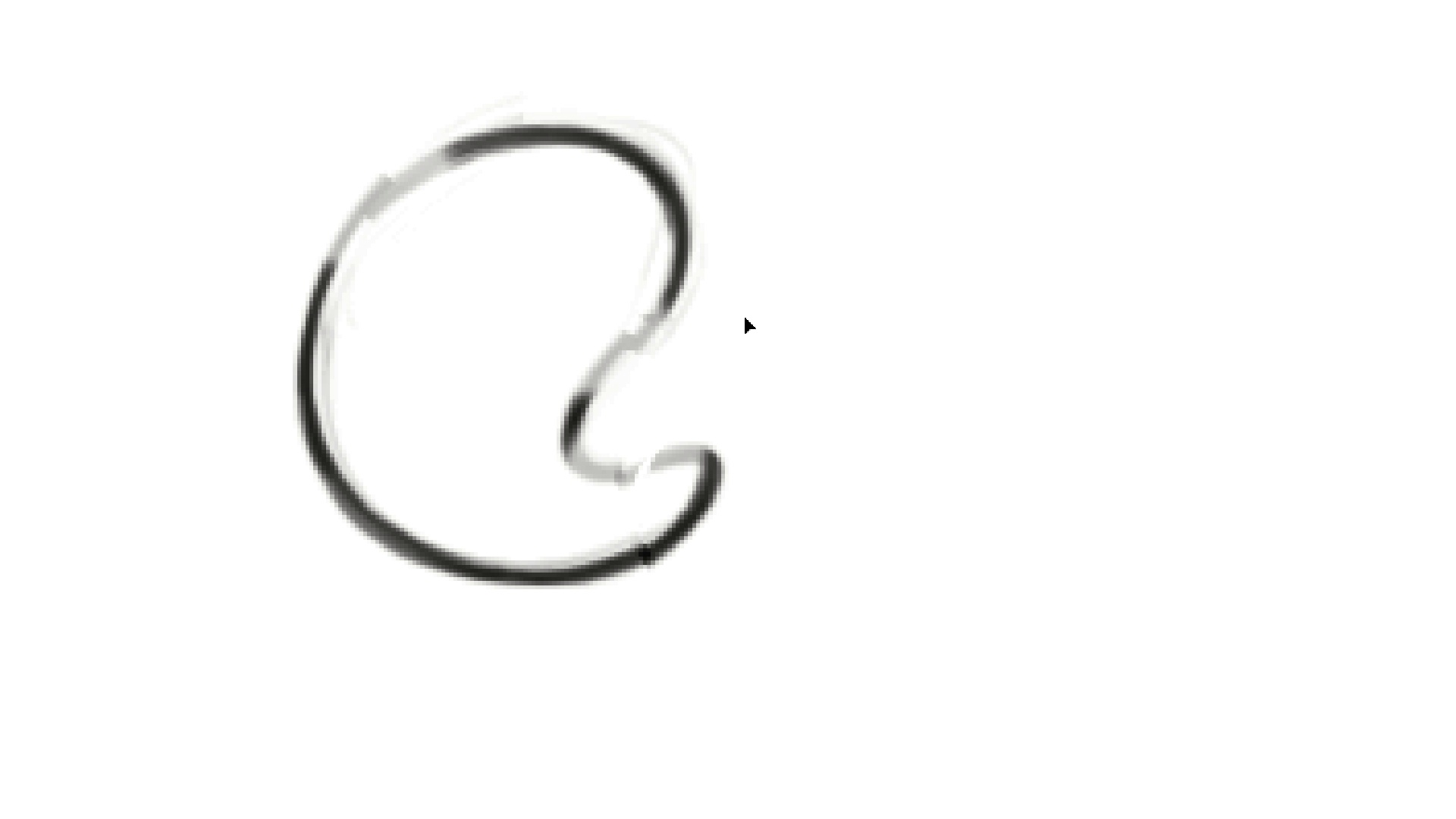 
key(ArrowDown)
 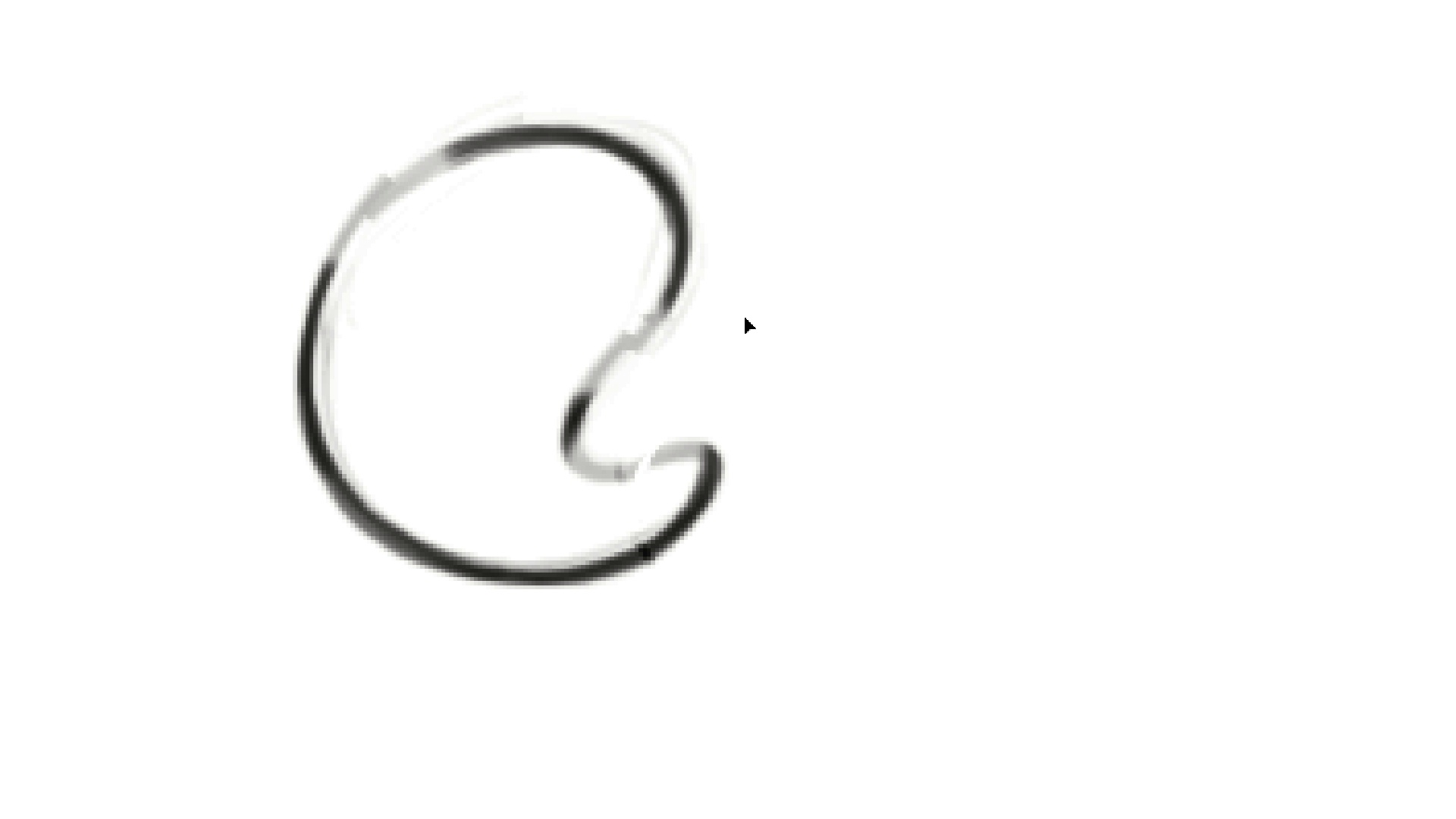 
key(ArrowUp)
 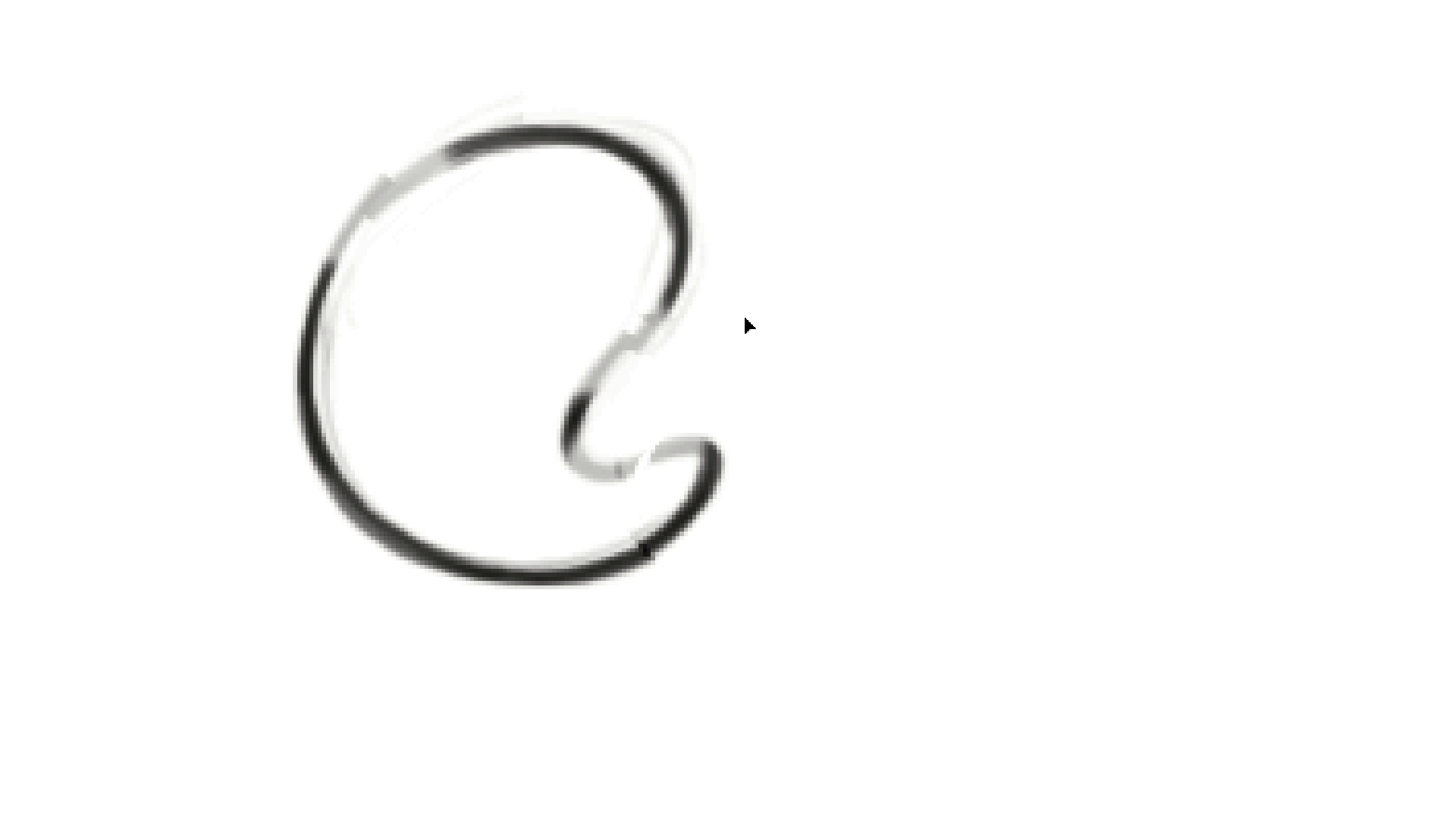 
key(ArrowUp)
 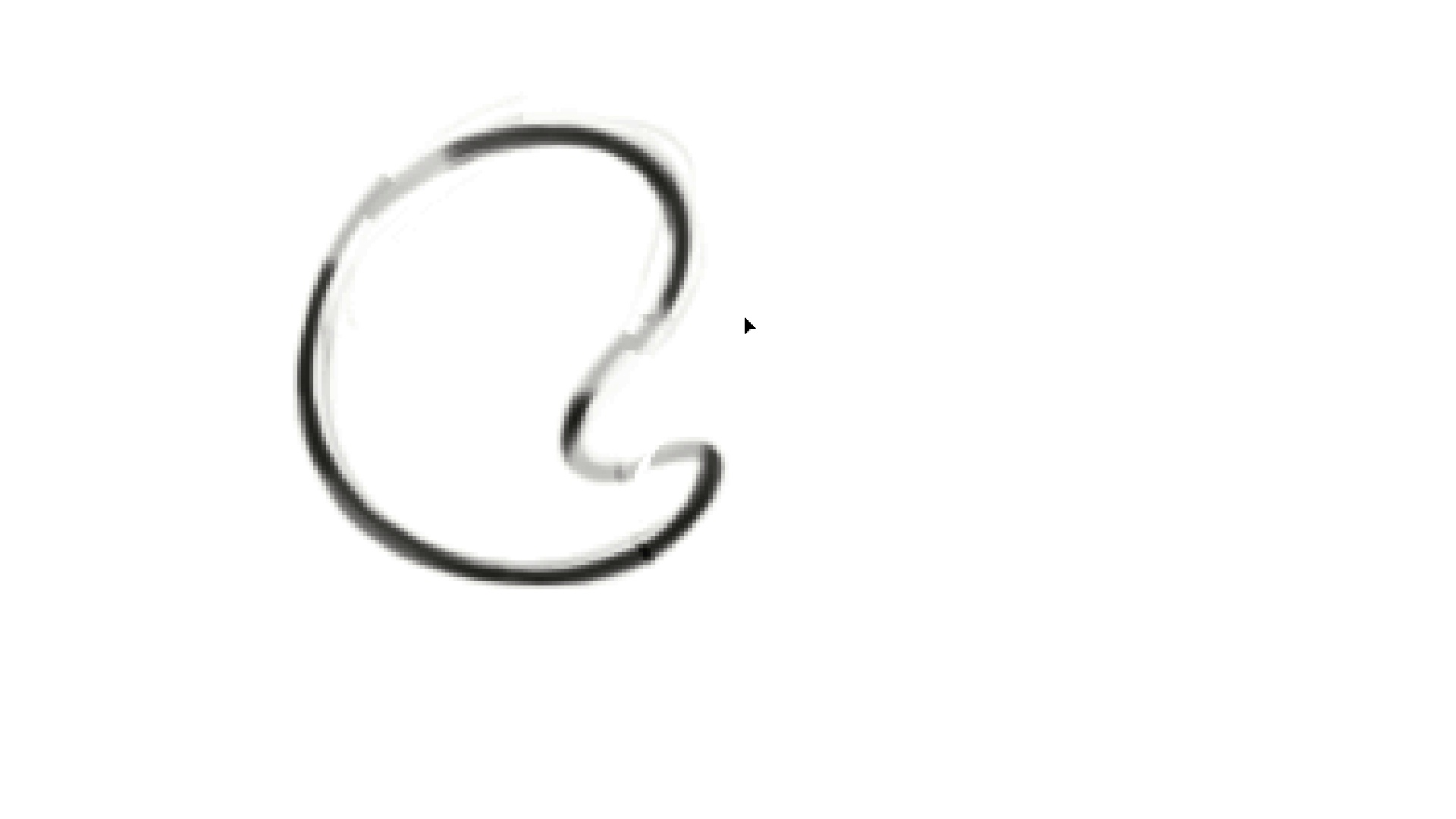 
key(ArrowDown)
 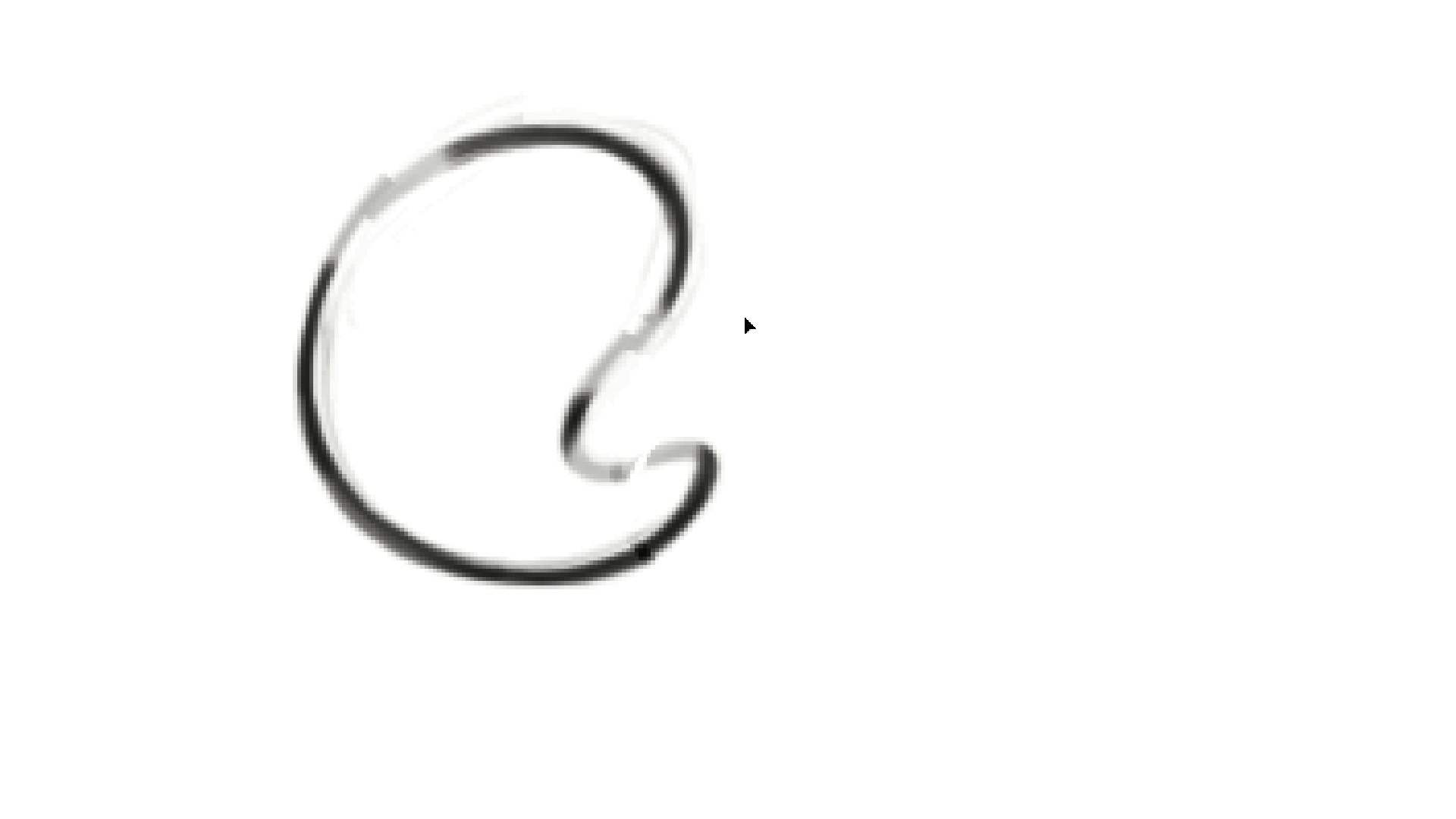 
key(ArrowLeft)
 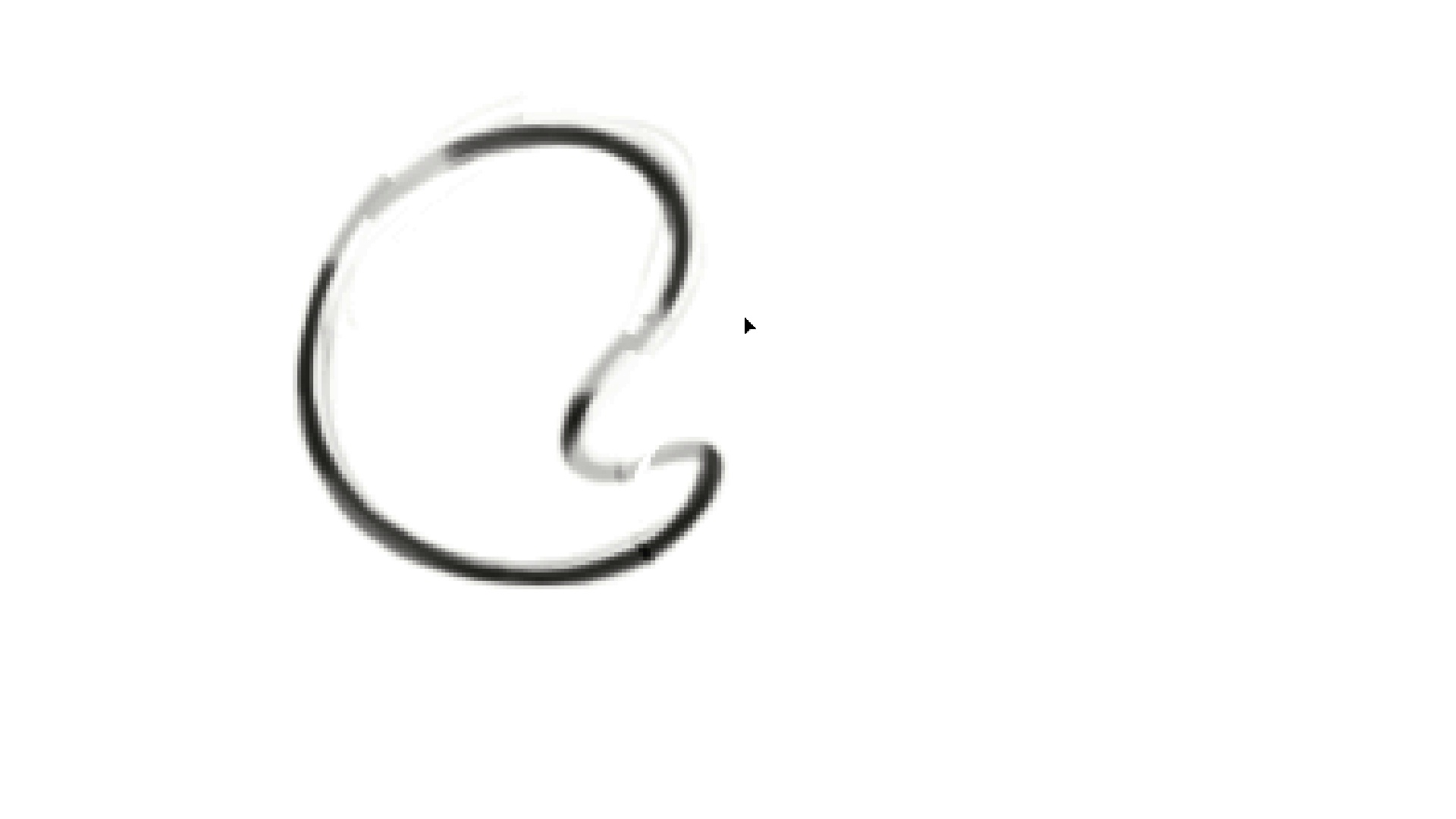 
key(ArrowRight)
 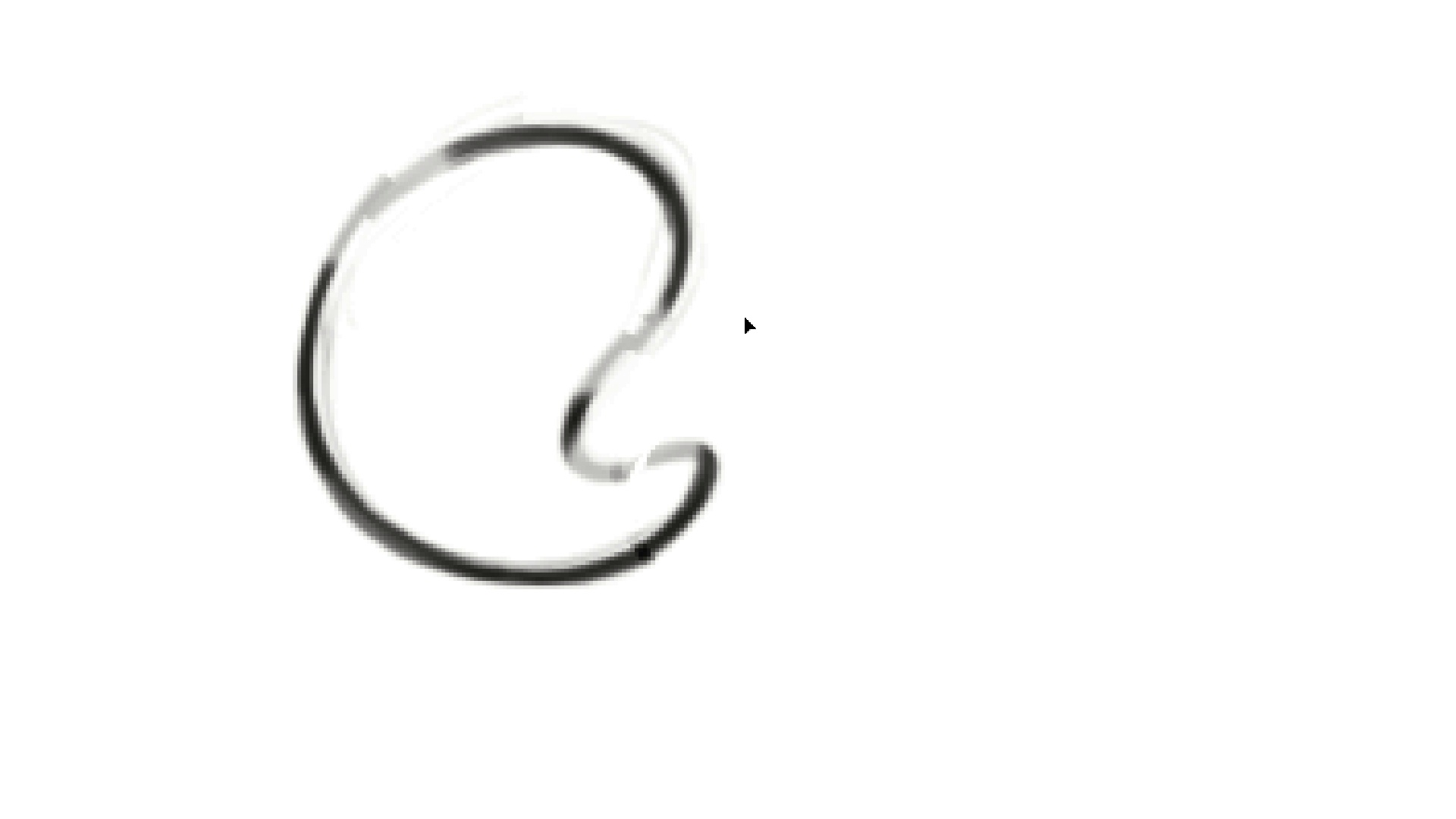 
key(ArrowLeft)
 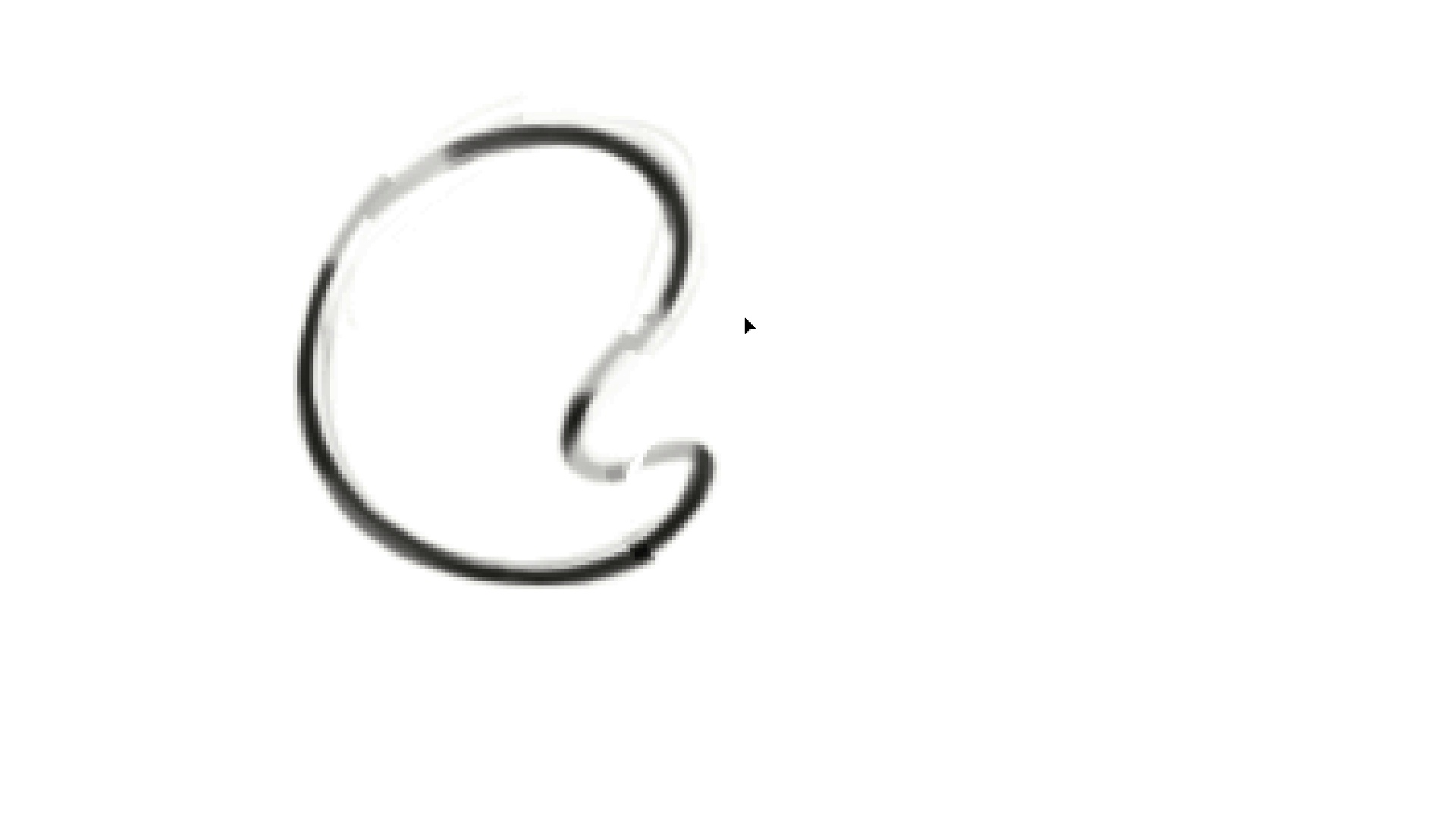 
key(ArrowLeft)
 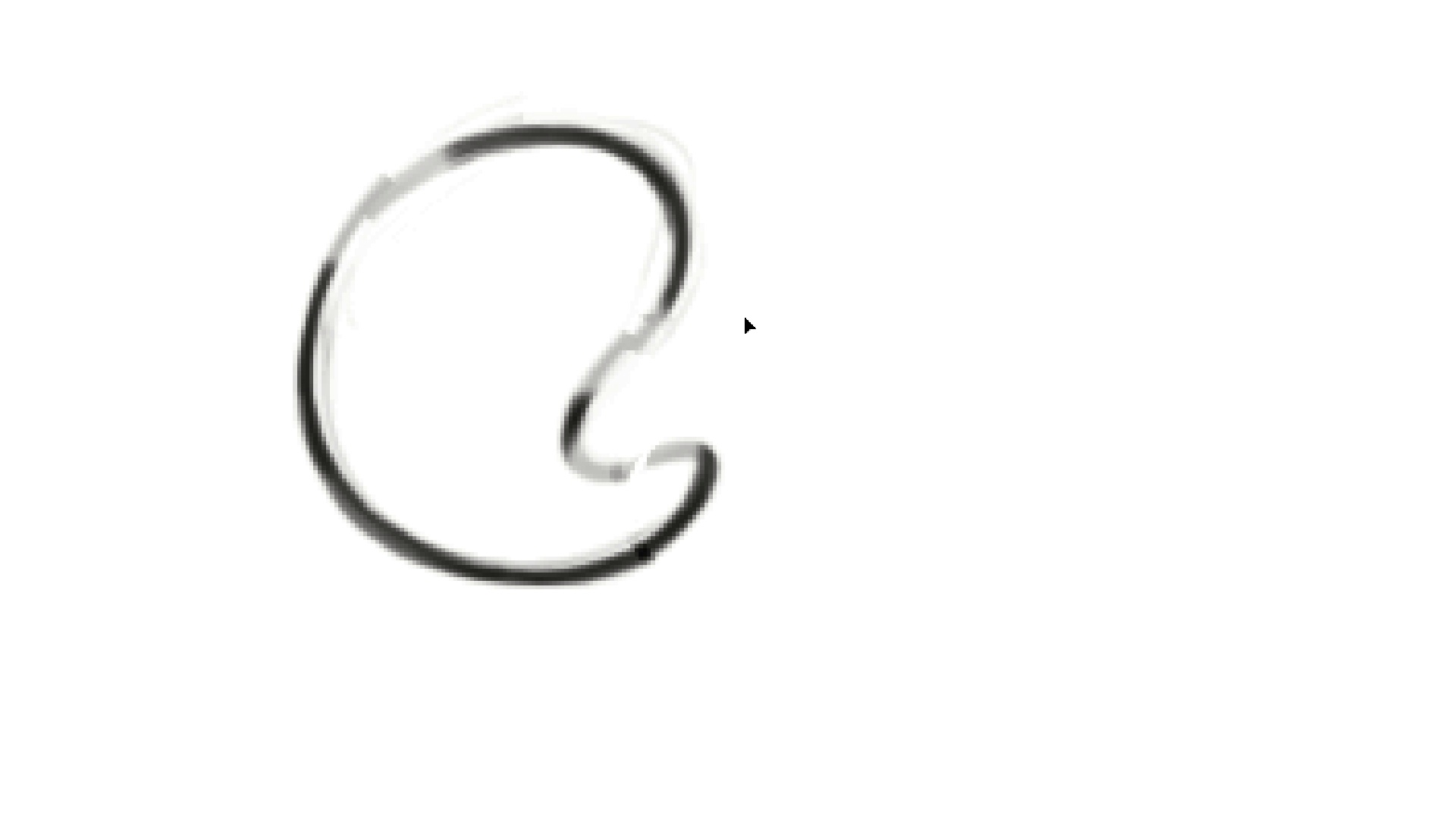 
key(ArrowRight)
 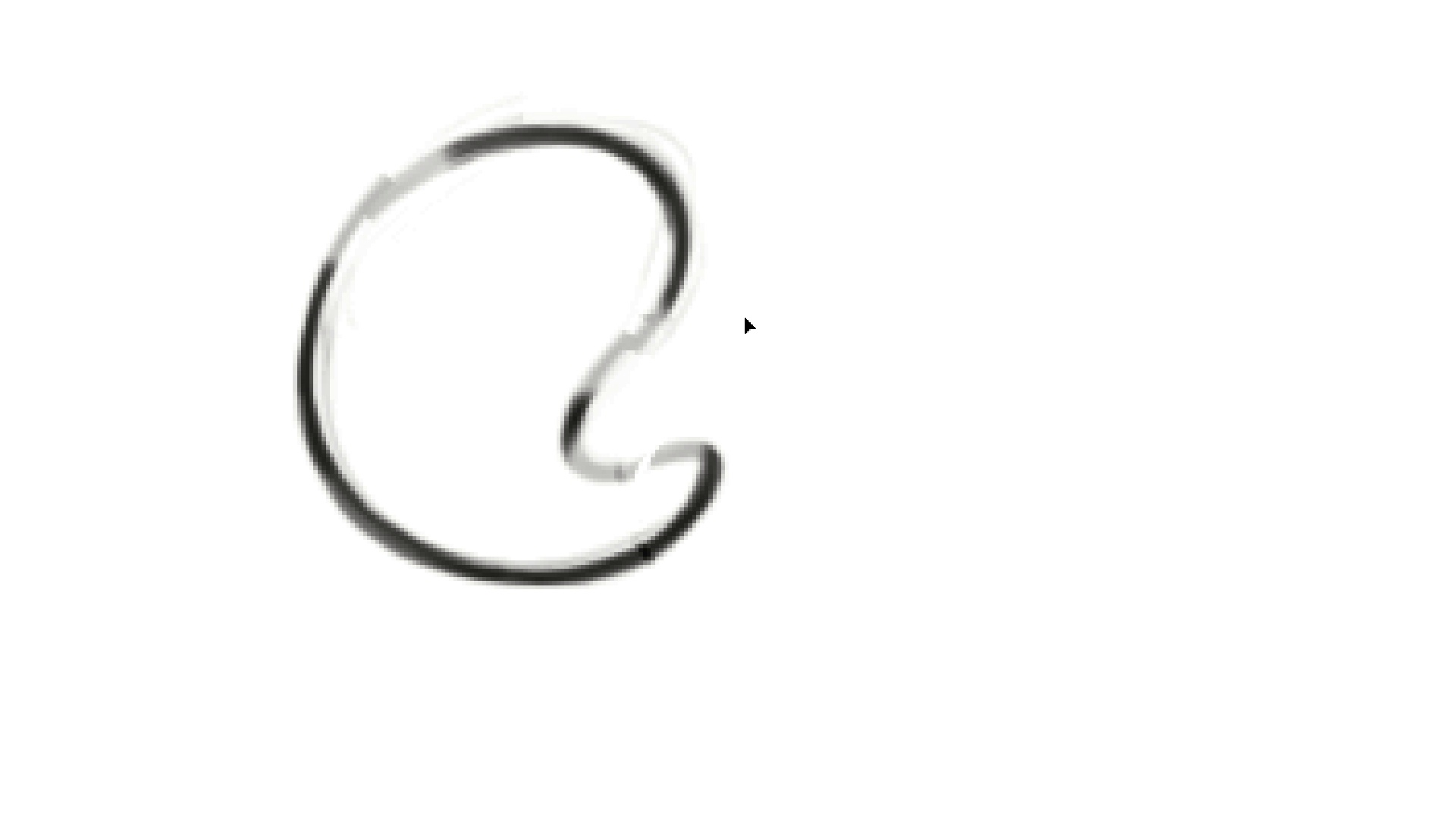 
key(ArrowRight)
 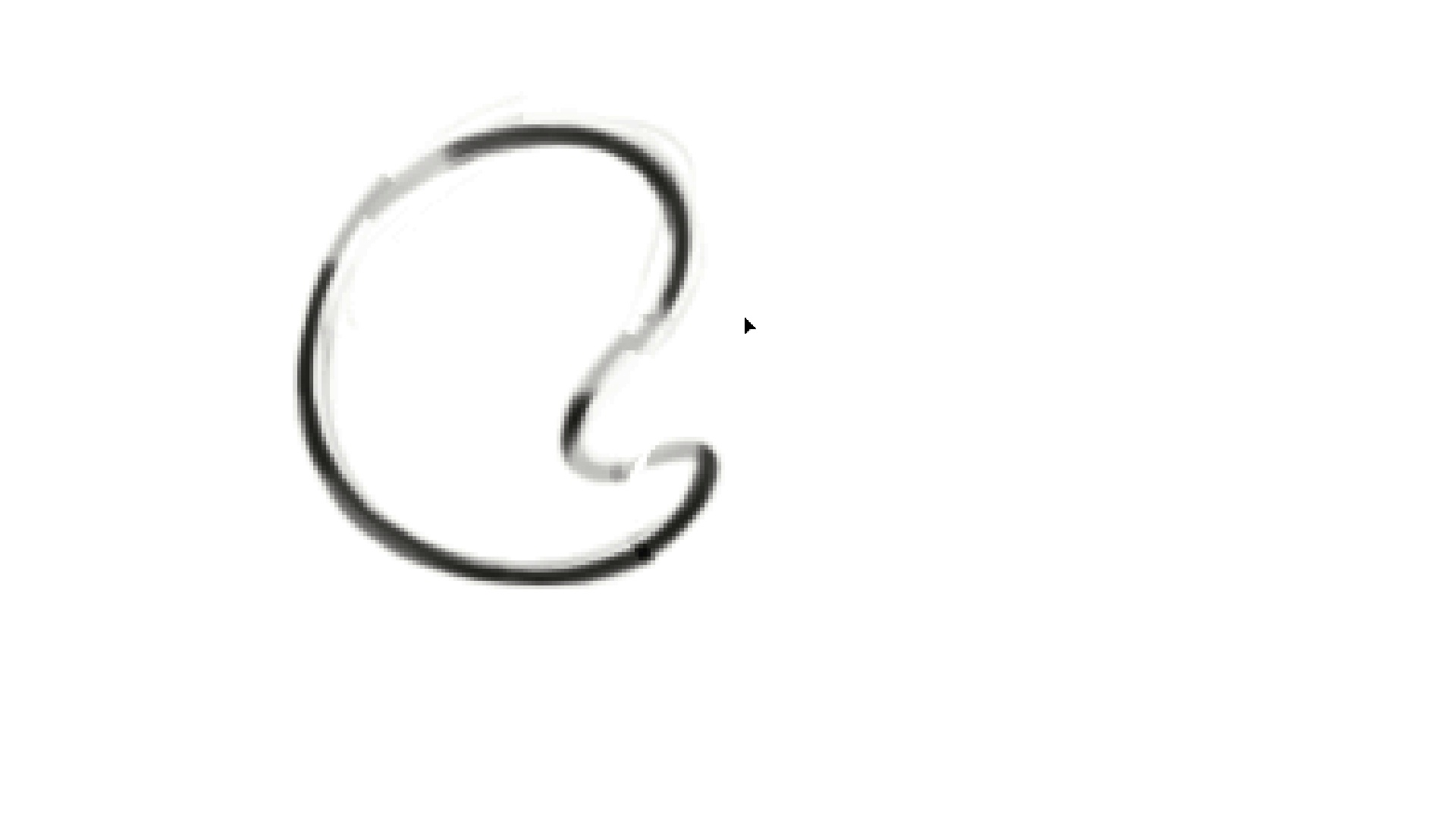 
key(ArrowLeft)
 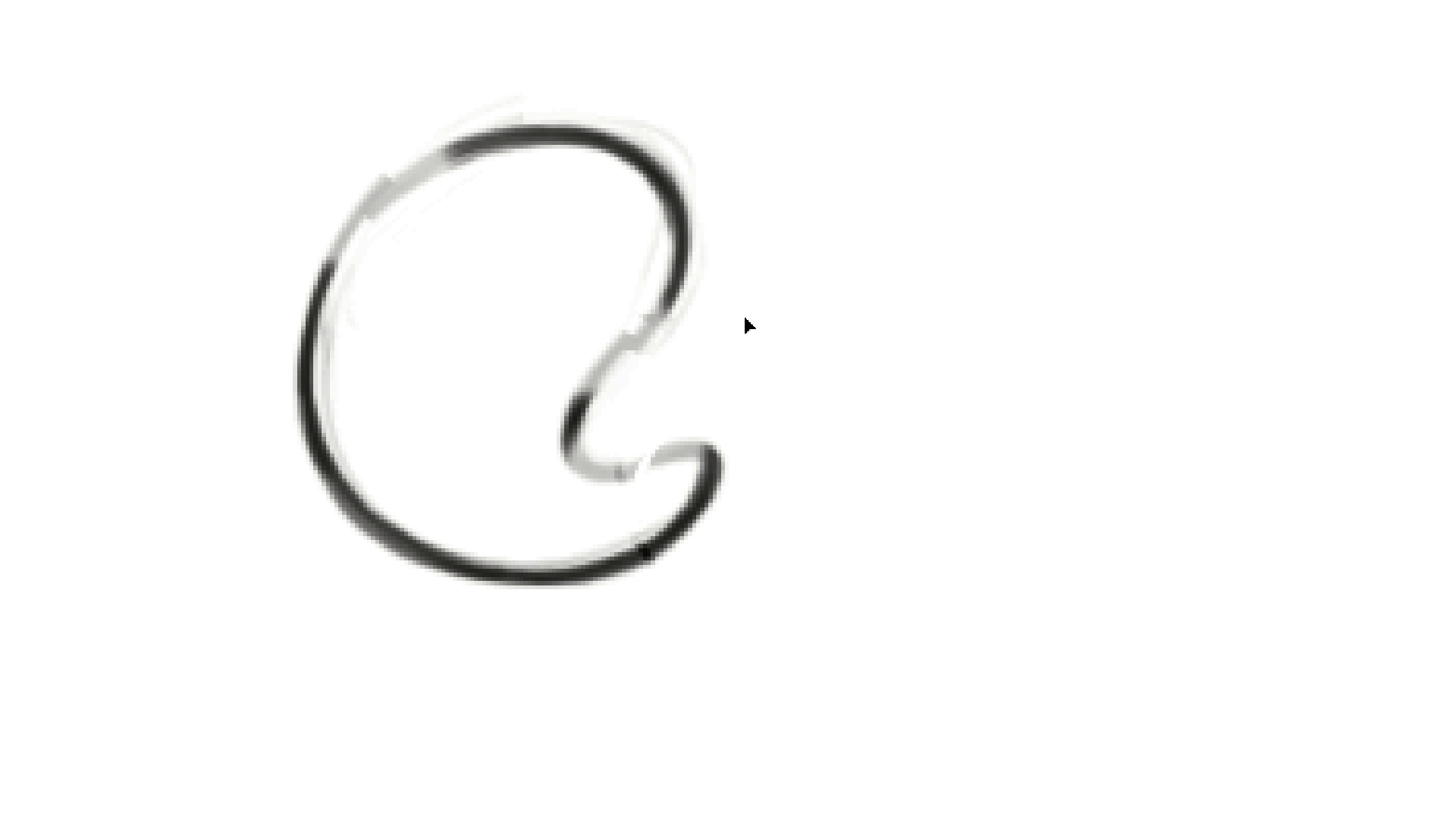 
key(ArrowRight)
 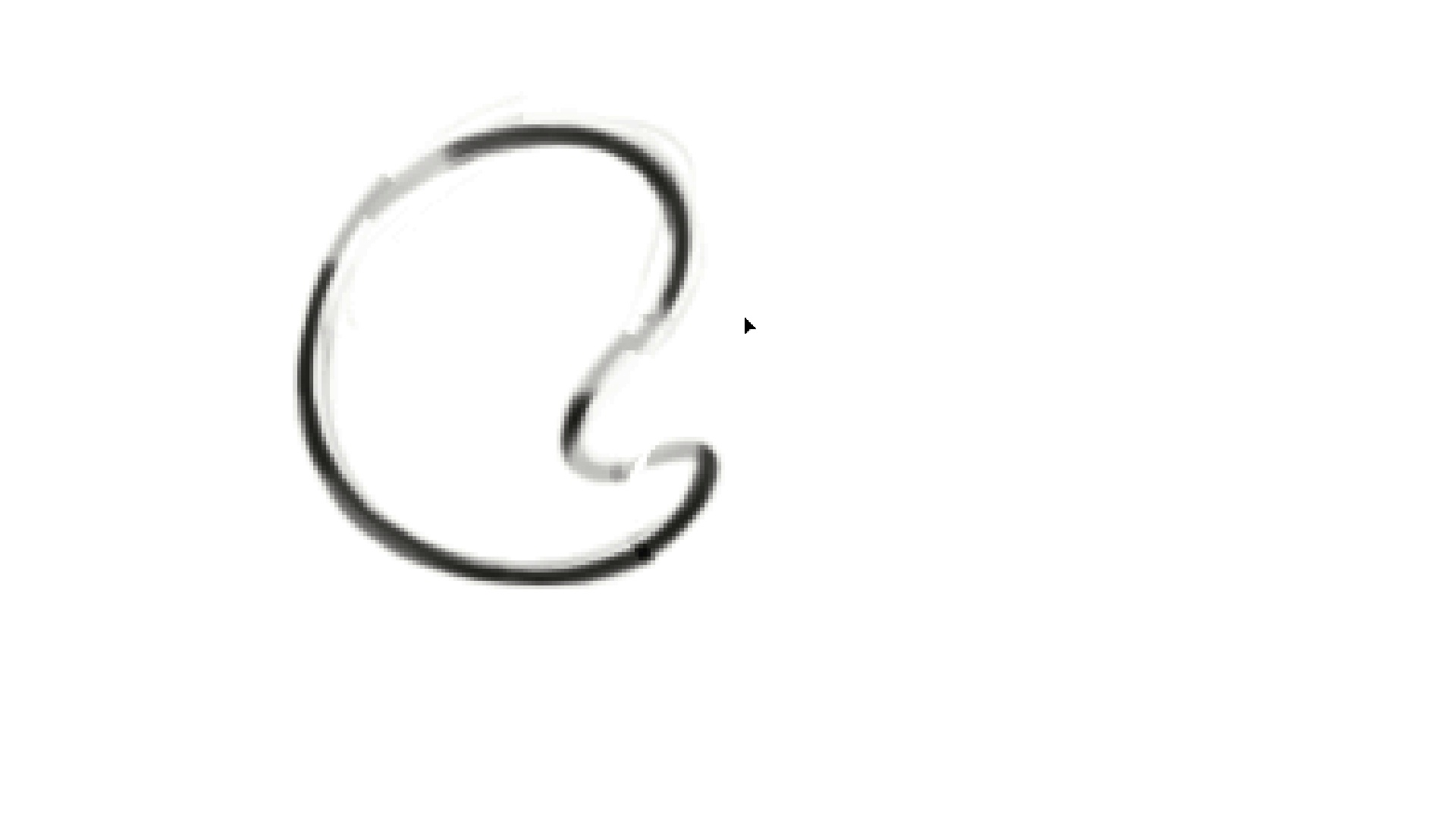 
key(ArrowLeft)
 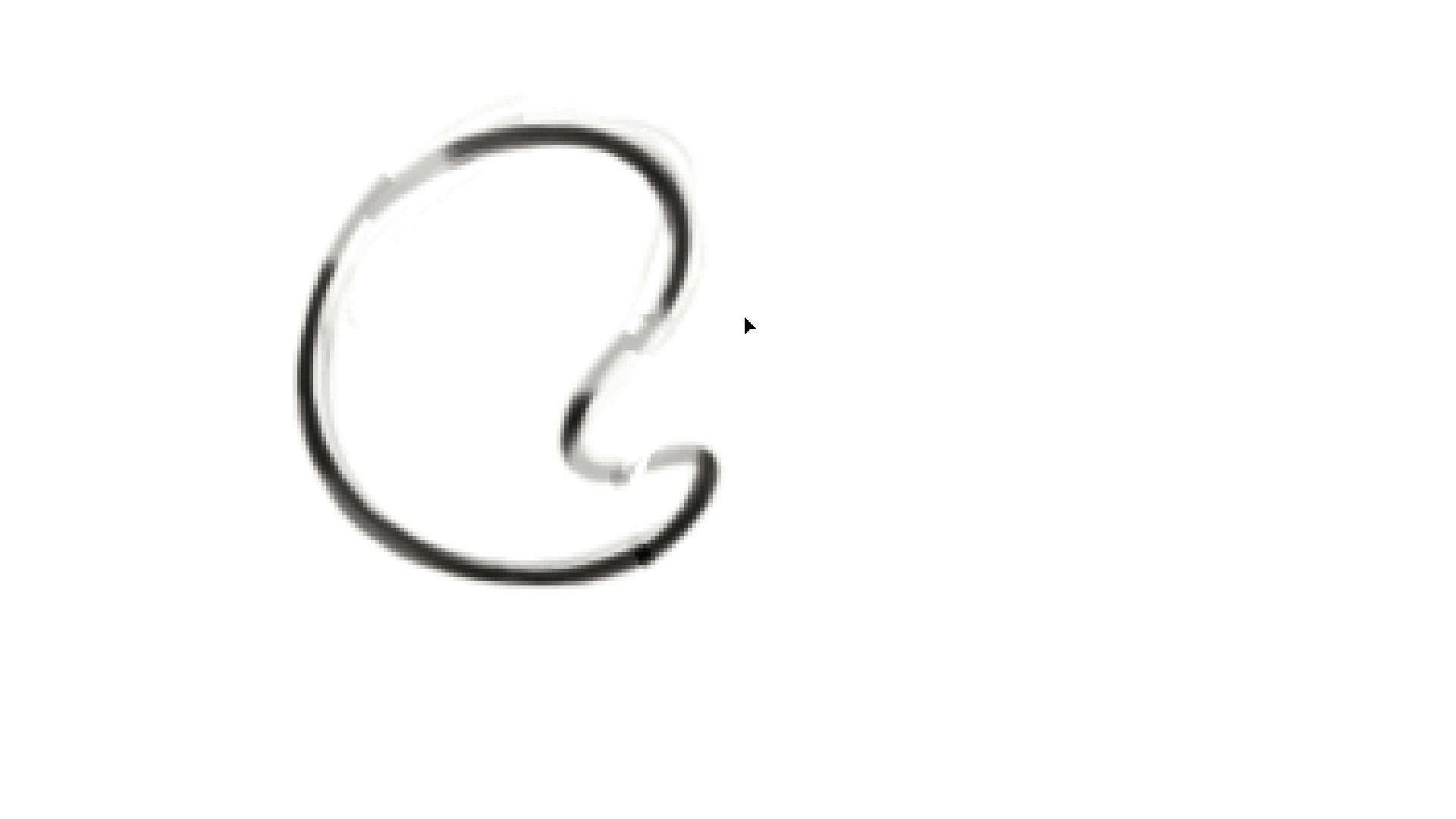 
key(ArrowDown)
 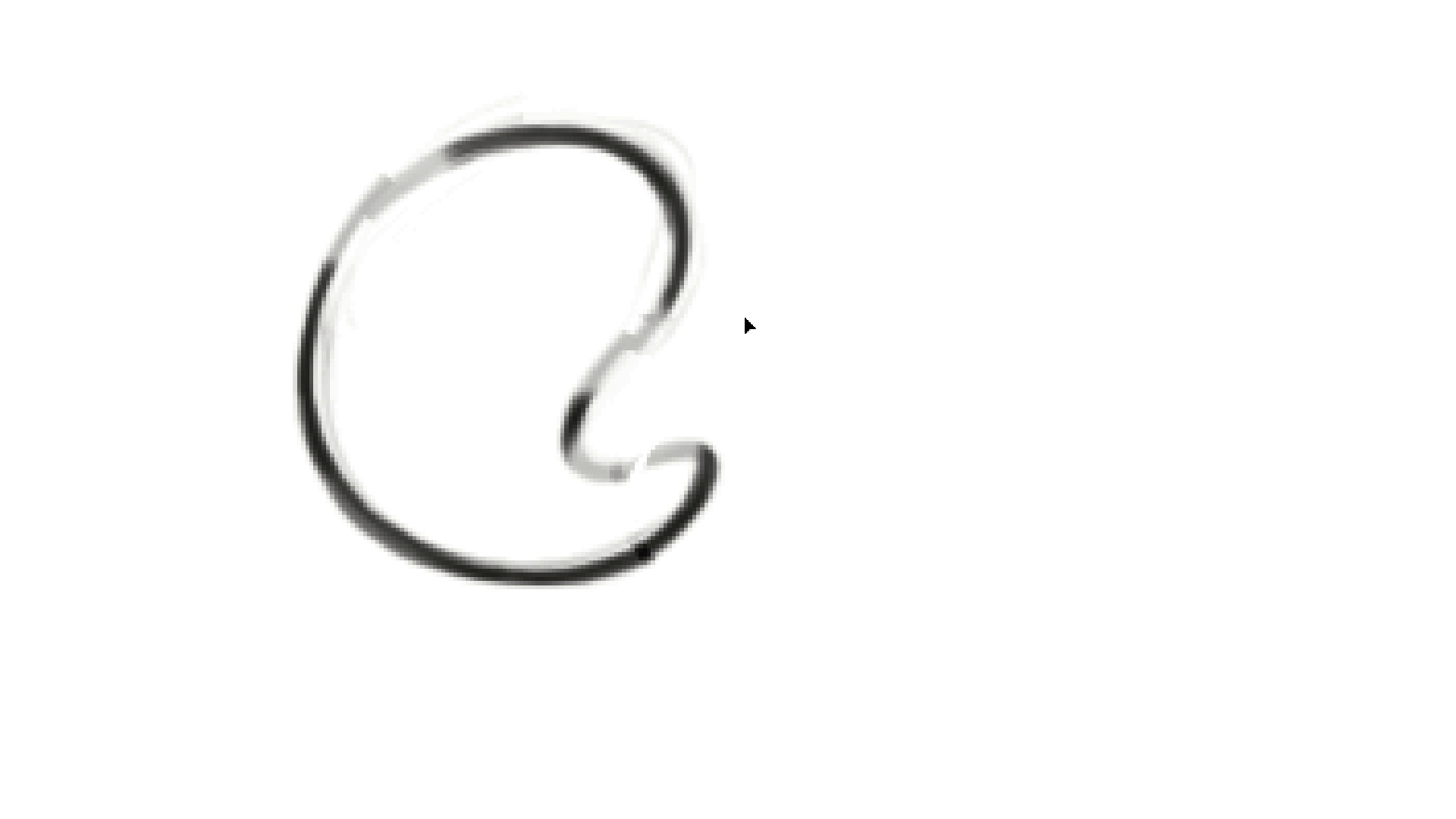 
key(ArrowUp)
 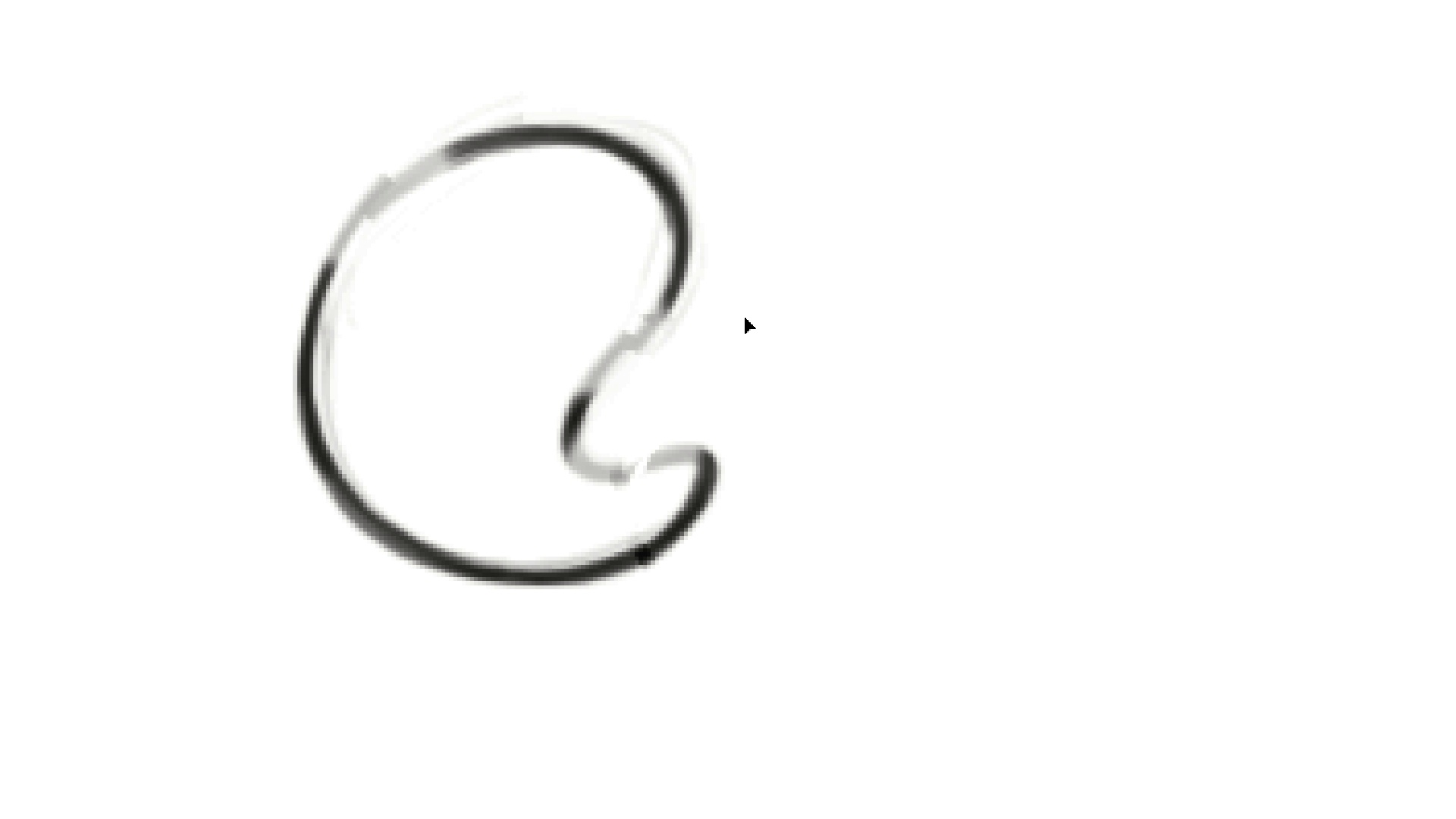 
key(ArrowDown)
 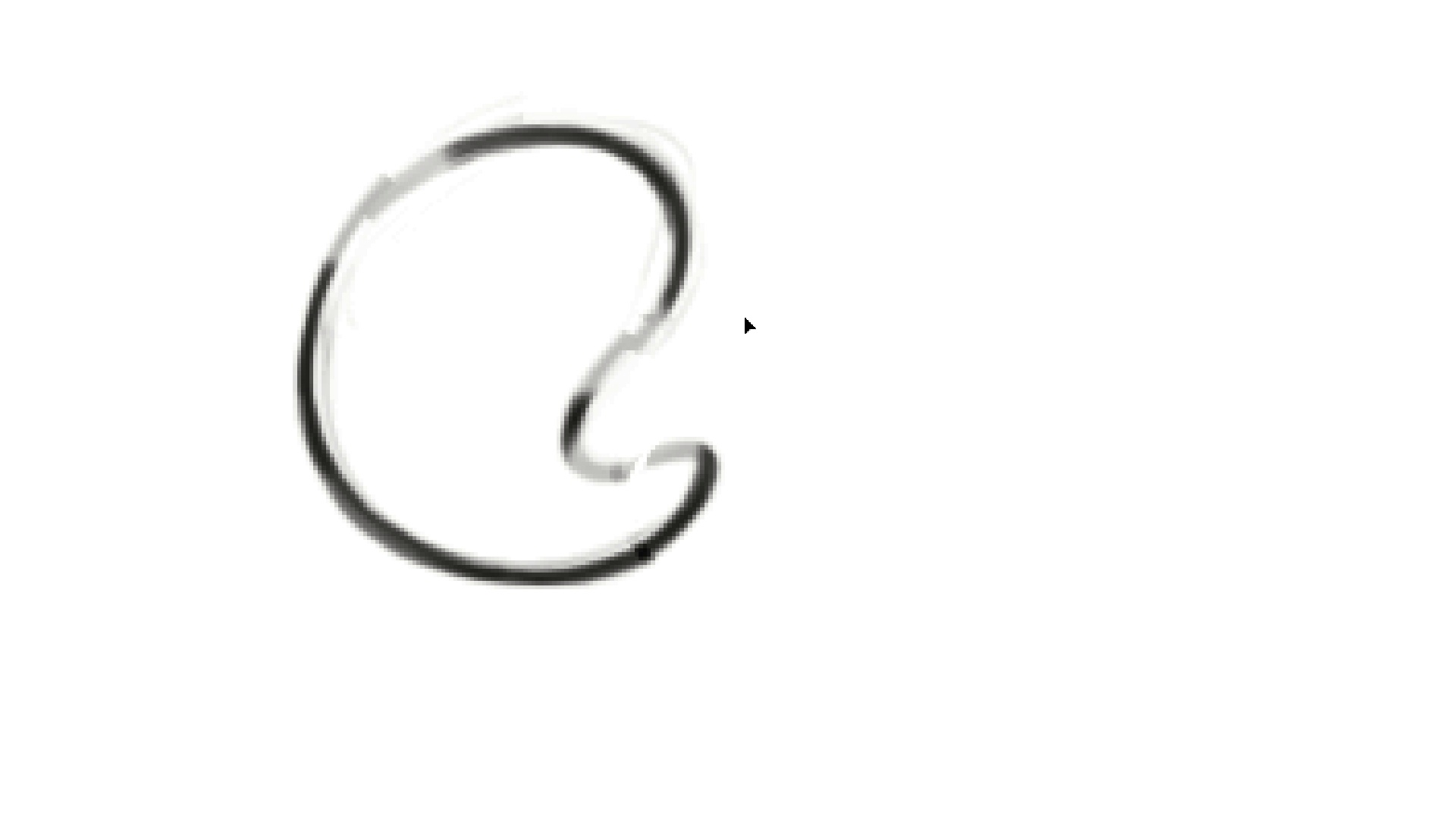 
key(ArrowUp)
 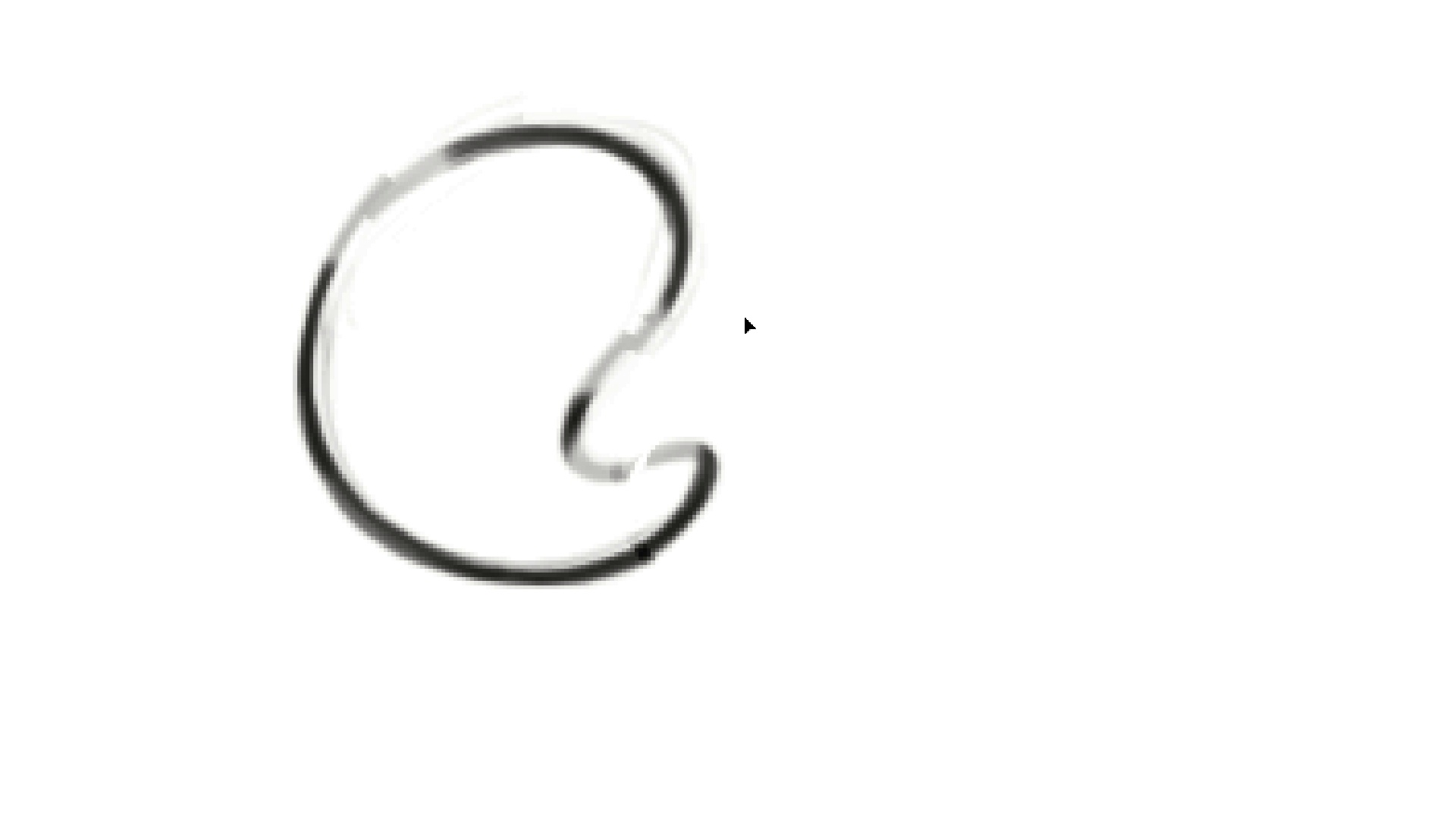 
key(Control+D)
 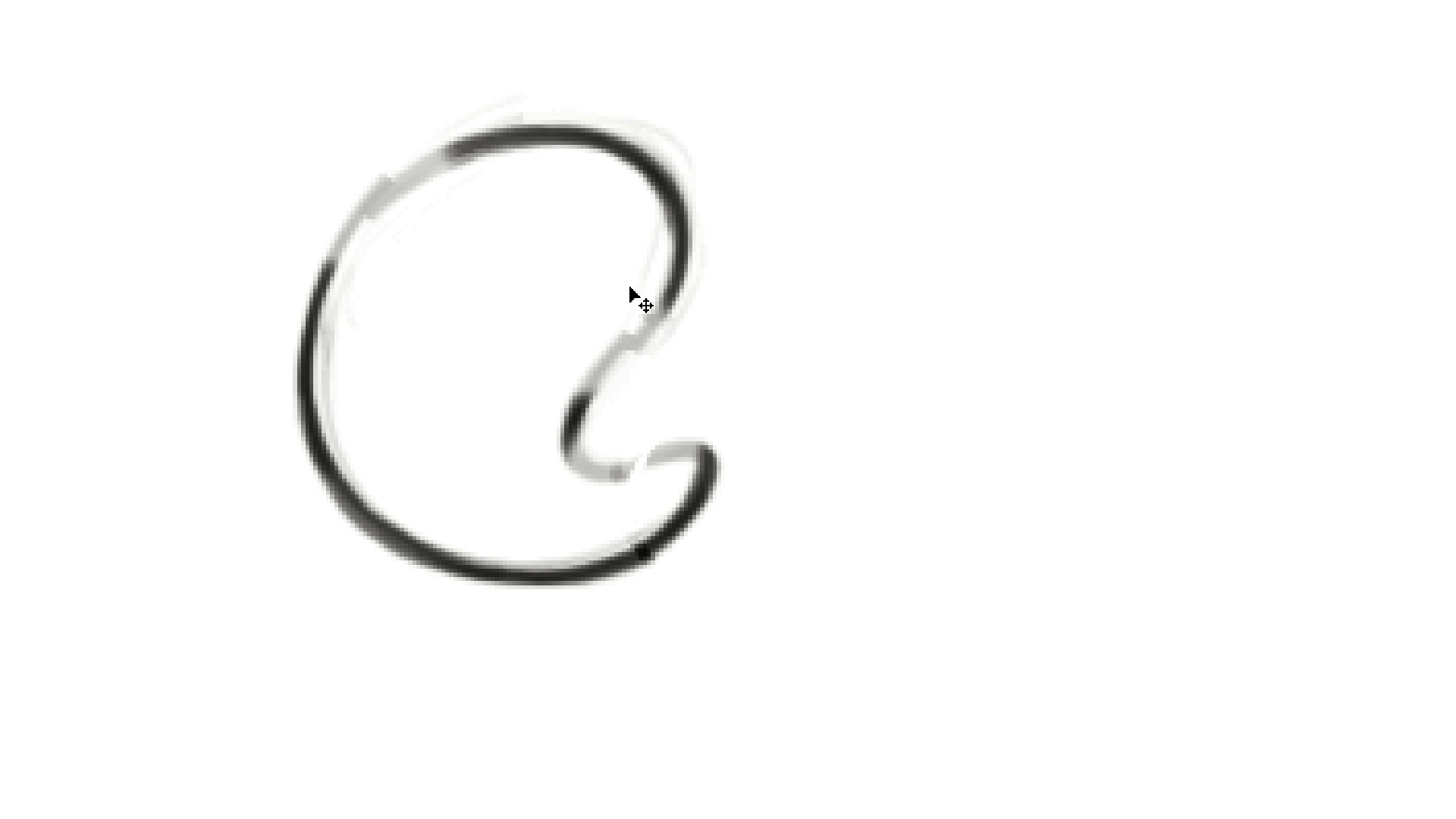 
hold_key(key=ControlLeft, duration=0.84)
 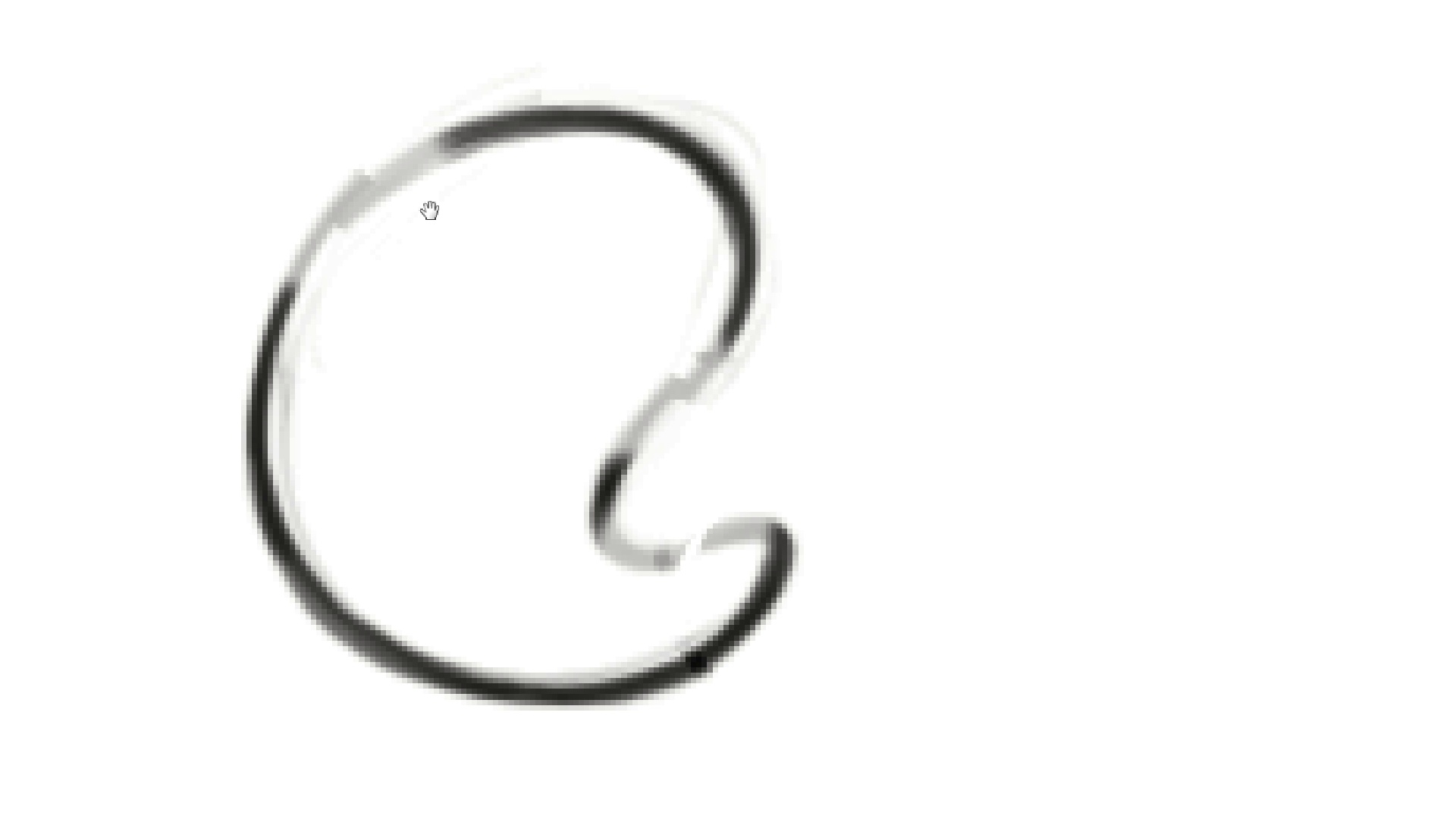 
hold_key(key=Space, duration=1.52)
 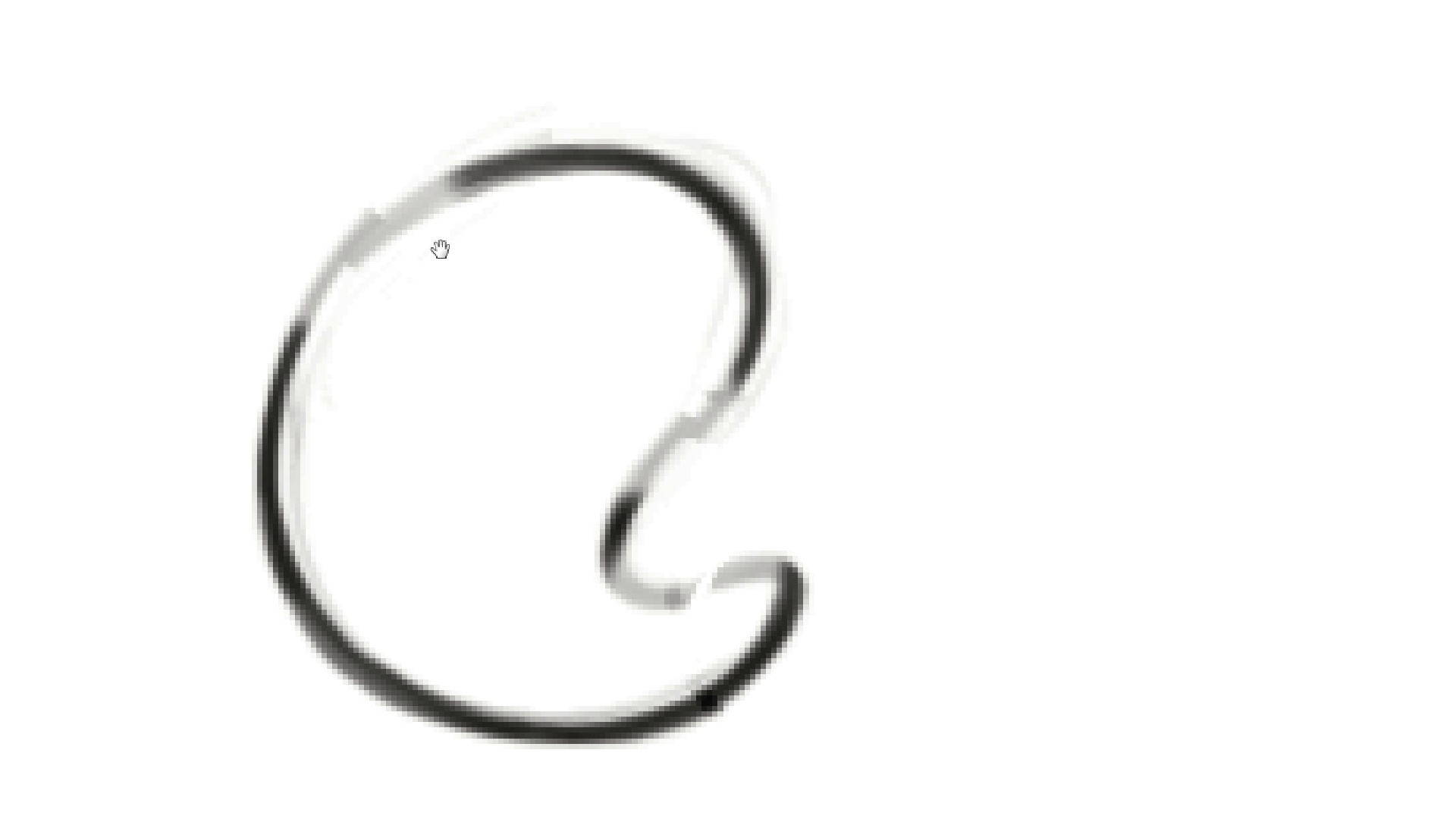 
hold_key(key=Space, duration=0.53)
 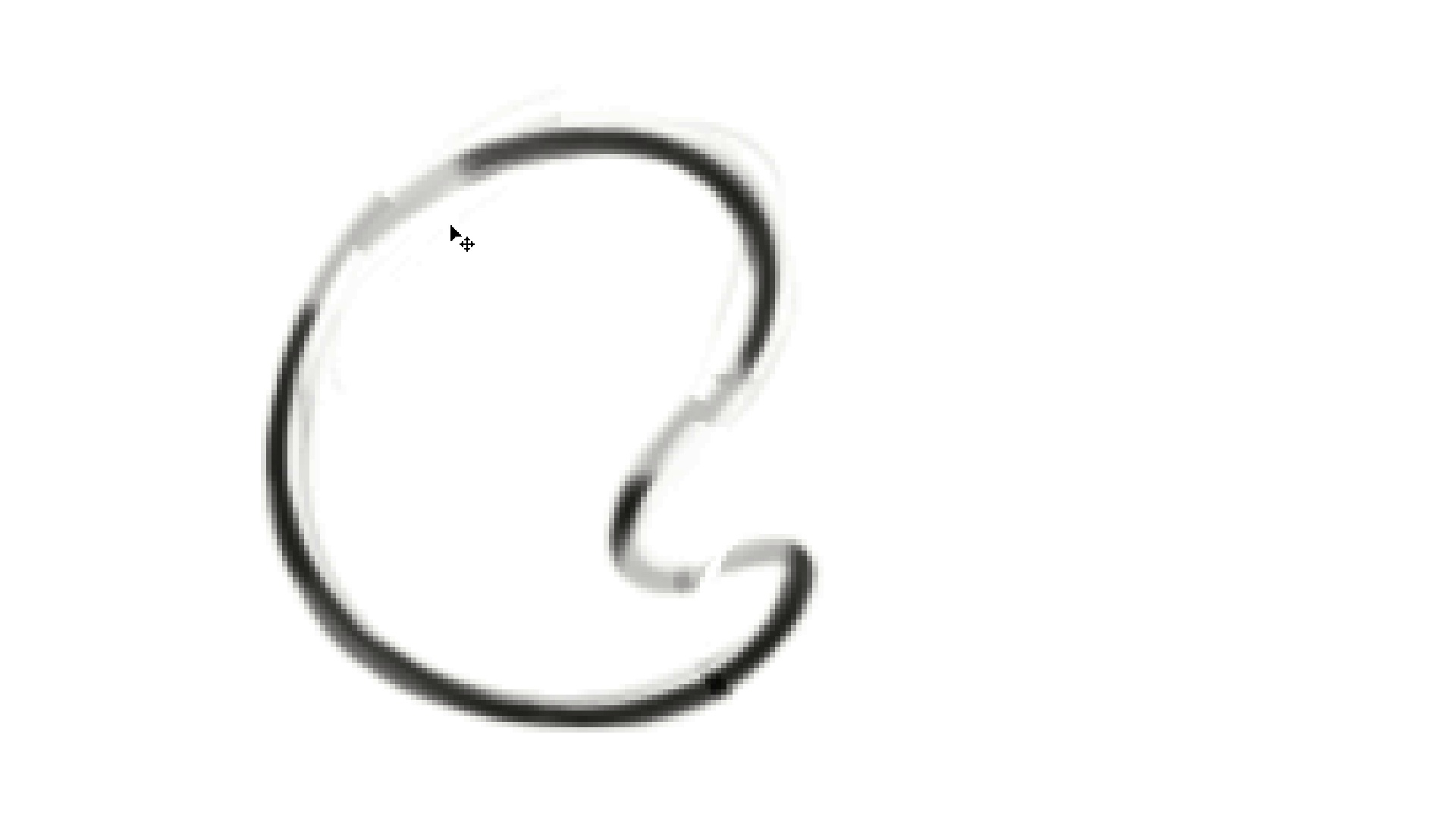 
hold_key(key=E, duration=0.93)
 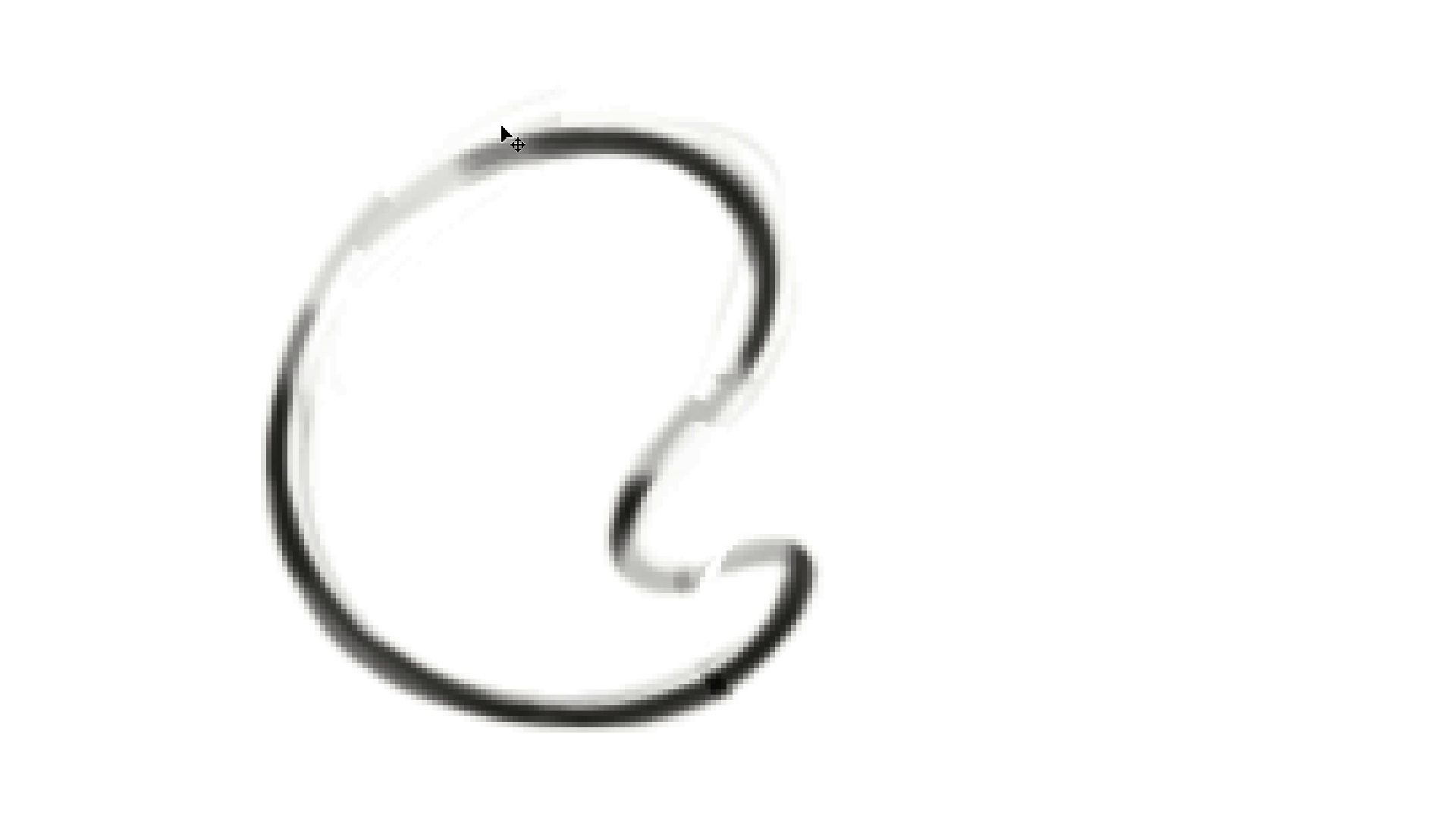 
key(B)
 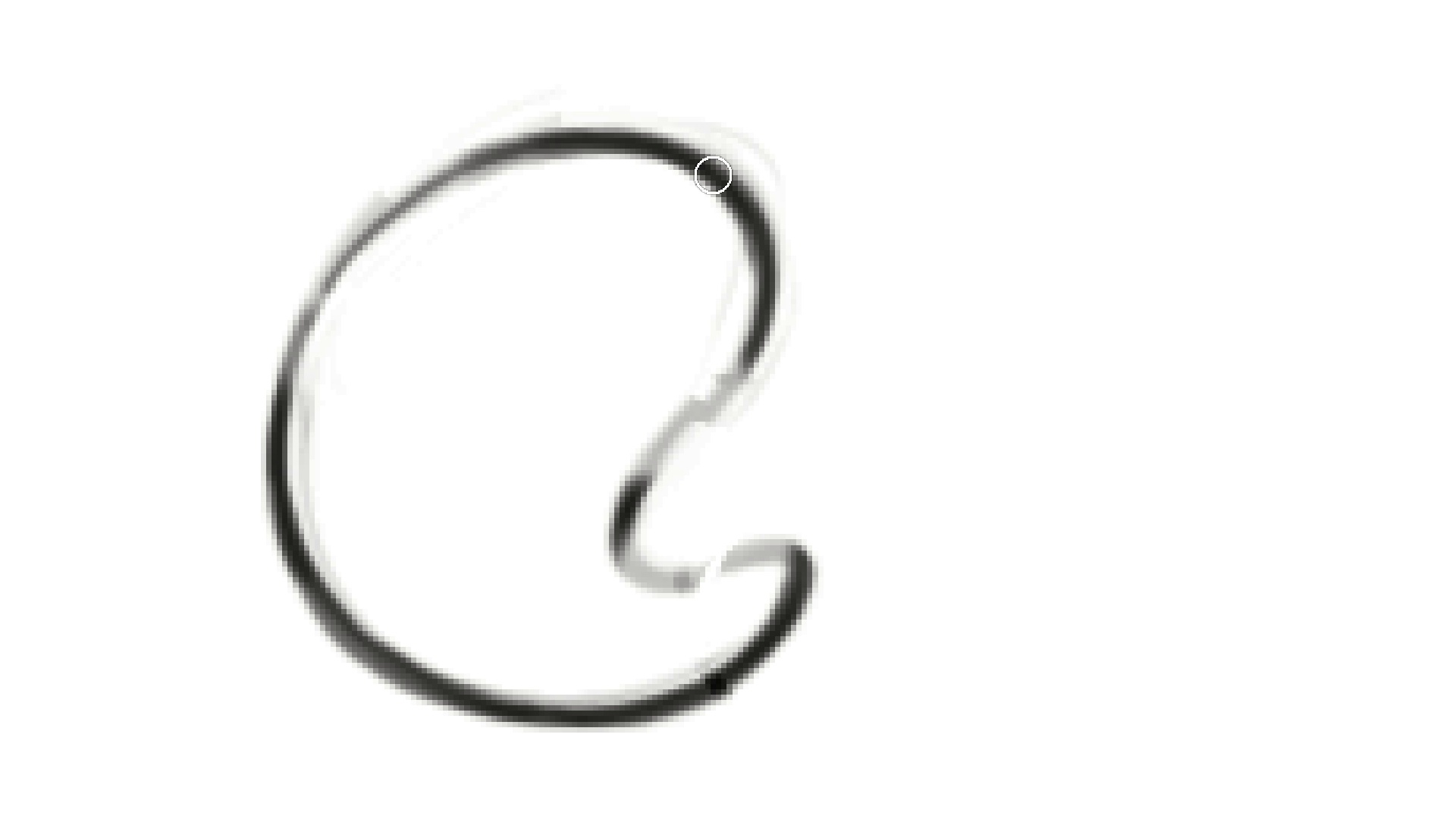 
wait(6.24)
 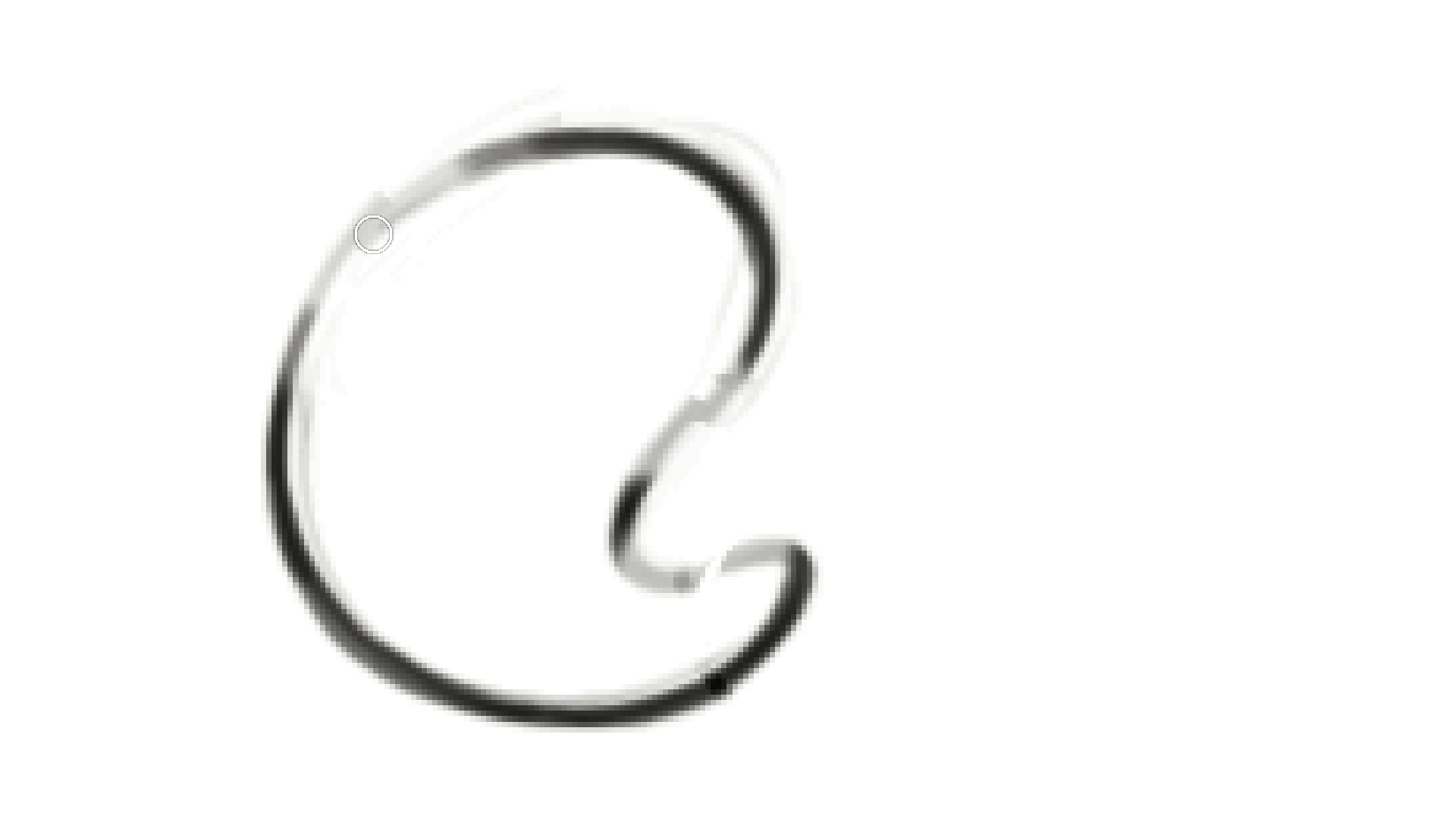 
hold_key(key=E, duration=1.03)
 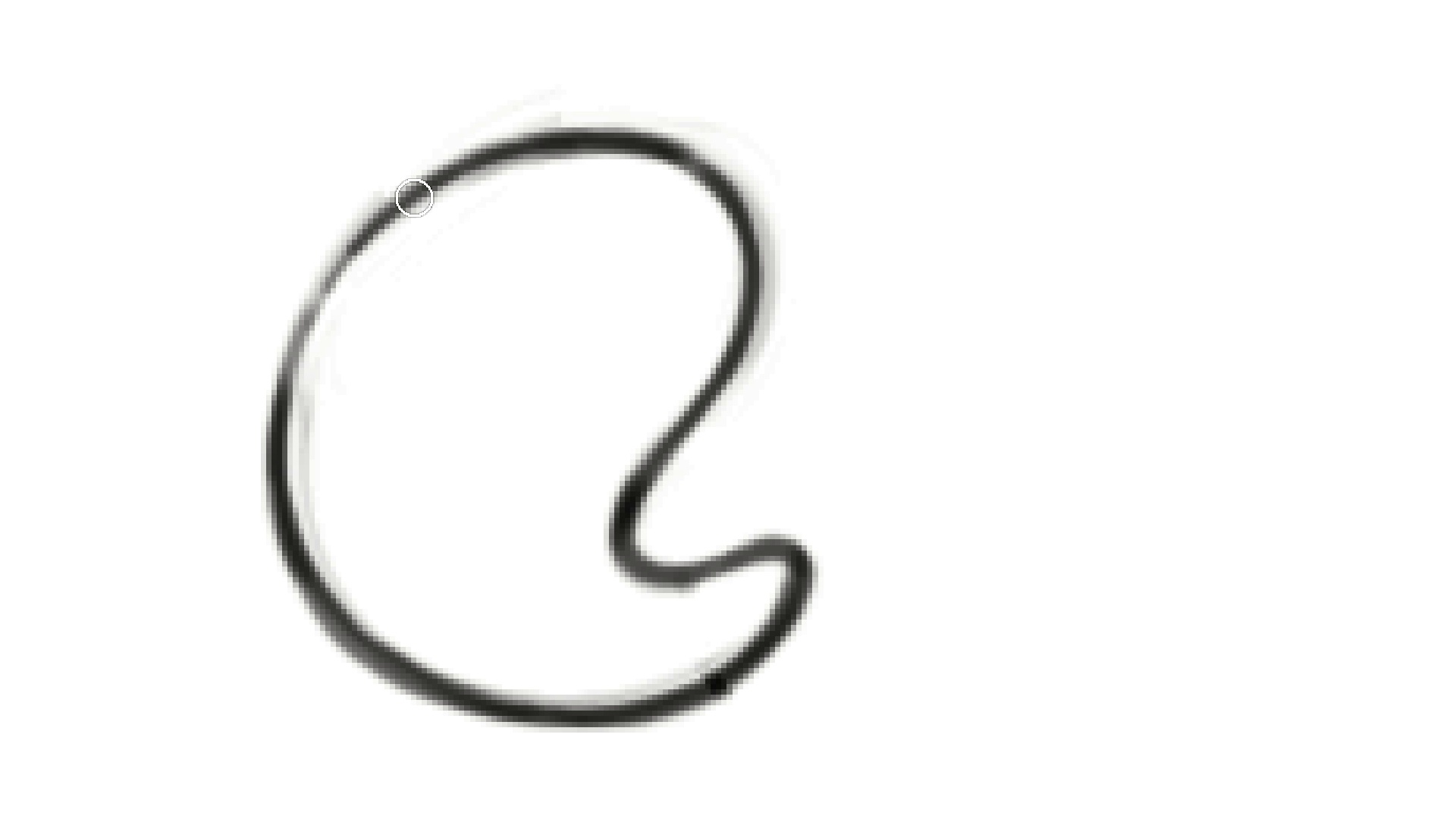 
wait(21.22)
 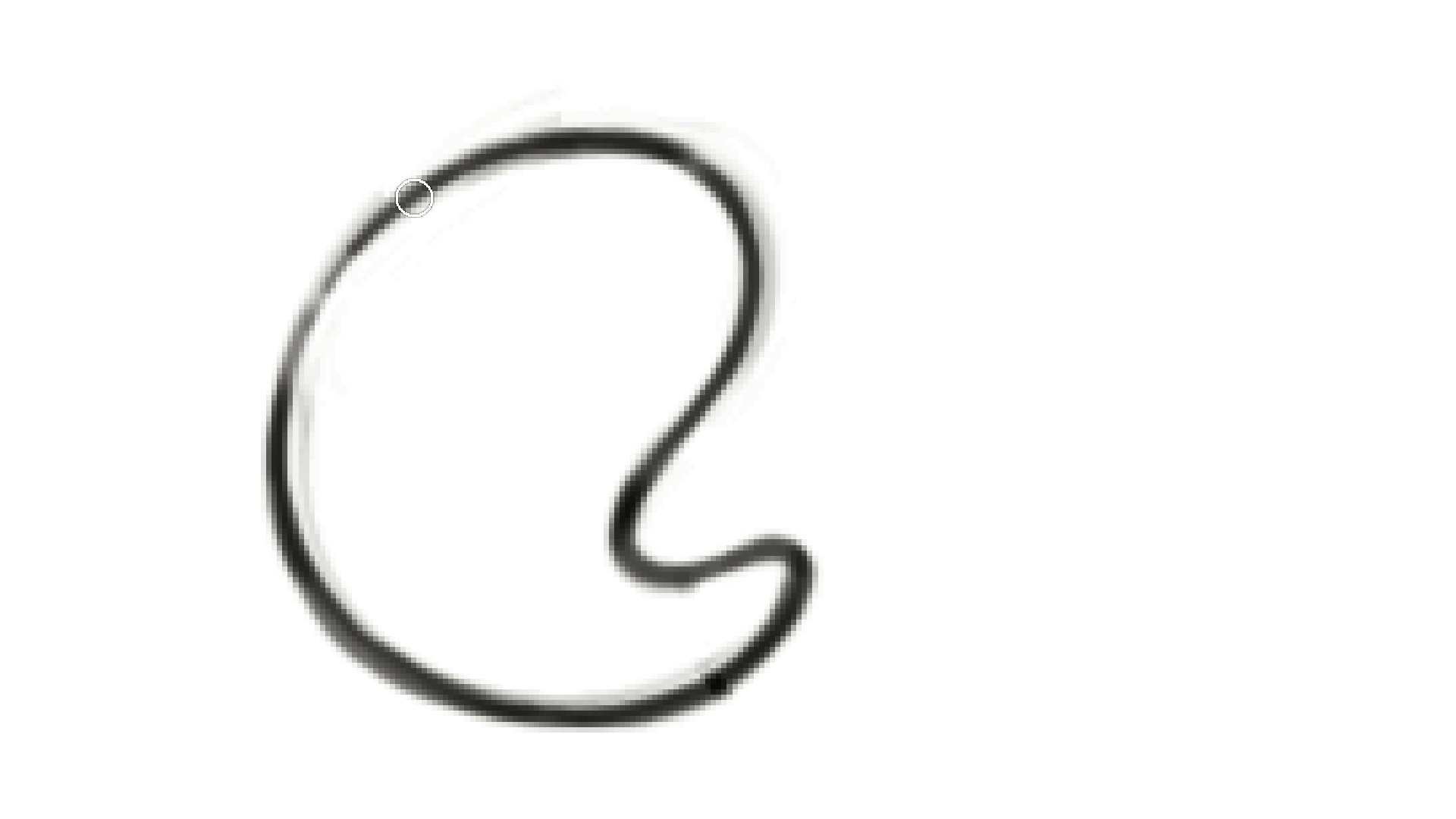 
hold_key(key=ControlLeft, duration=0.56)
 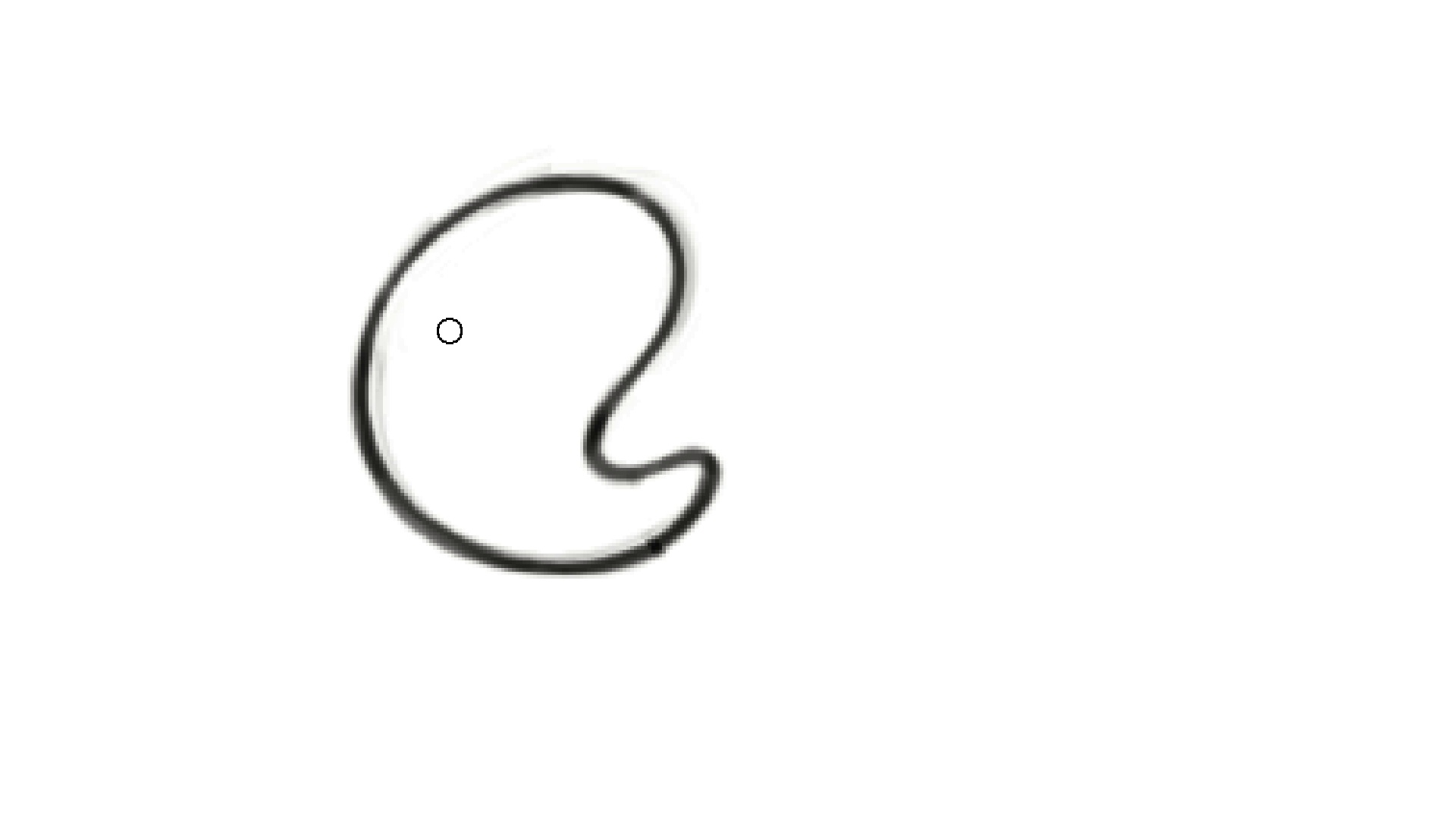 
hold_key(key=Space, duration=0.55)
 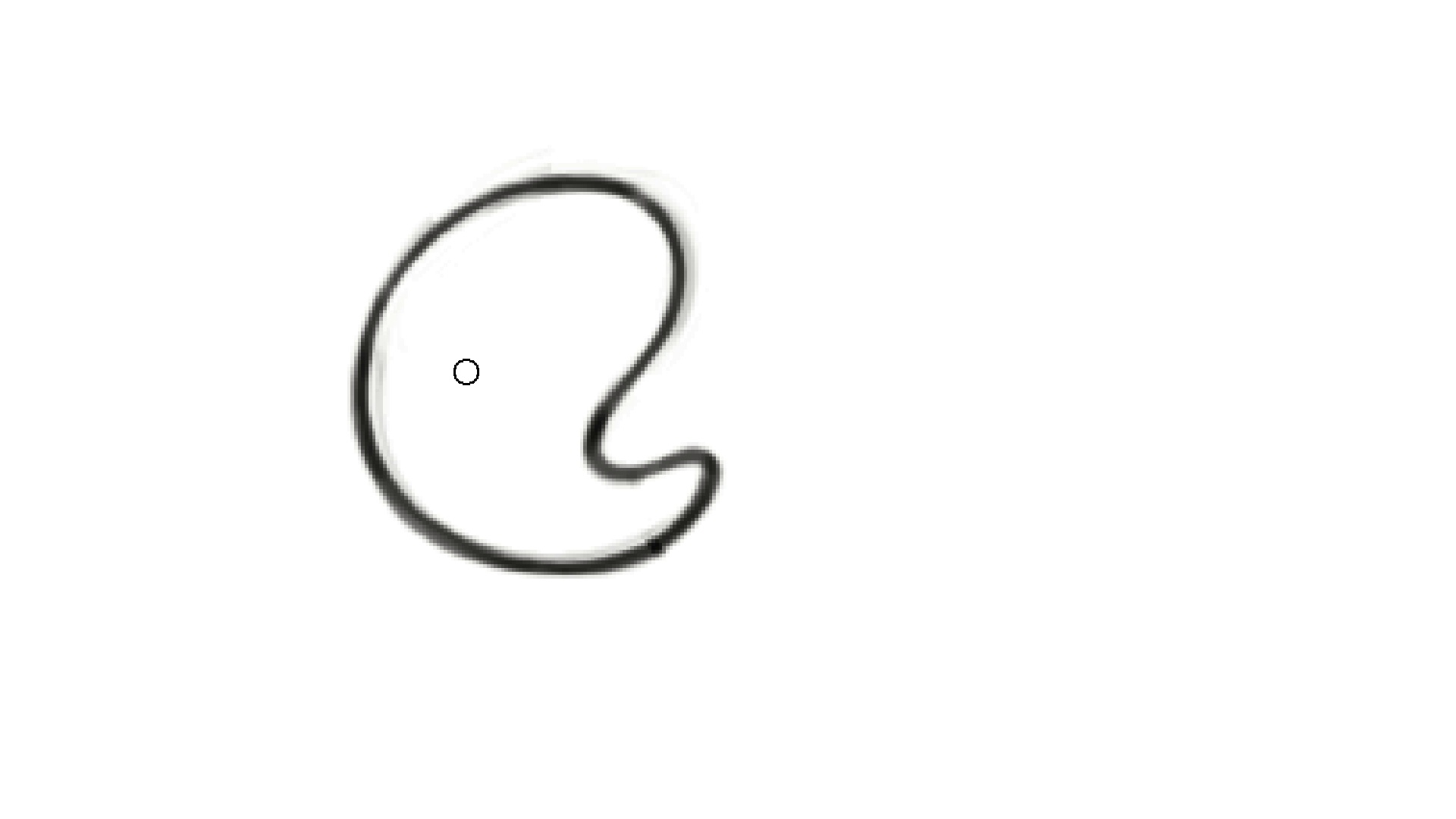 
hold_key(key=Semicolon, duration=0.6)
 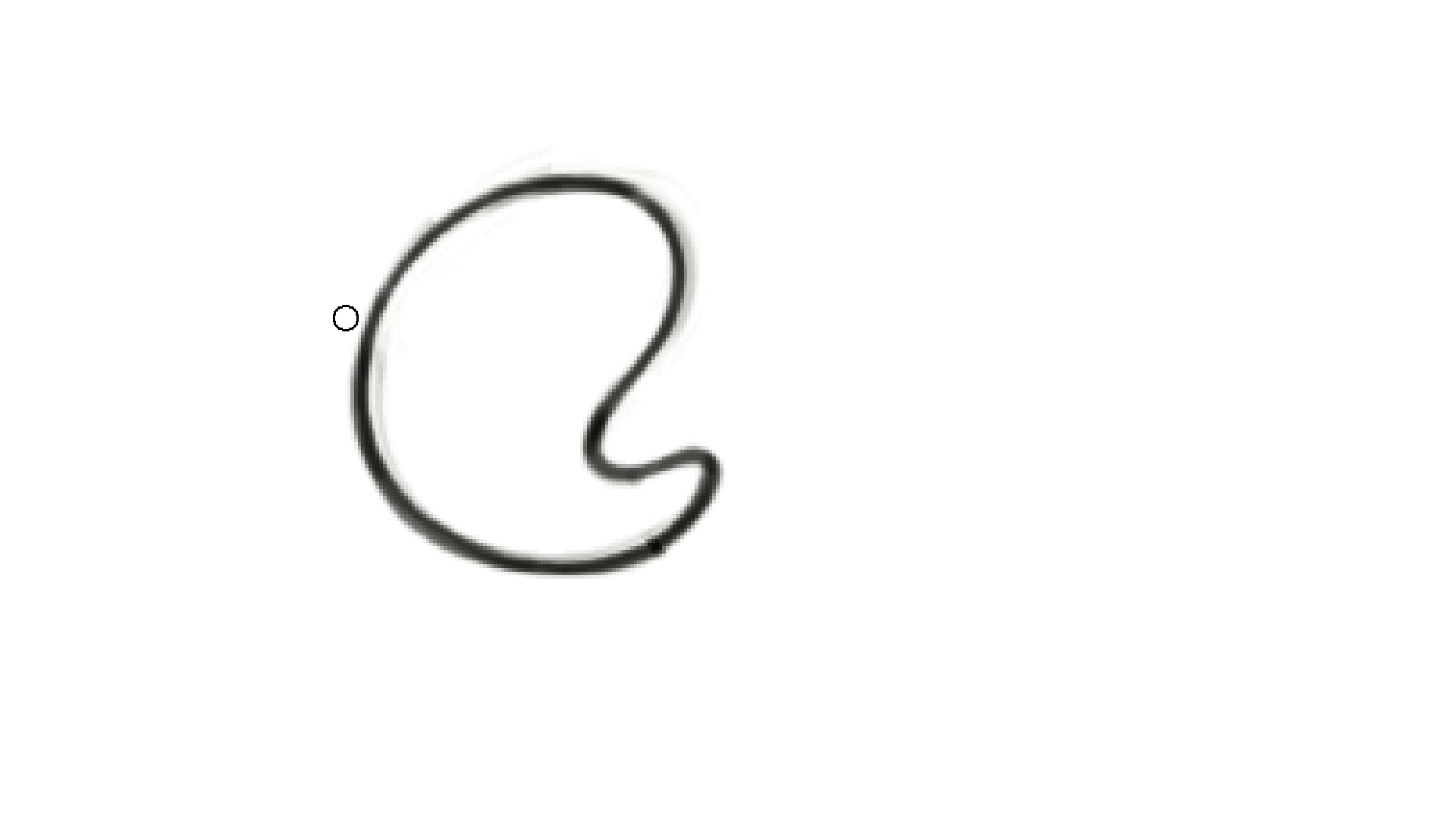 
hold_key(key=L, duration=1.23)
 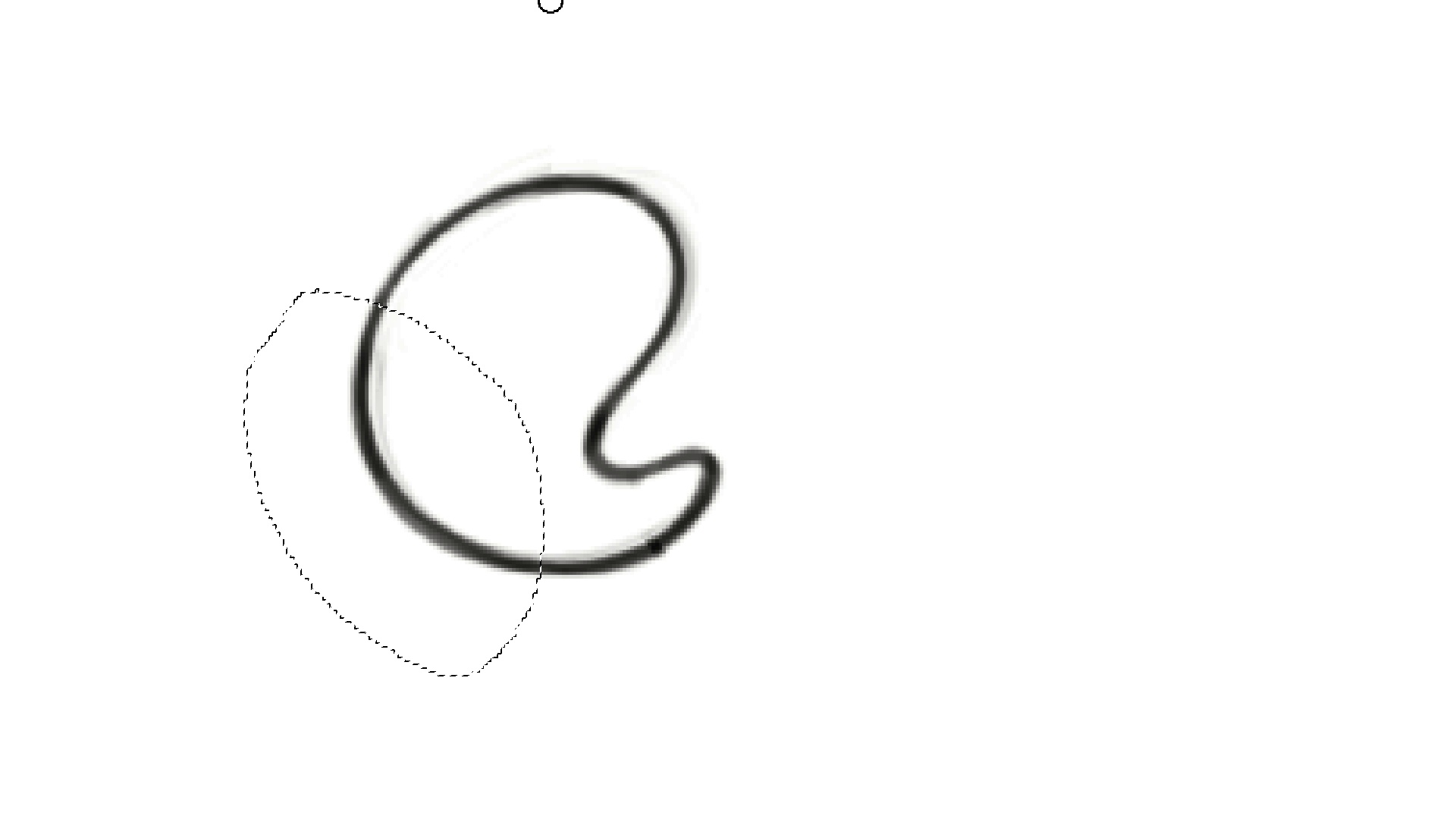 
key(V)
 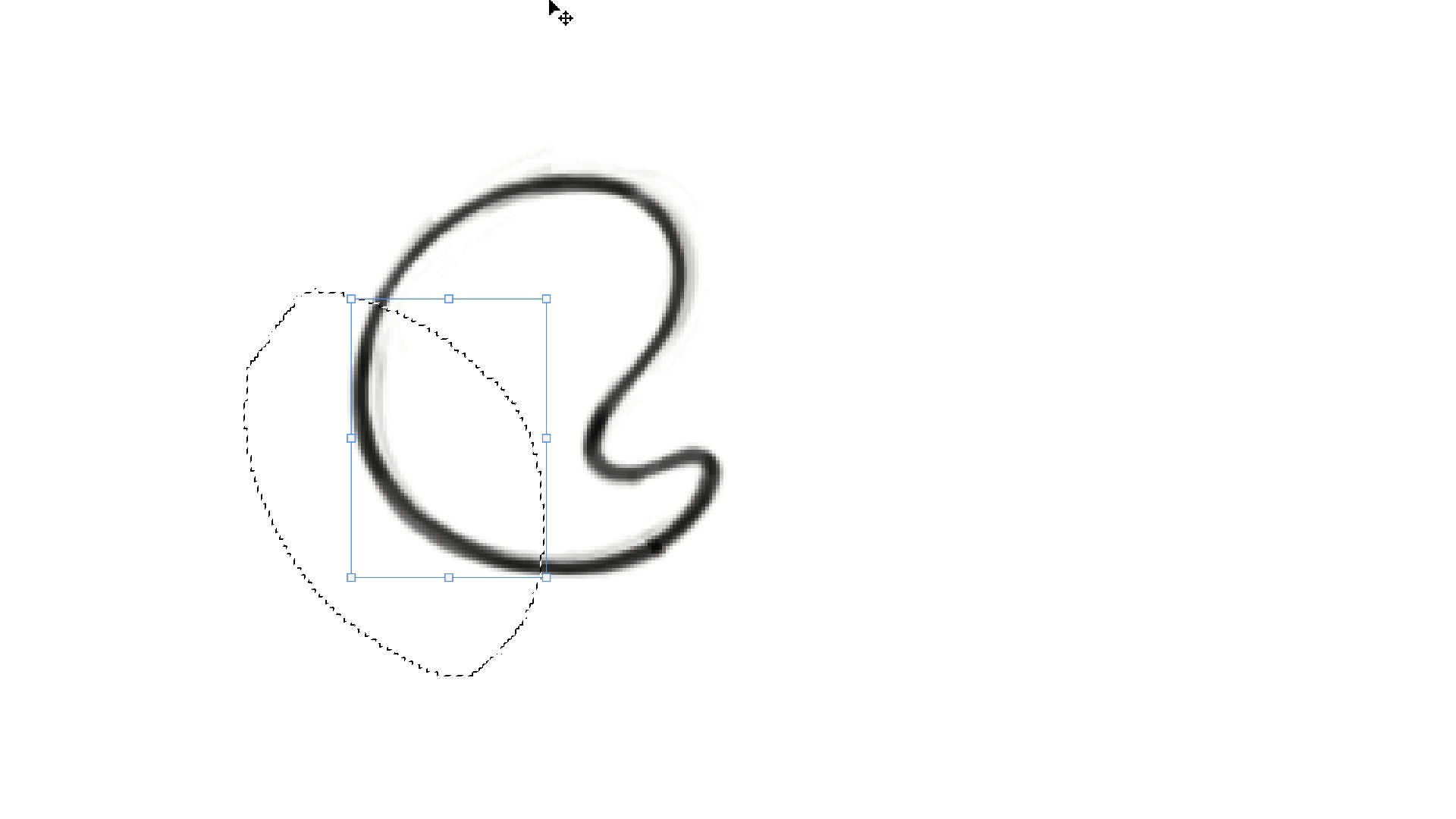 
key(ArrowRight)
 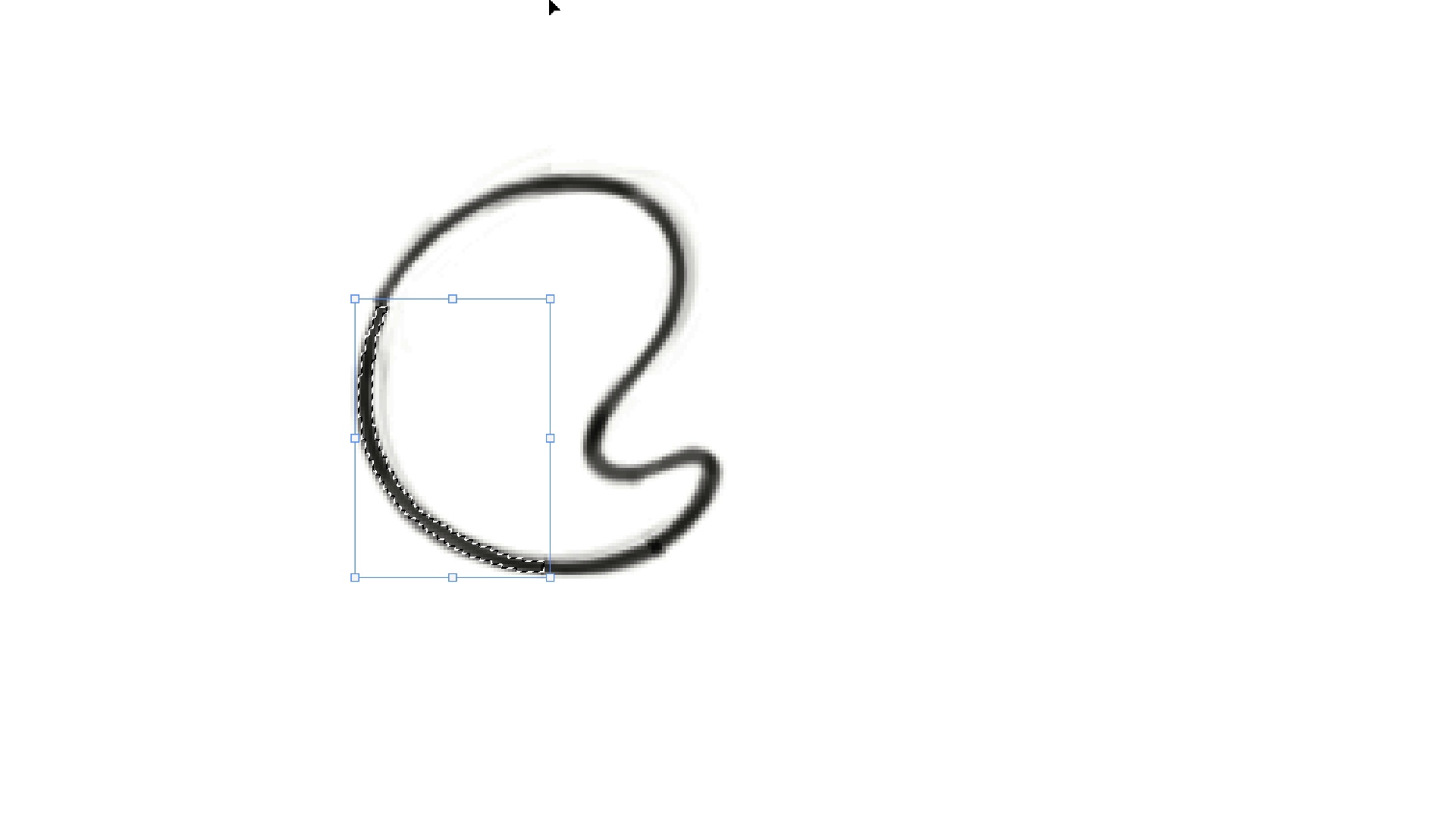 
key(ArrowRight)
 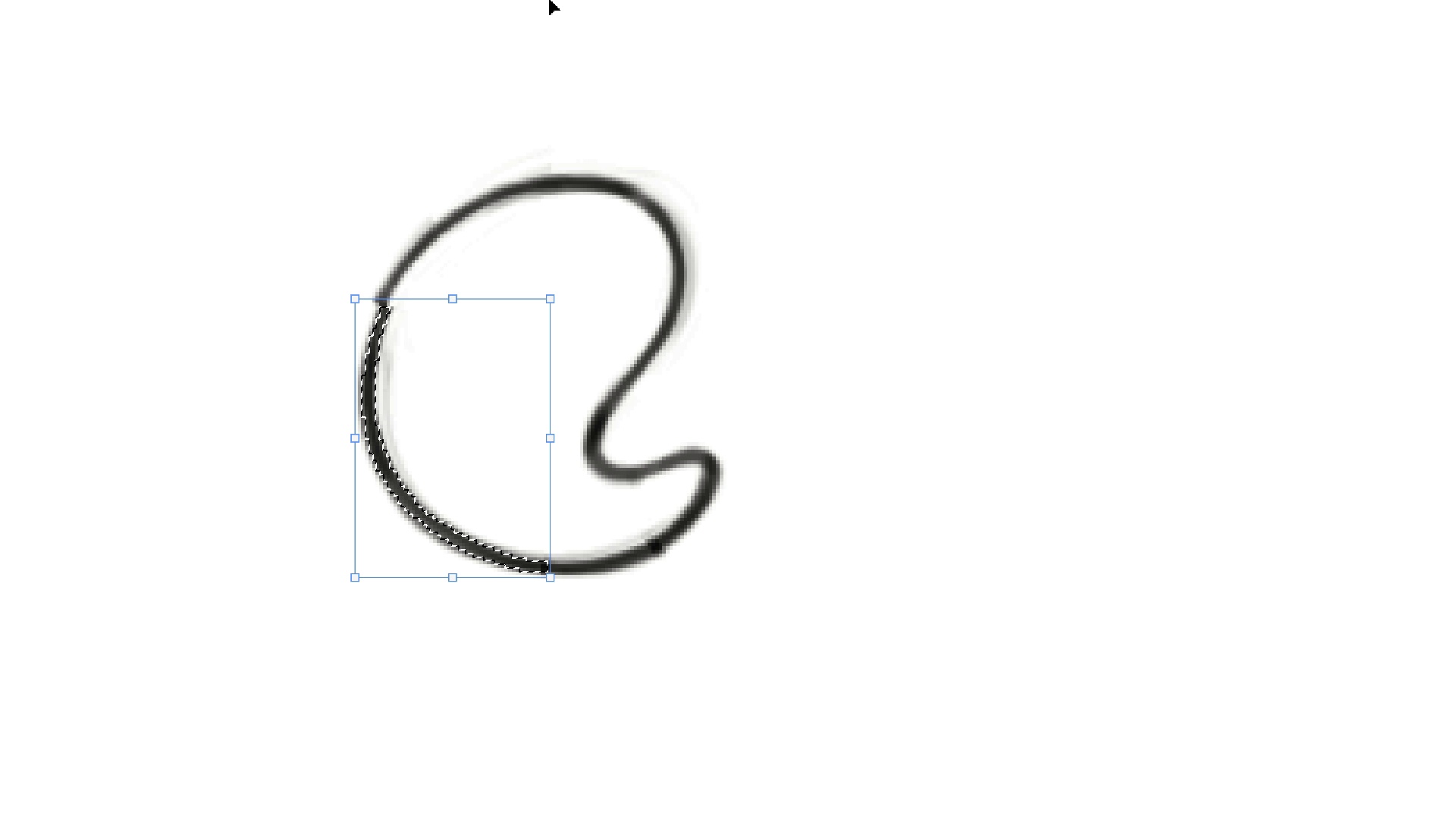 
key(ArrowLeft)
 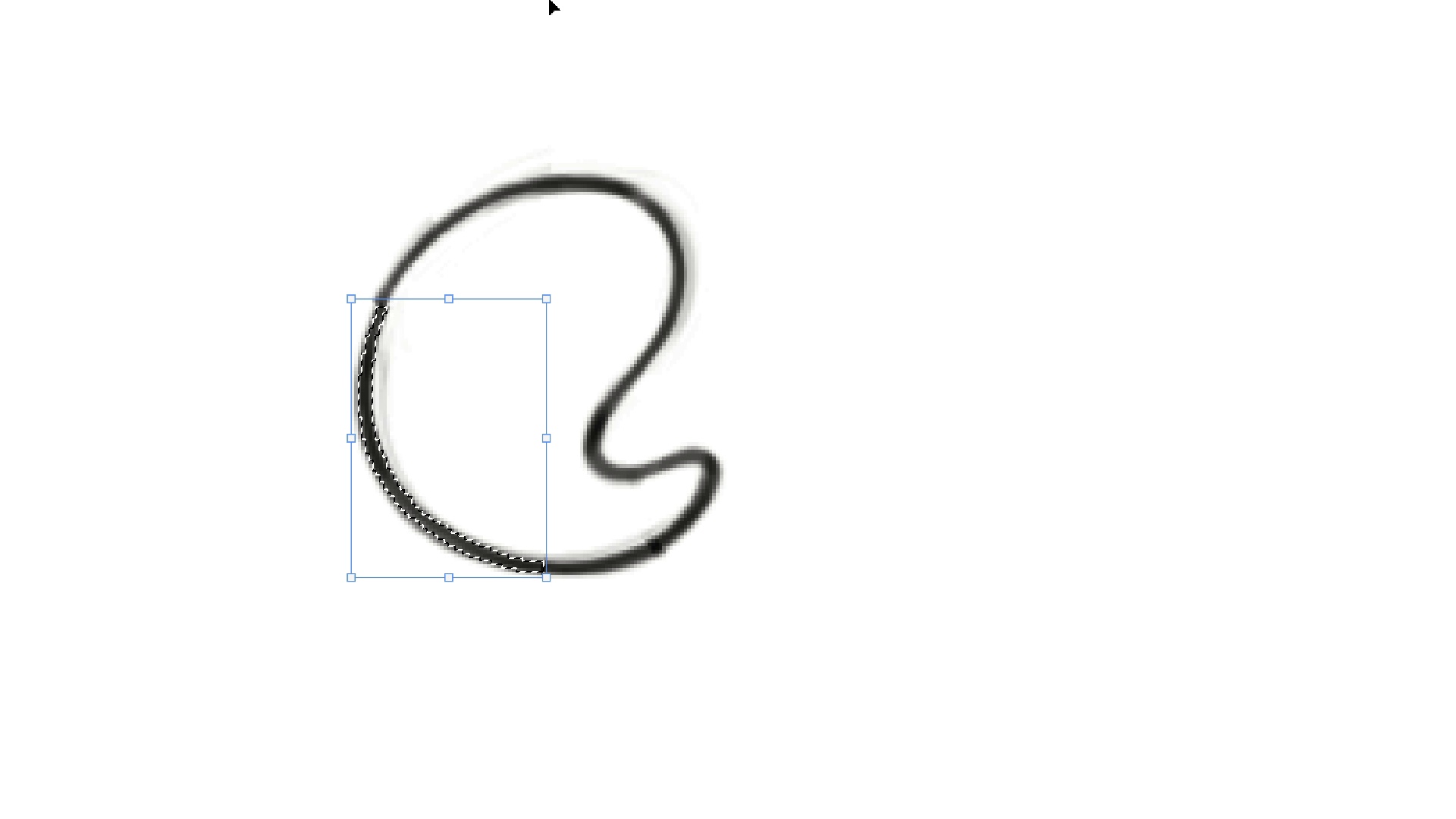 
key(Control+H)
 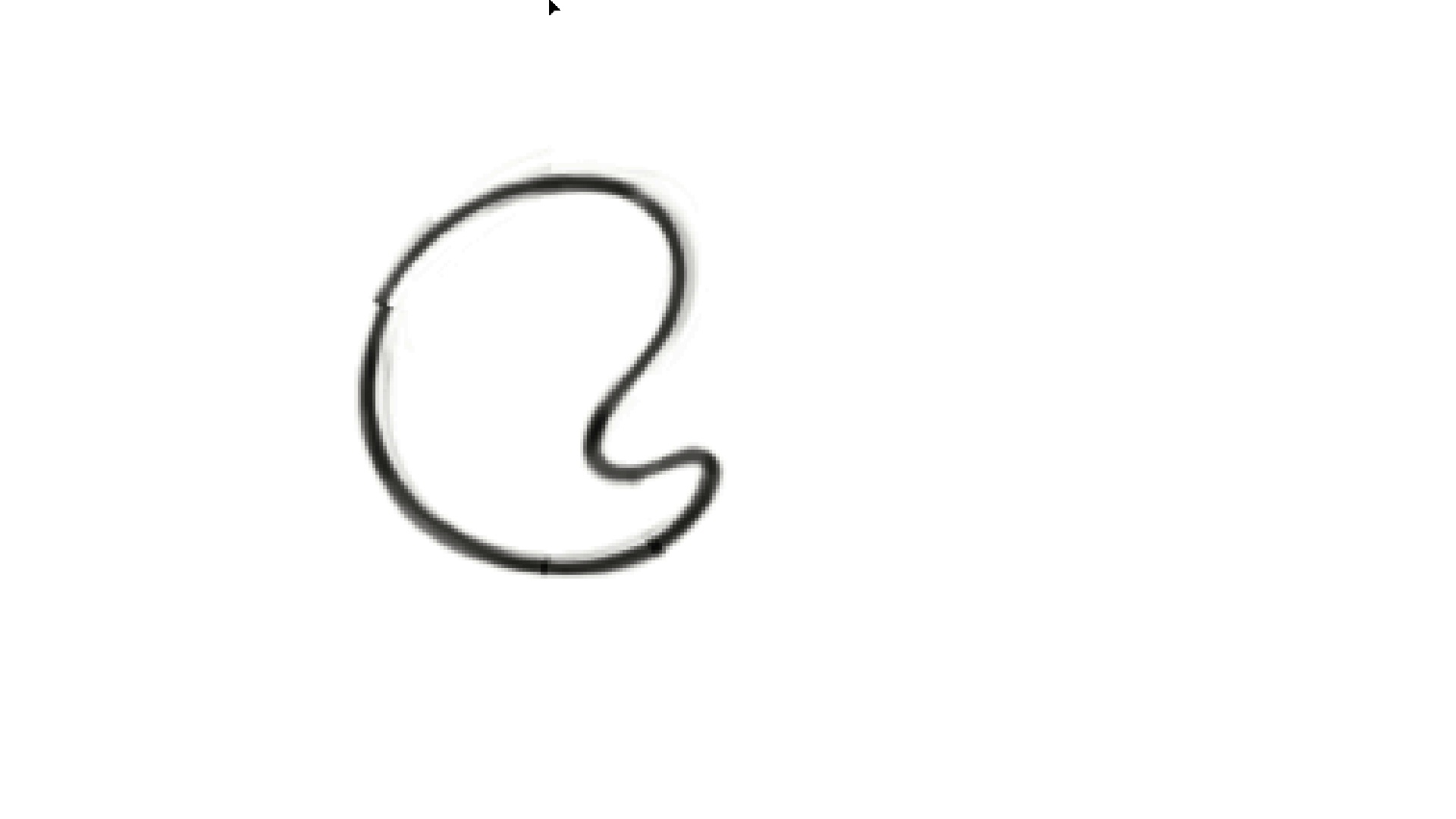 
key(ArrowRight)
 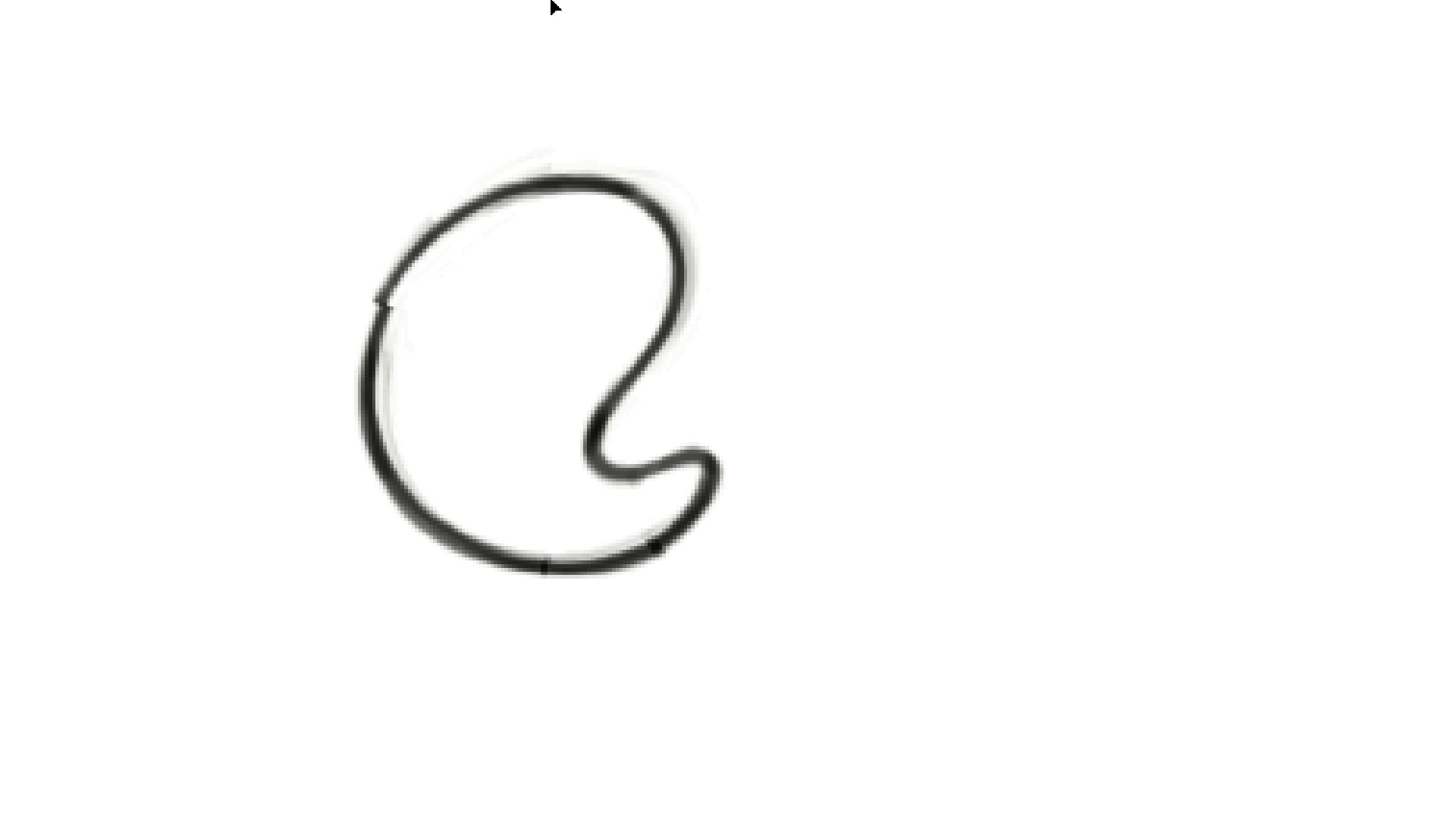 
key(ArrowLeft)
 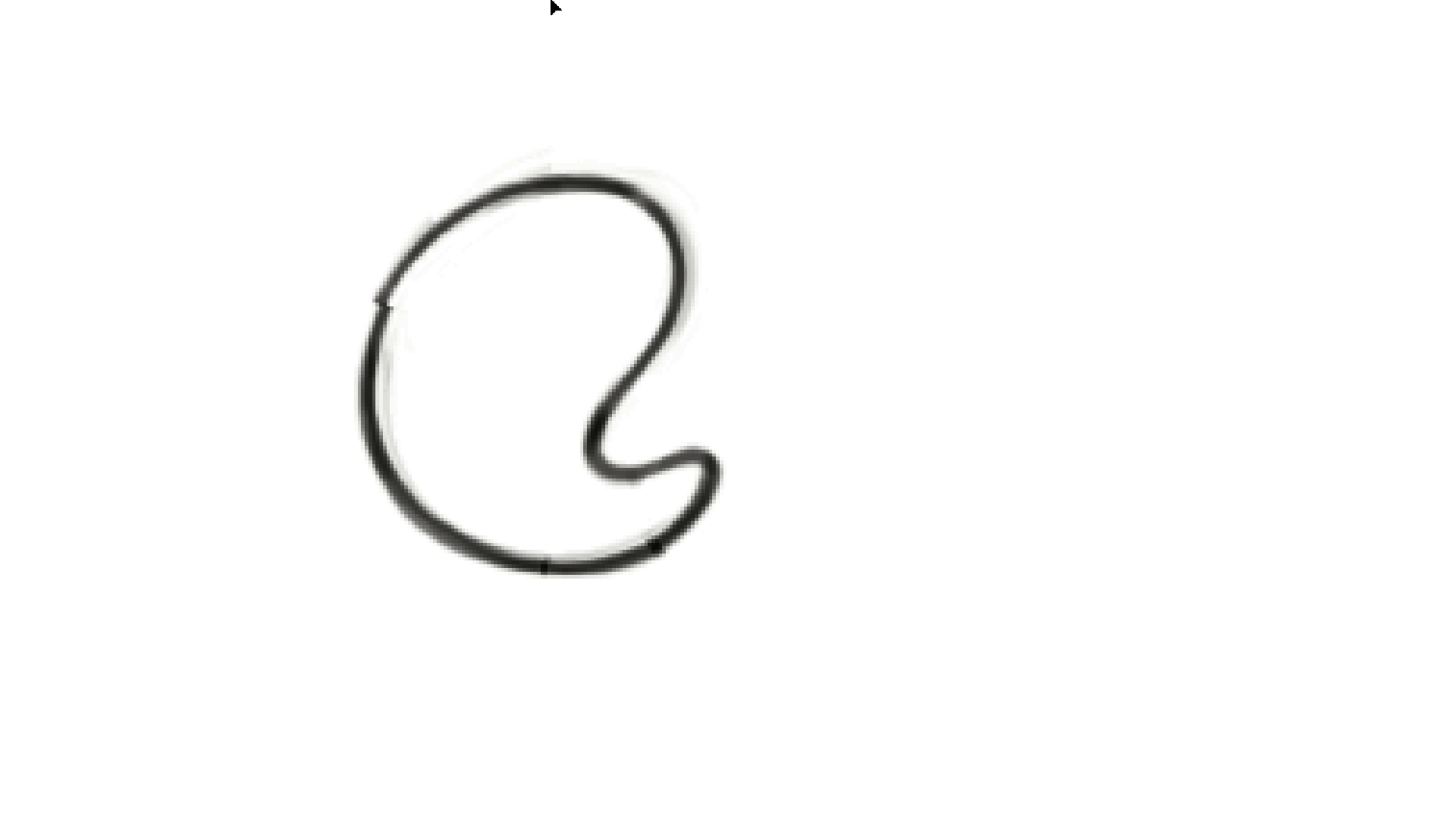 
key(ArrowRight)
 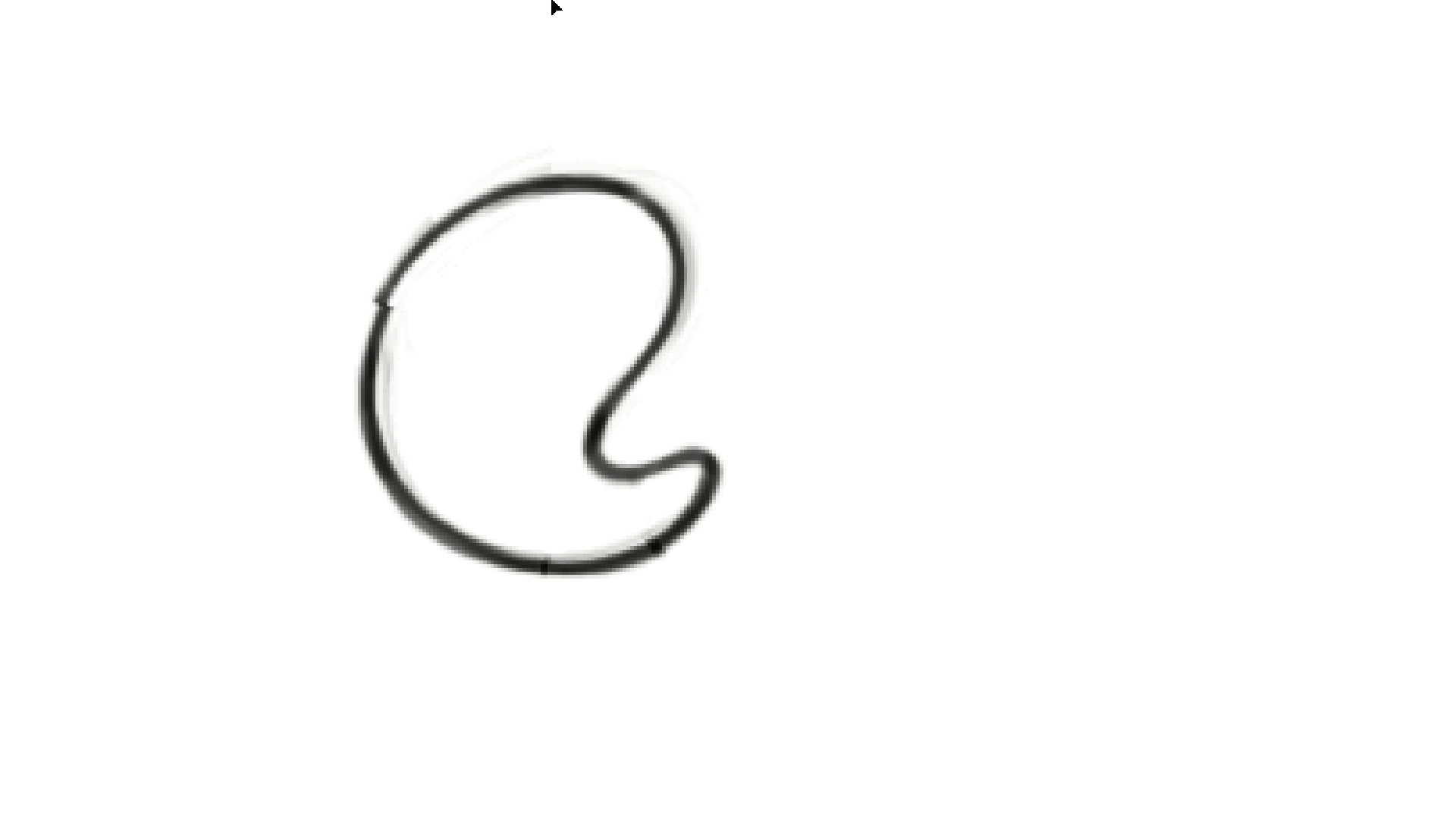 
key(ArrowRight)
 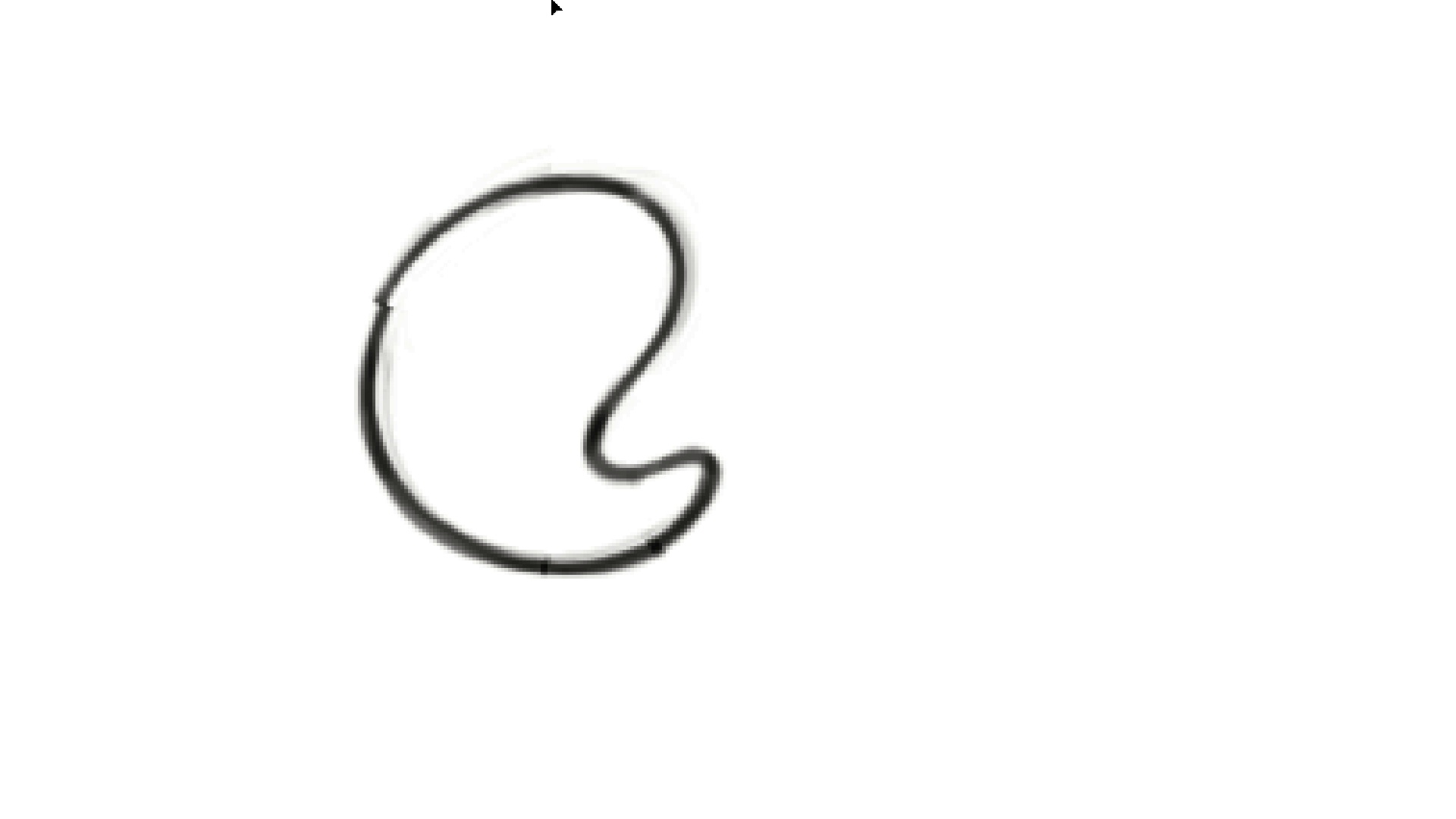 
key(ArrowLeft)
 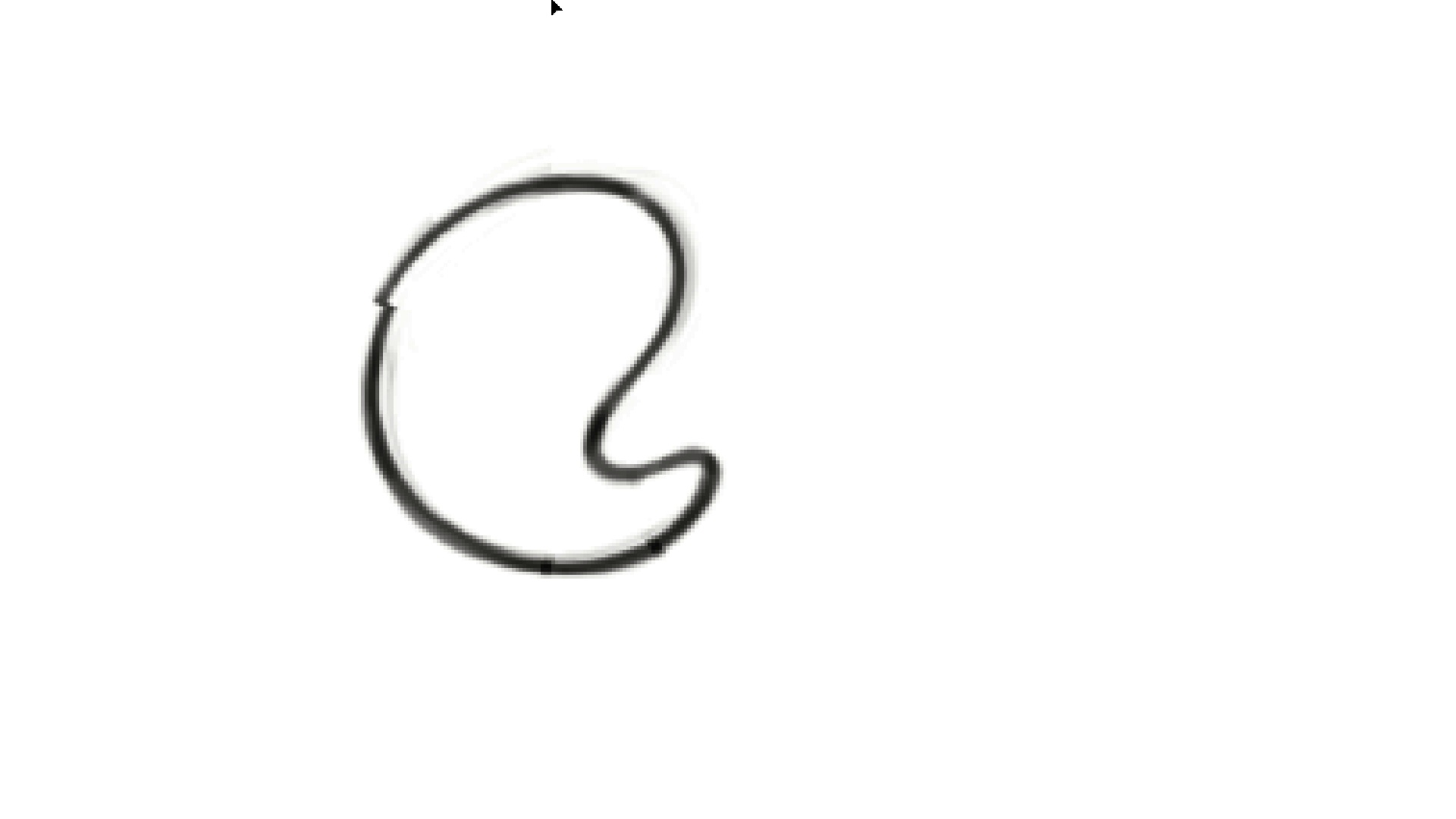 
key(ArrowRight)
 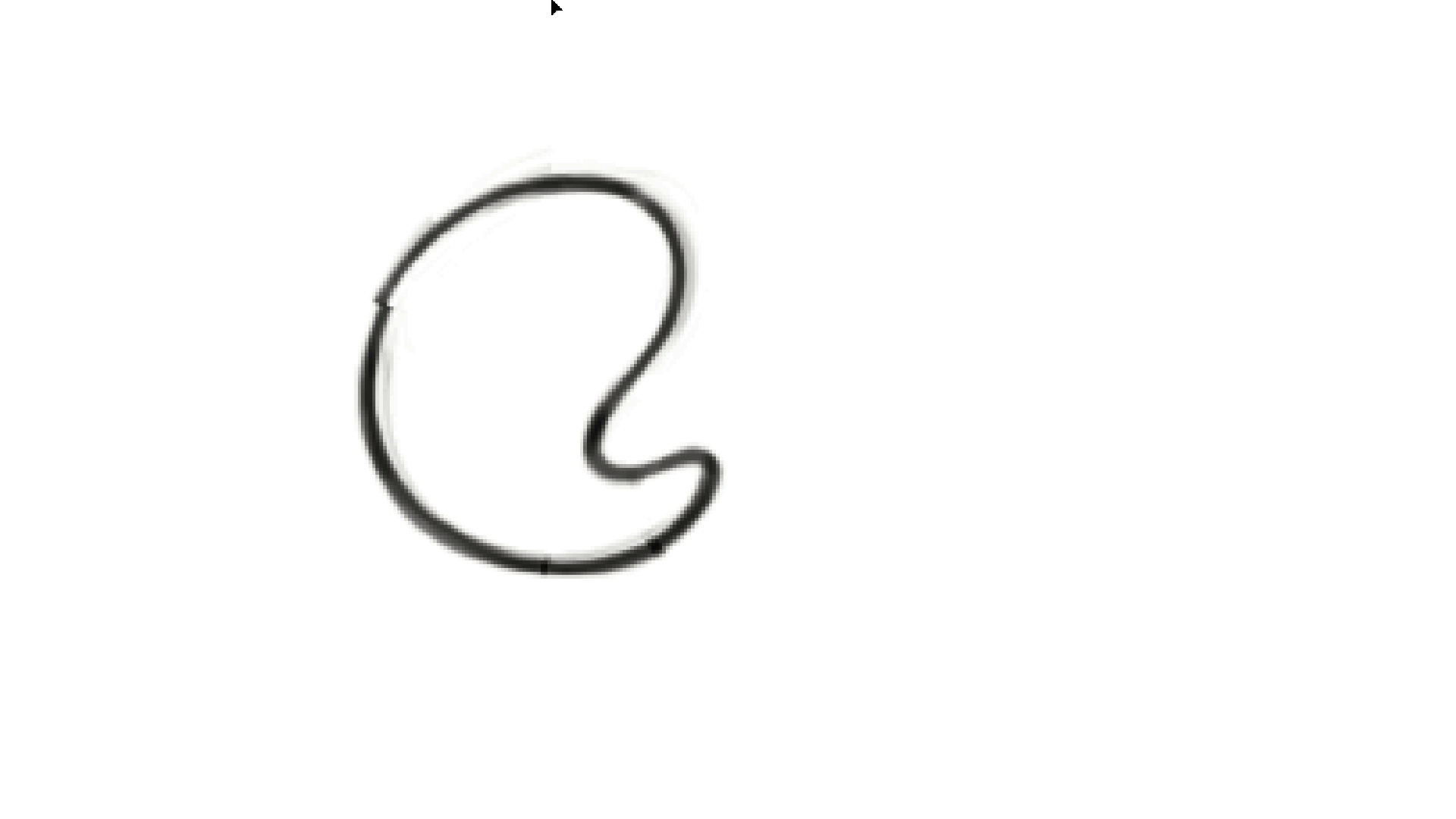 
key(ArrowLeft)
 